 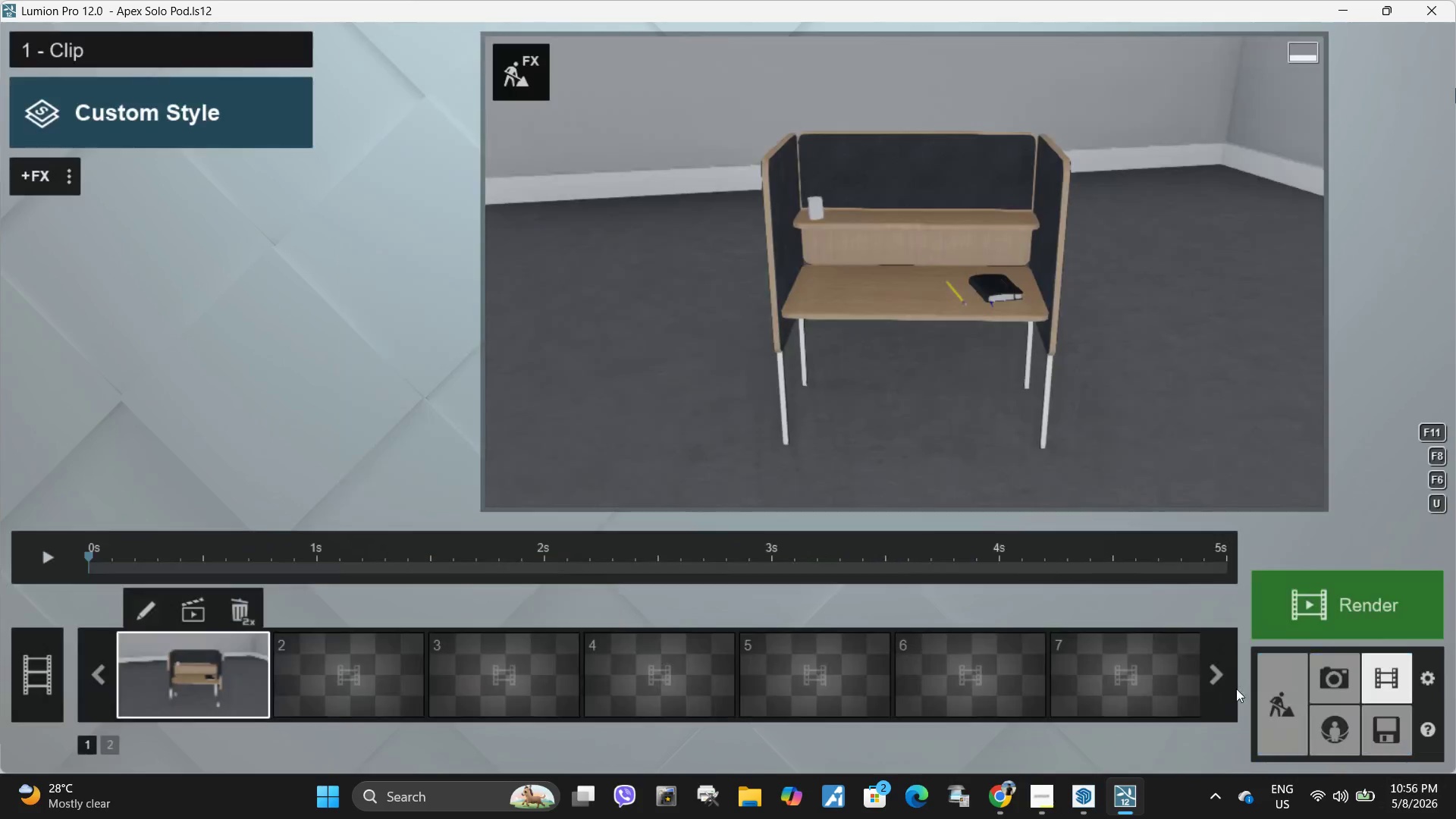 
left_click([1342, 689])
 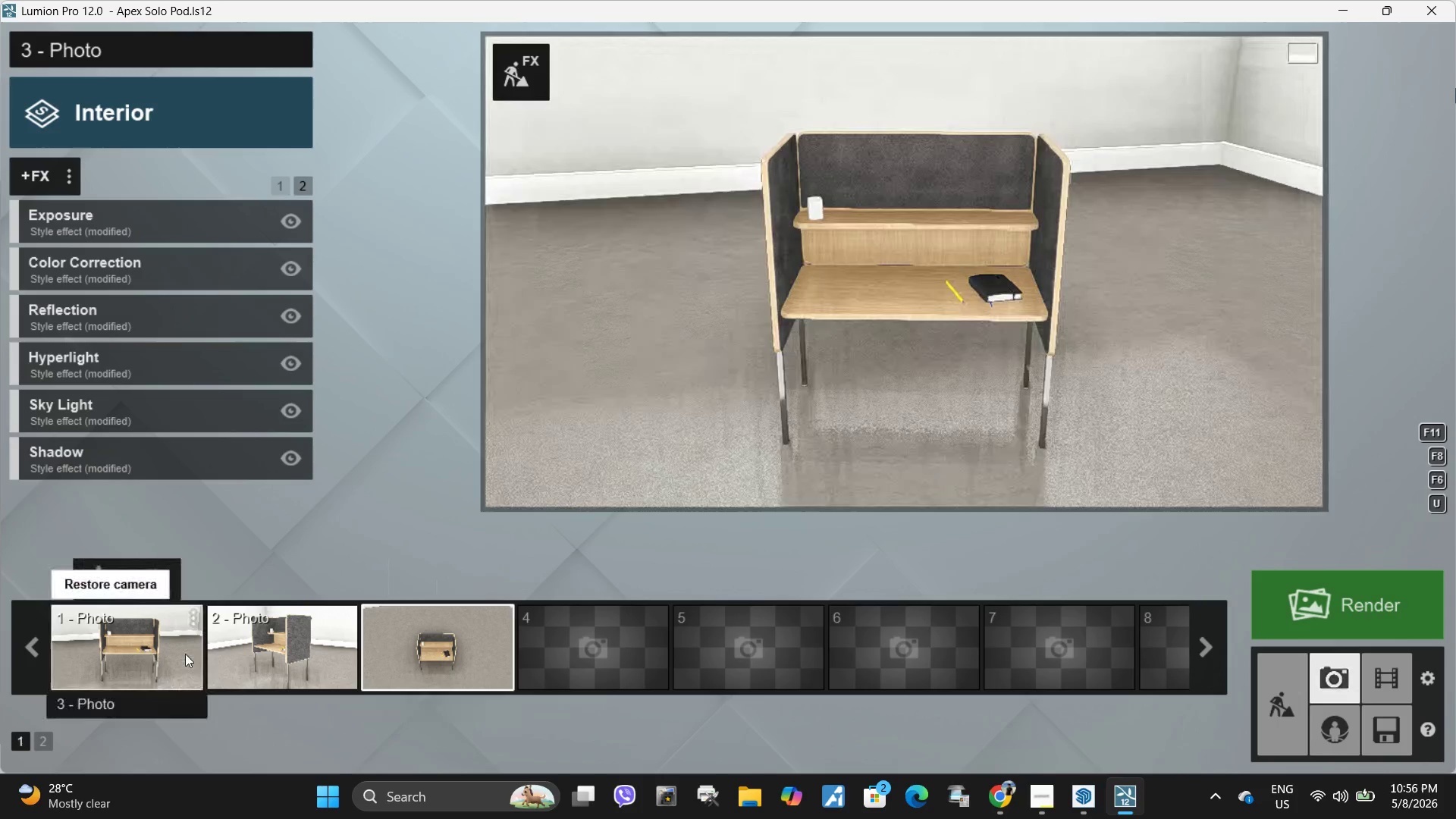 
double_click([933, 299])
 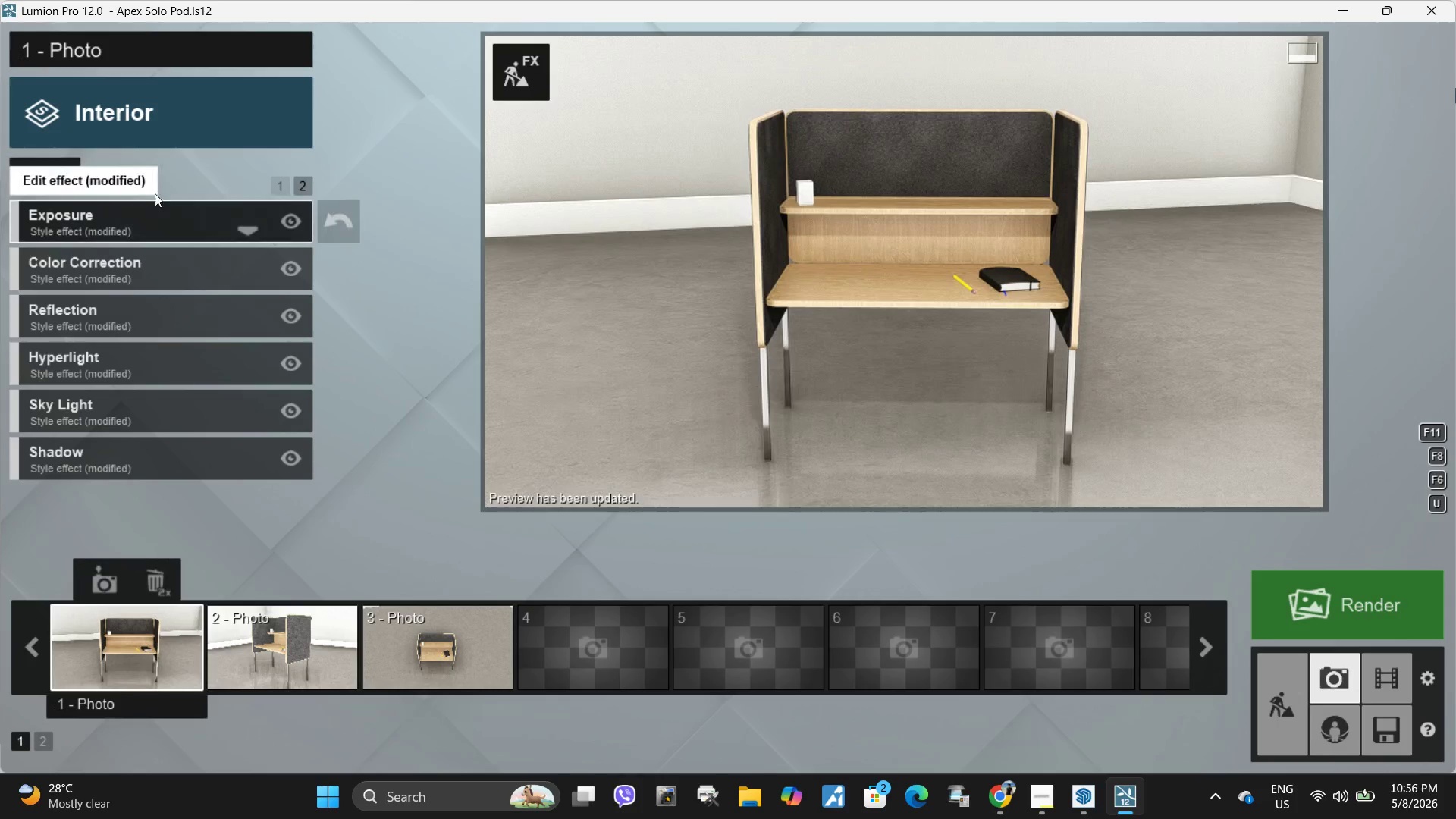 
left_click([71, 181])
 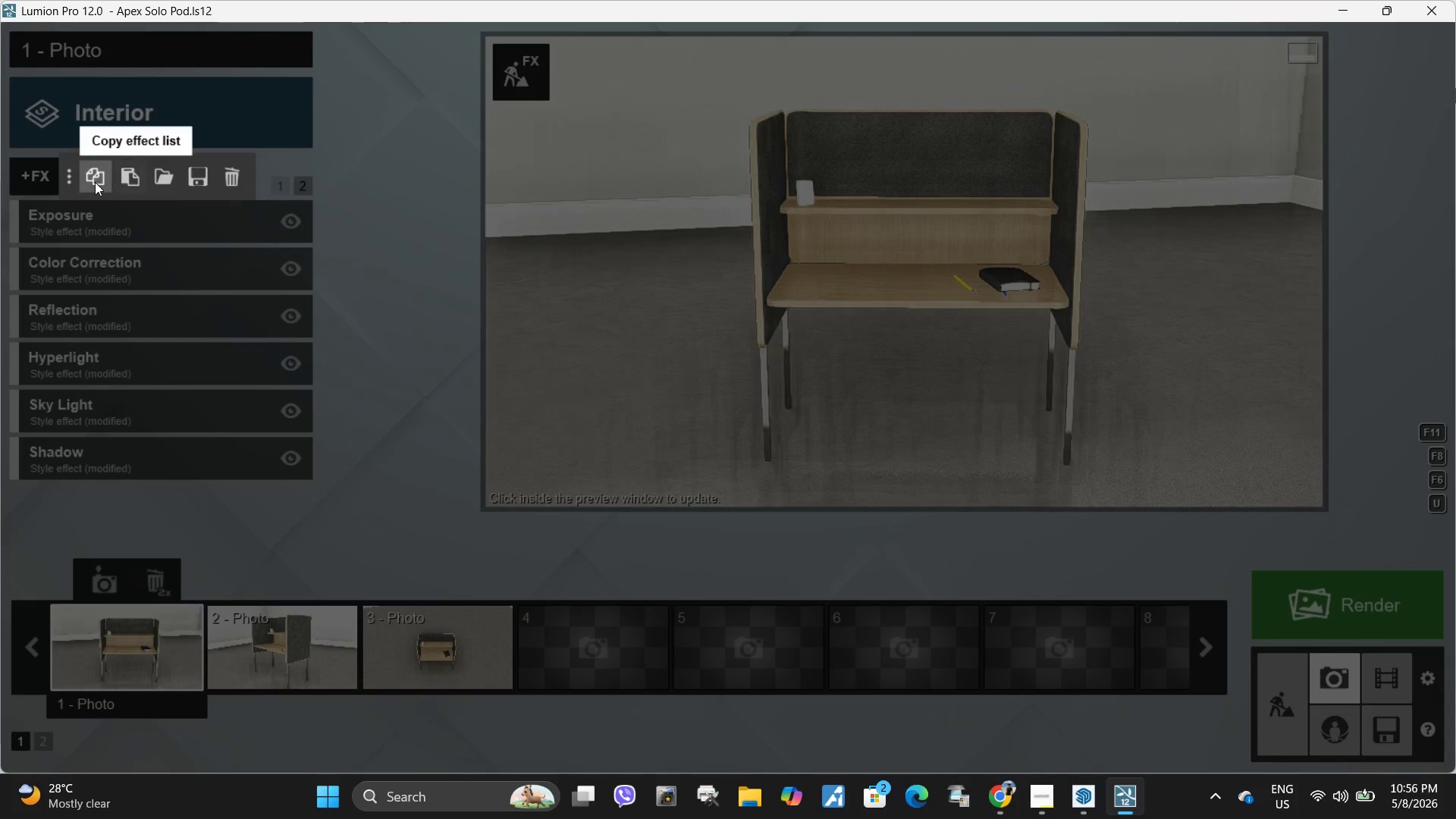 
left_click([95, 182])
 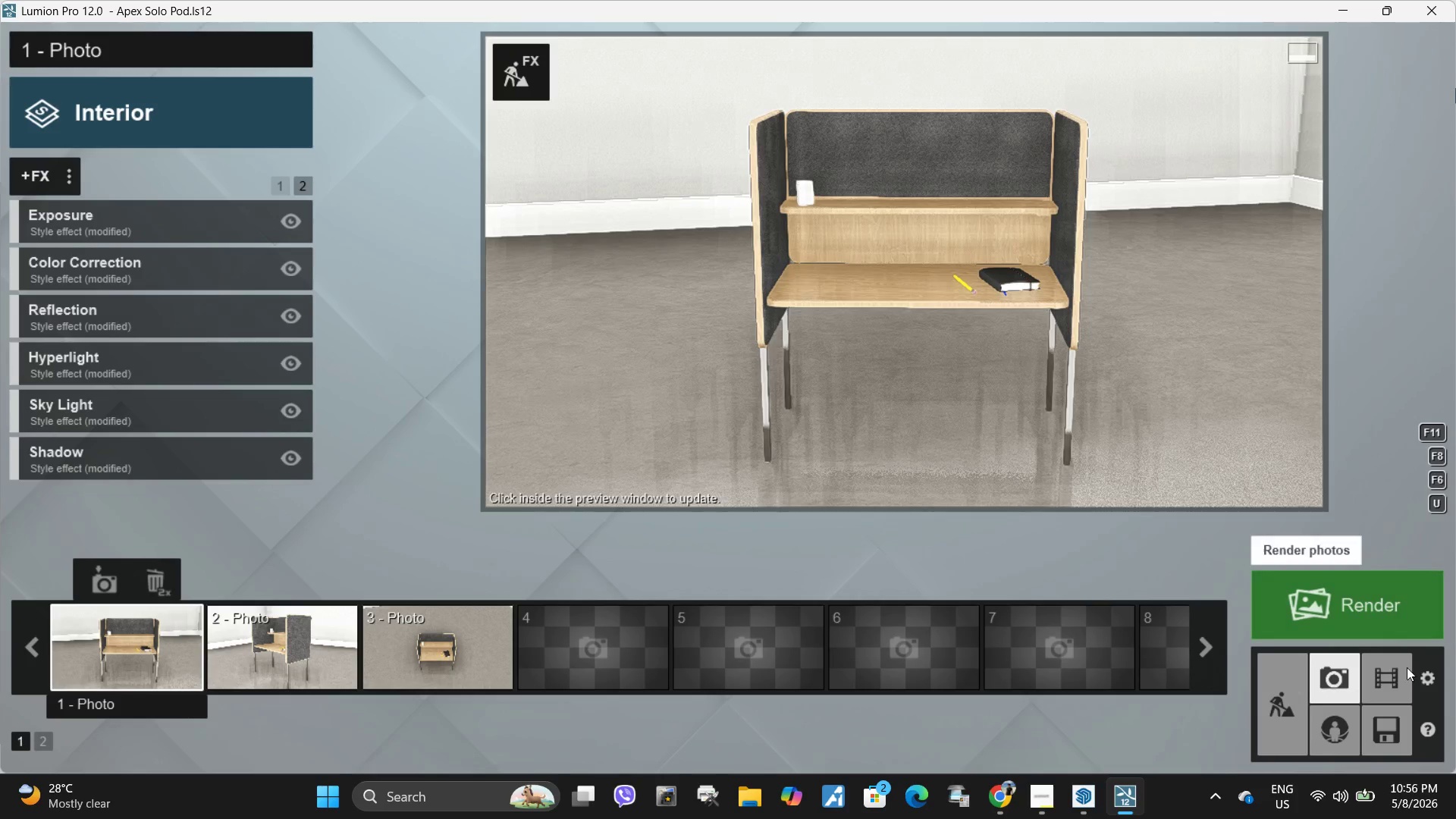 
mouse_move([1385, 685])
 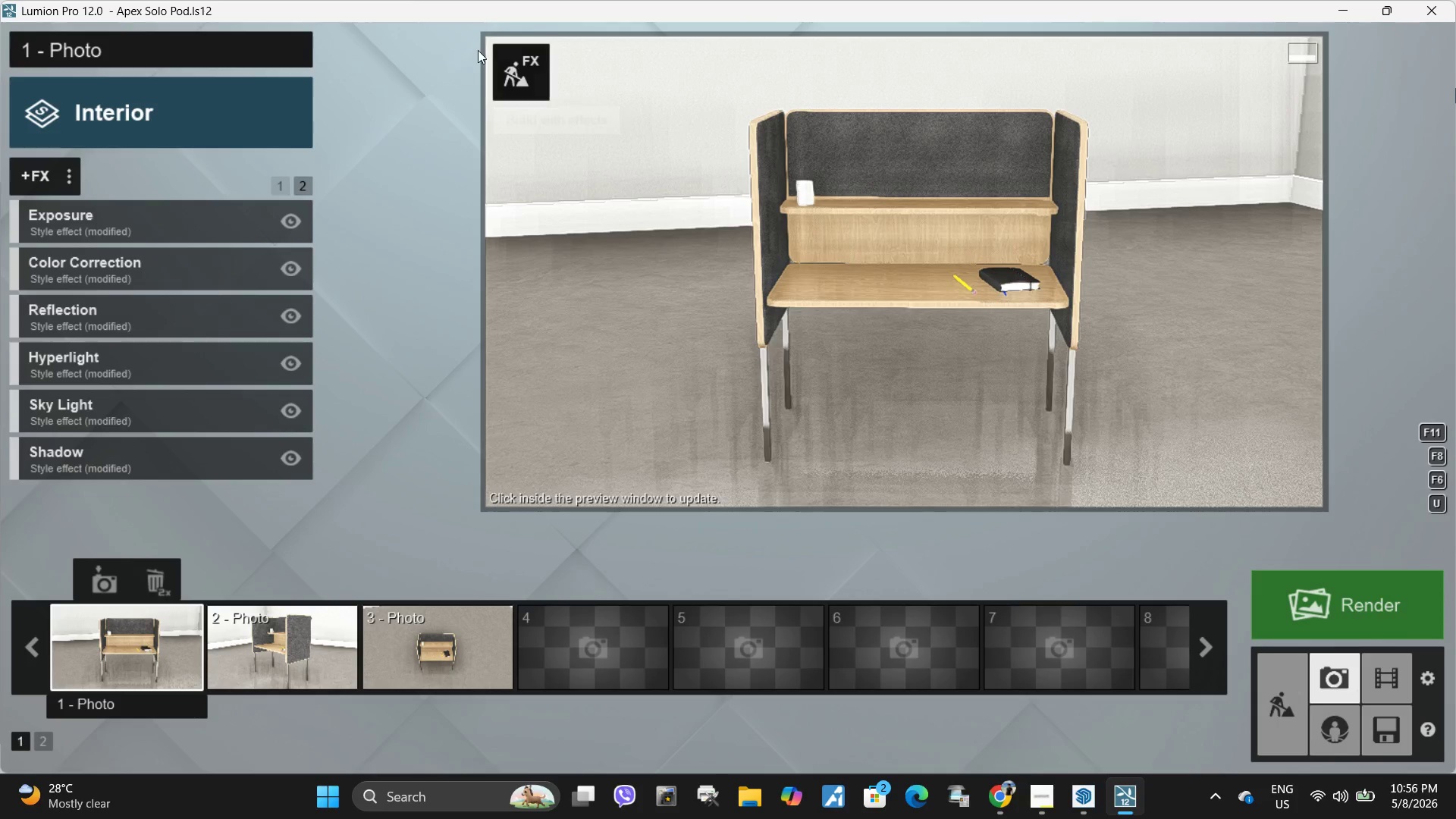 
left_click([522, 64])
 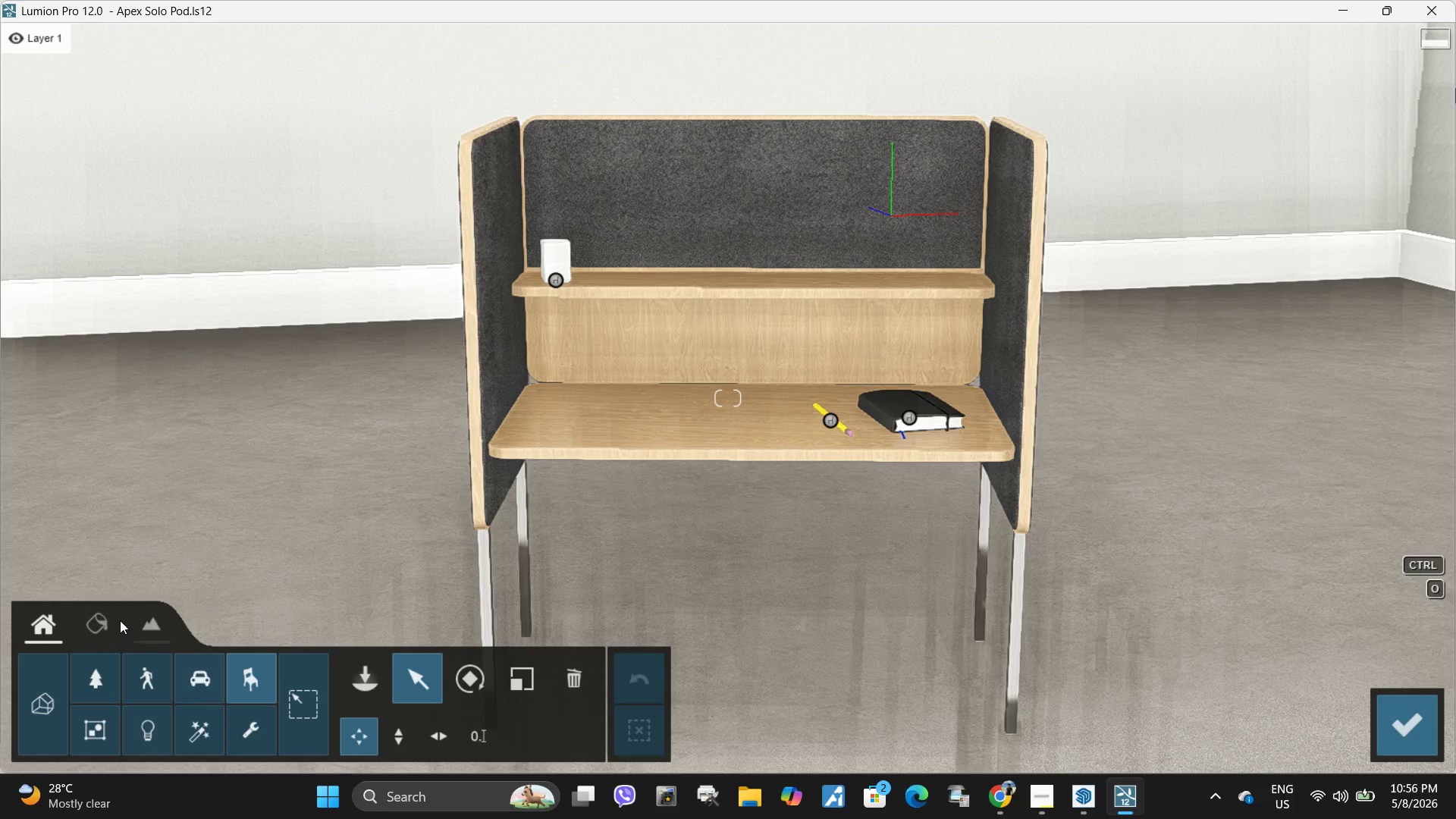 
left_click([105, 622])
 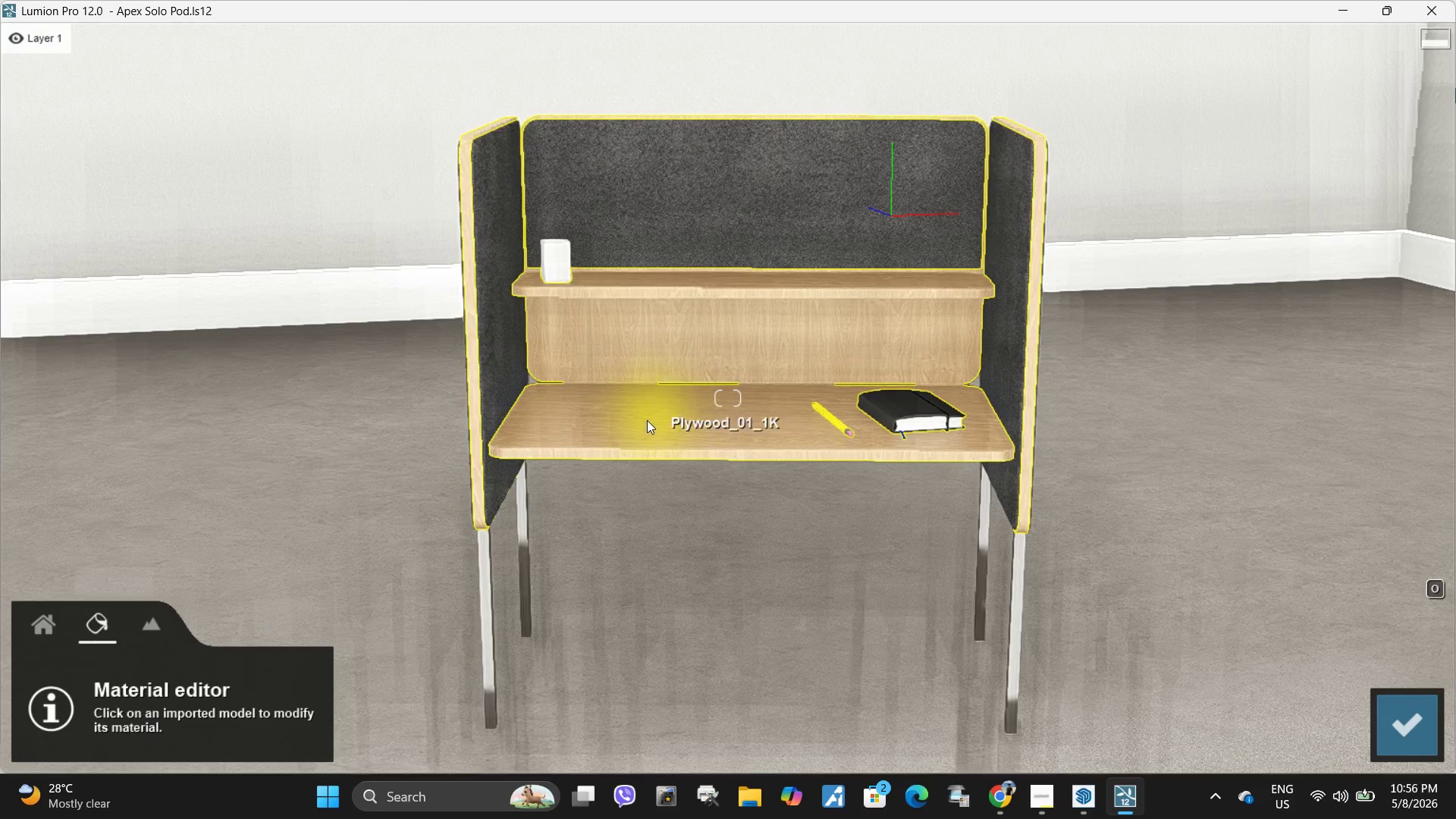 
left_click([654, 447])
 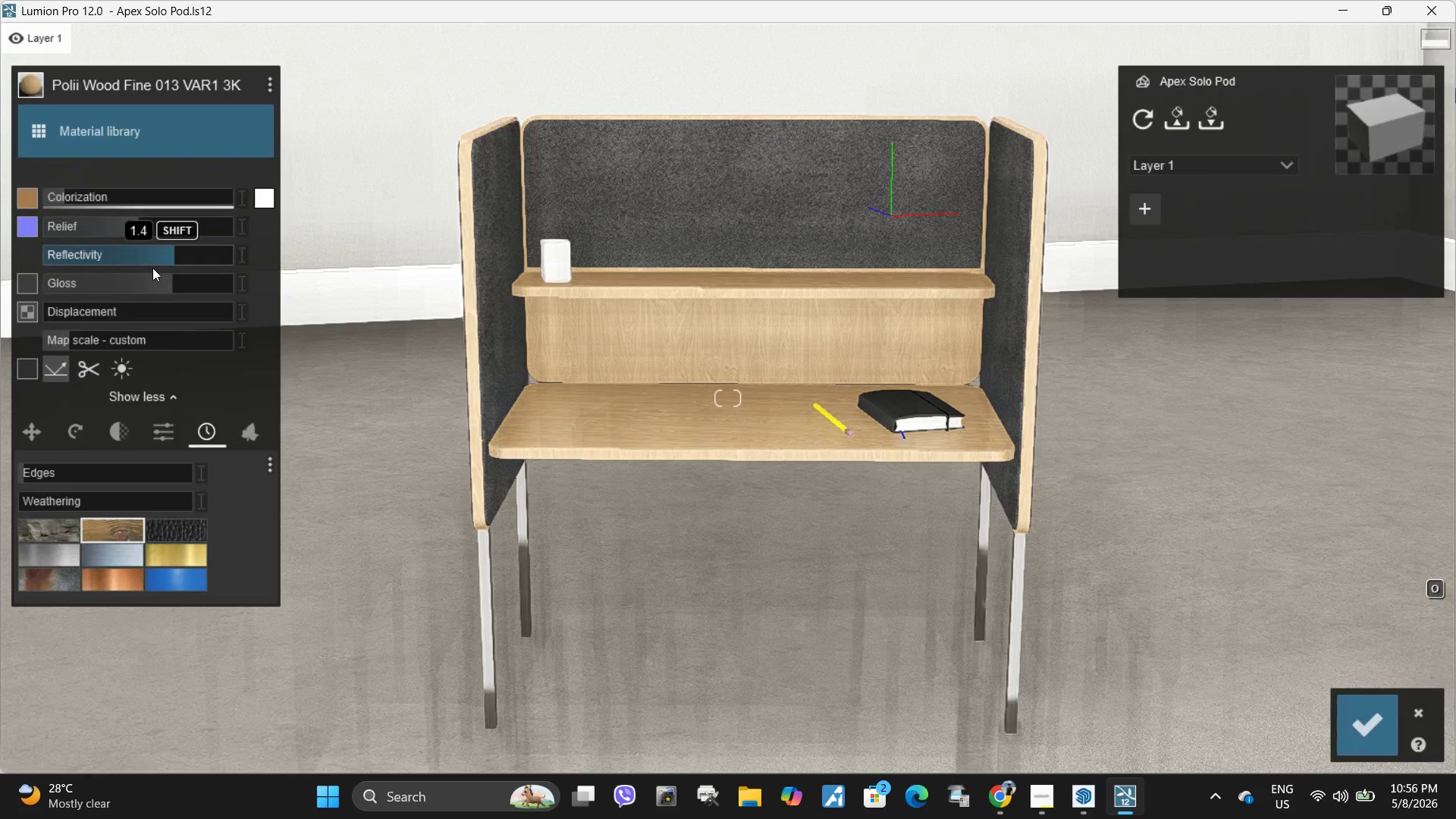 
left_click_drag(start_coordinate=[172, 285], to_coordinate=[224, 290])
 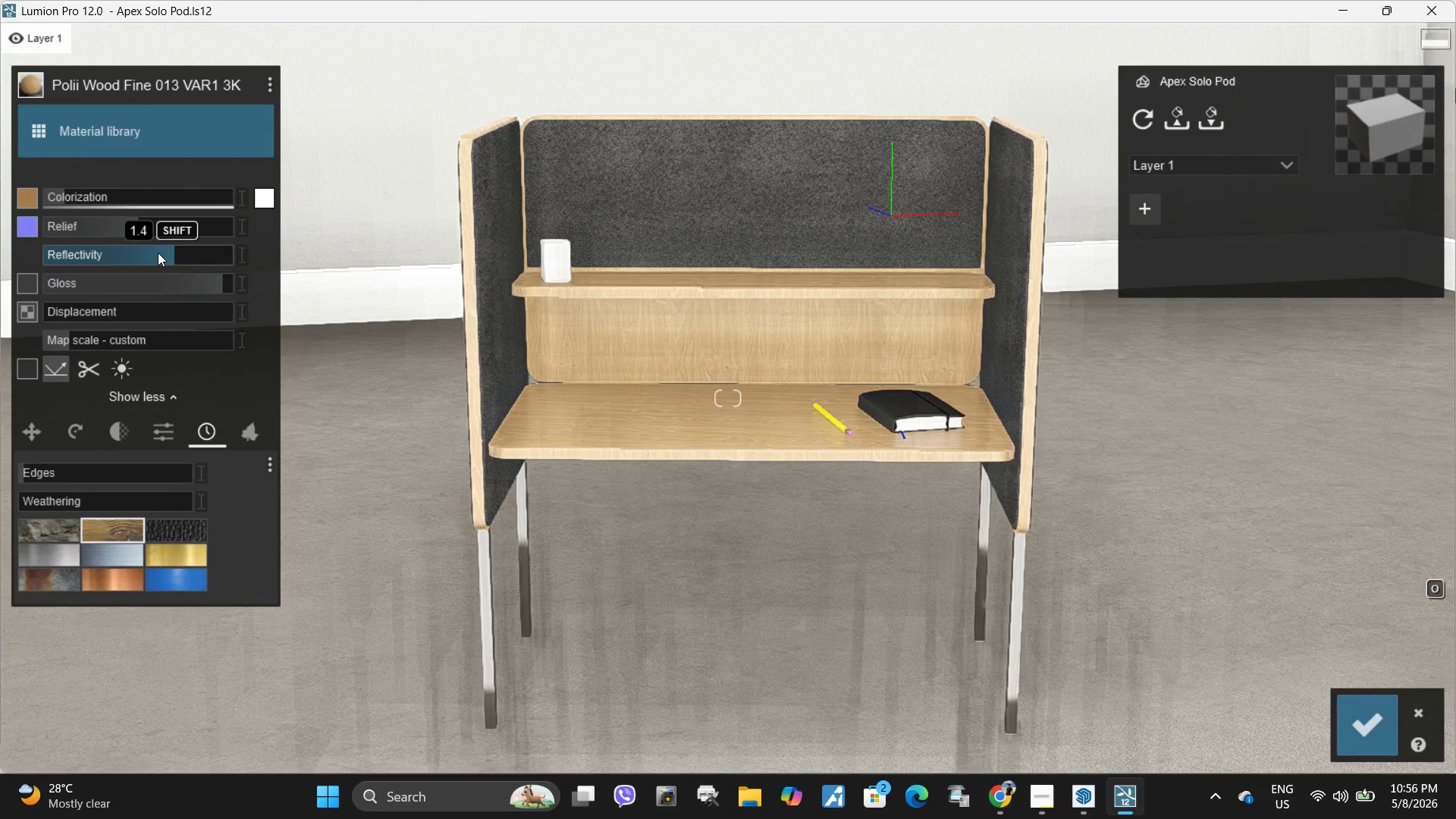 
left_click_drag(start_coordinate=[172, 253], to_coordinate=[206, 260])
 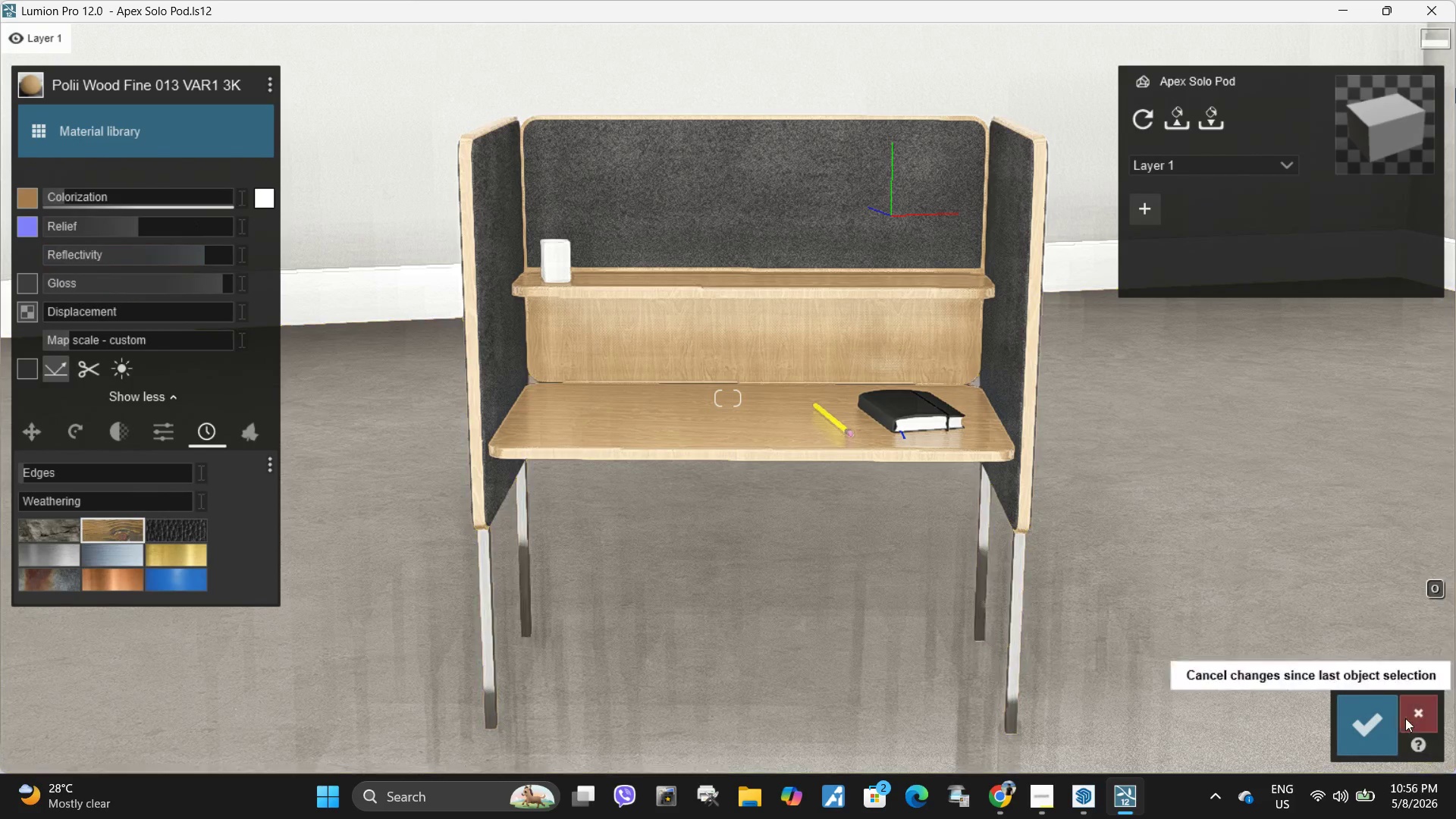 
left_click([1339, 731])
 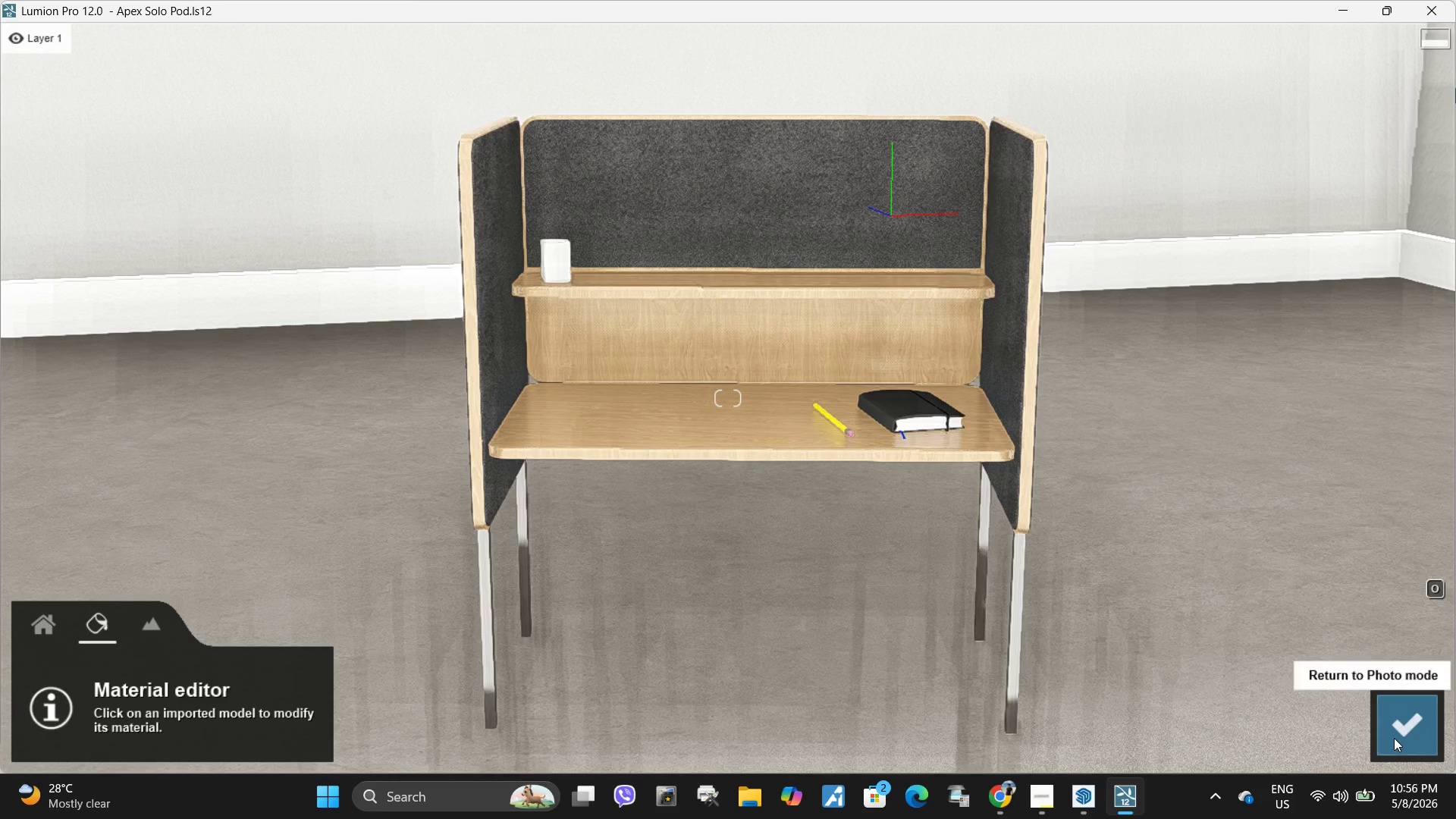 
left_click([1394, 738])
 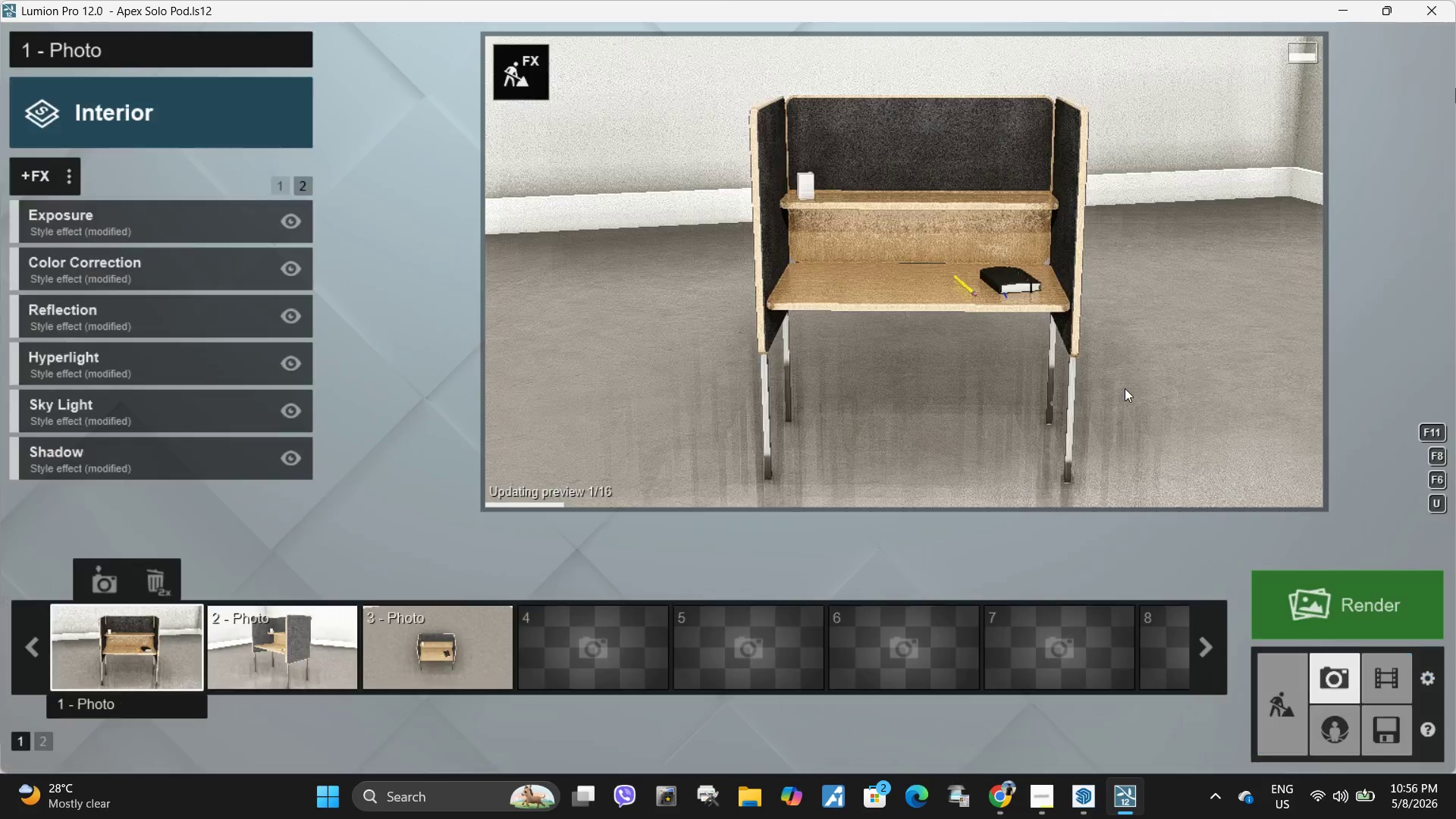 
left_click([1158, 391])
 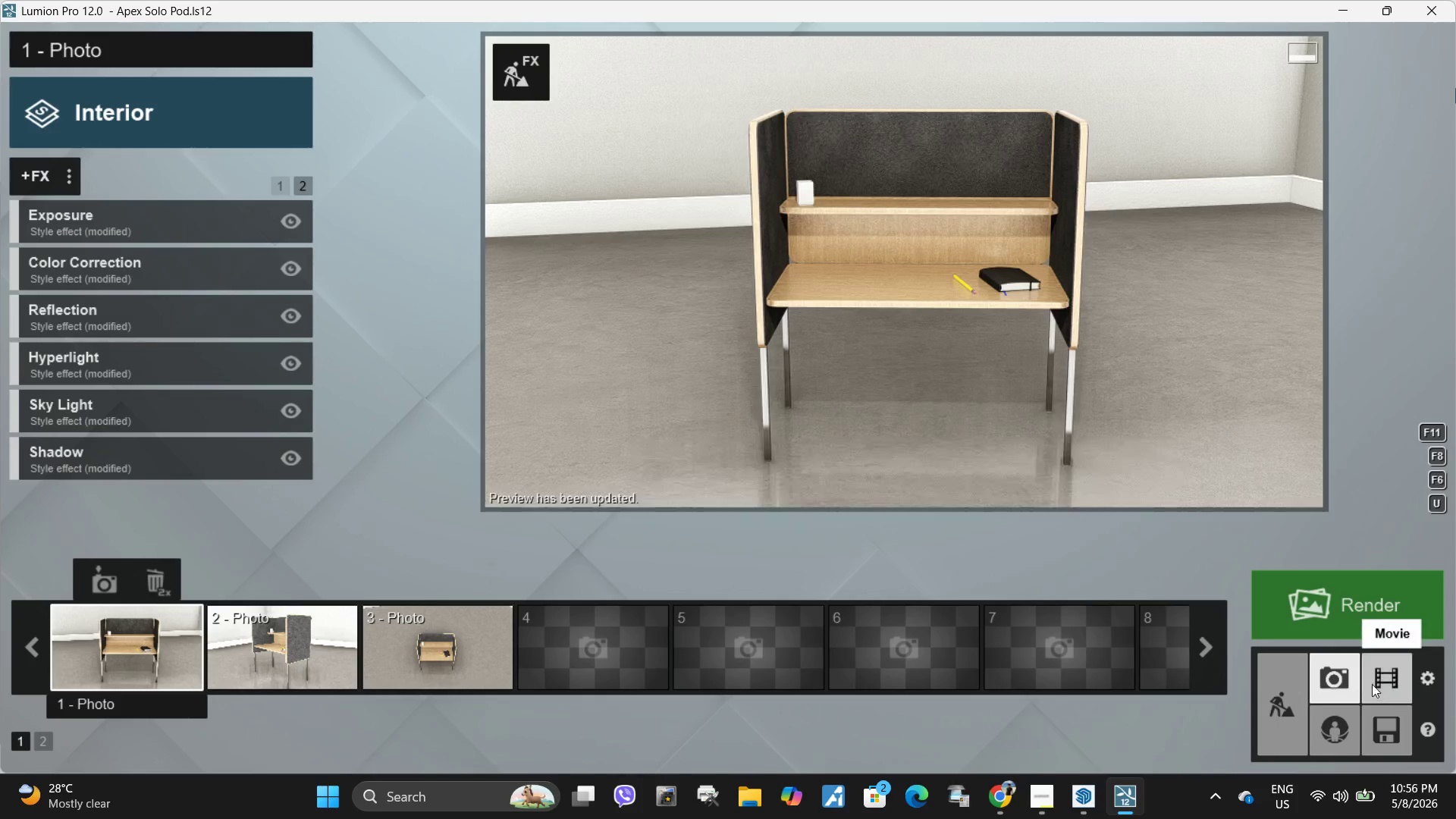 
left_click([1361, 686])
 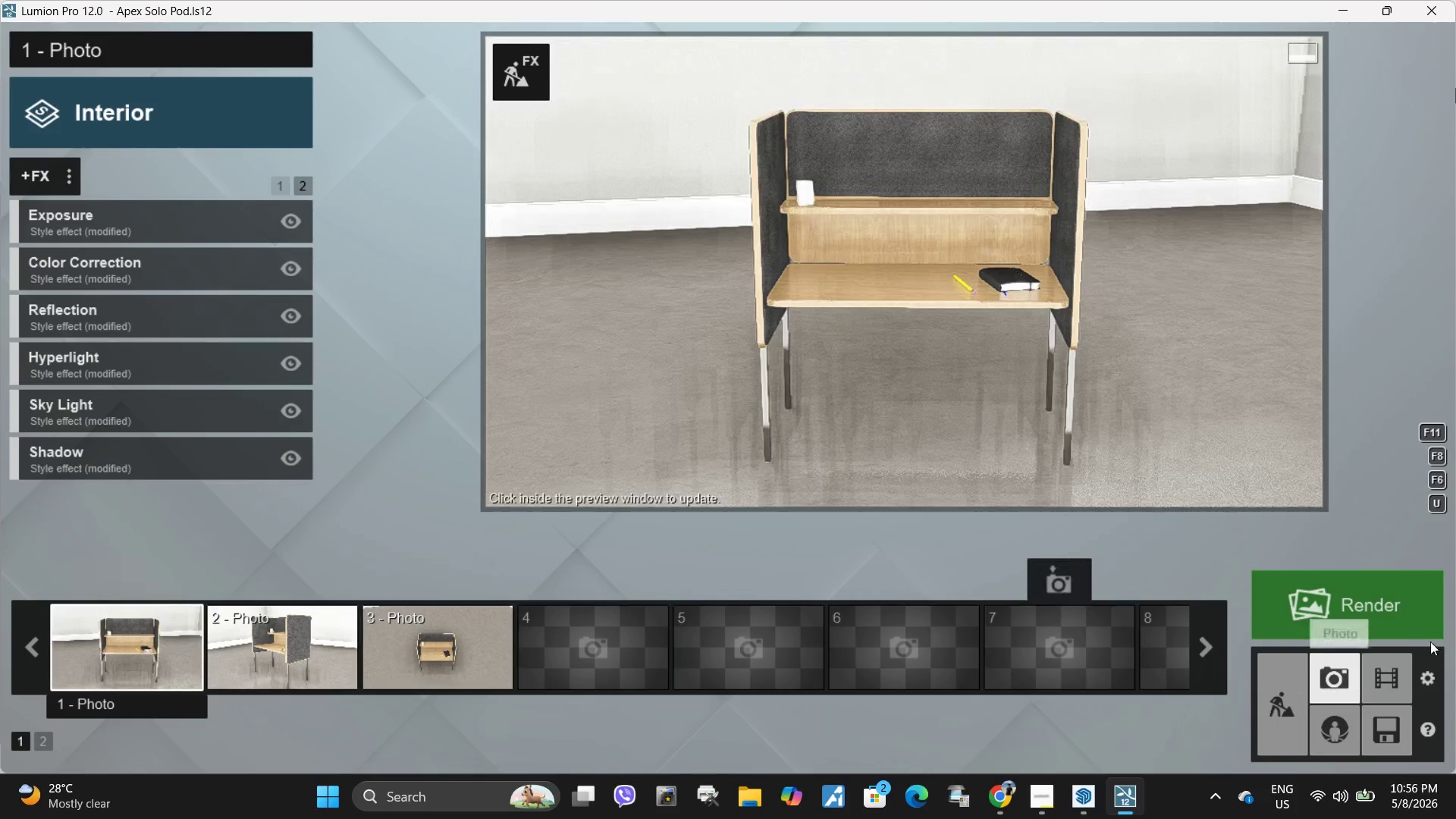 
left_click([1380, 676])
 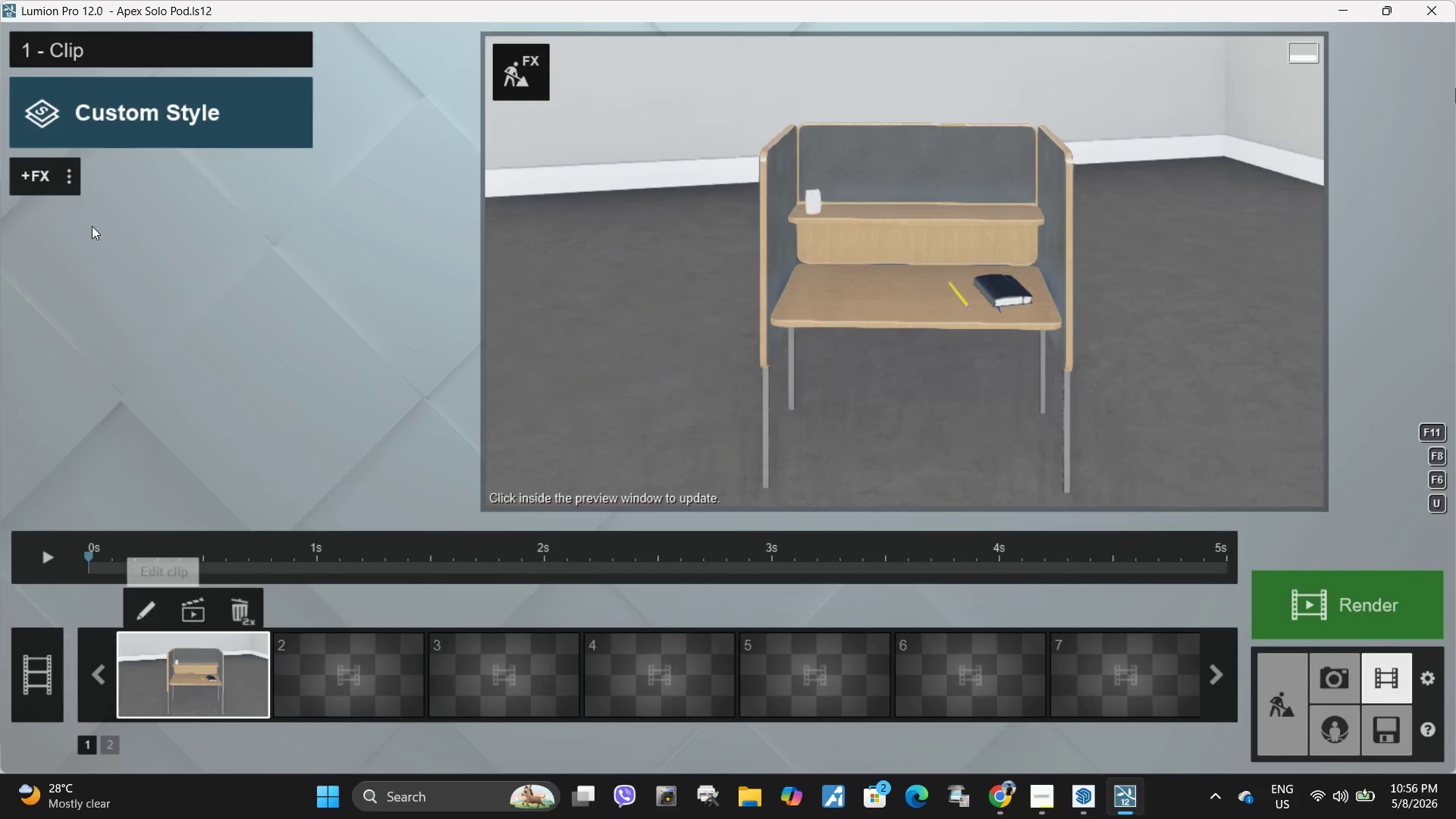 
left_click([69, 166])
 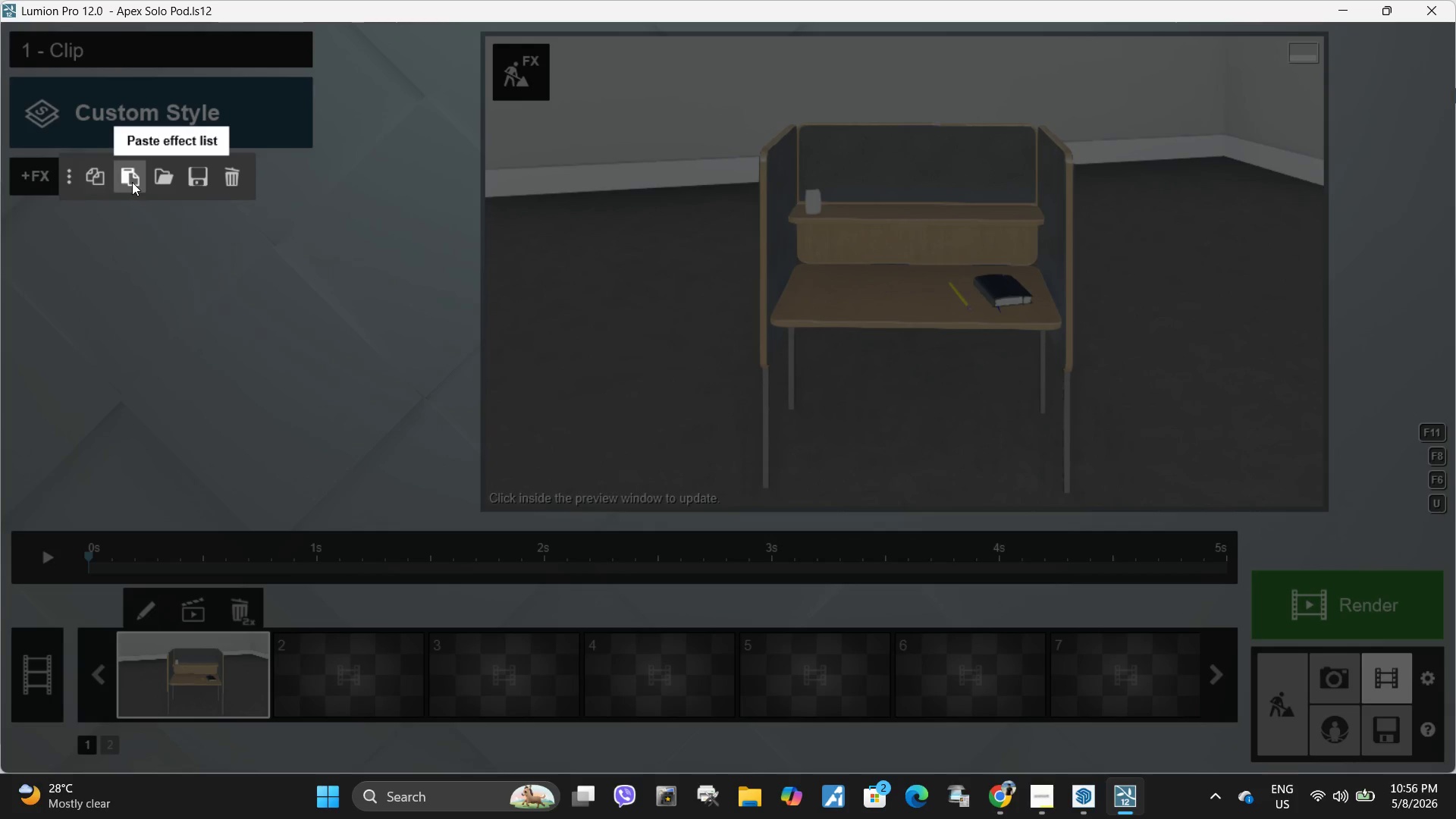 
left_click([132, 182])
 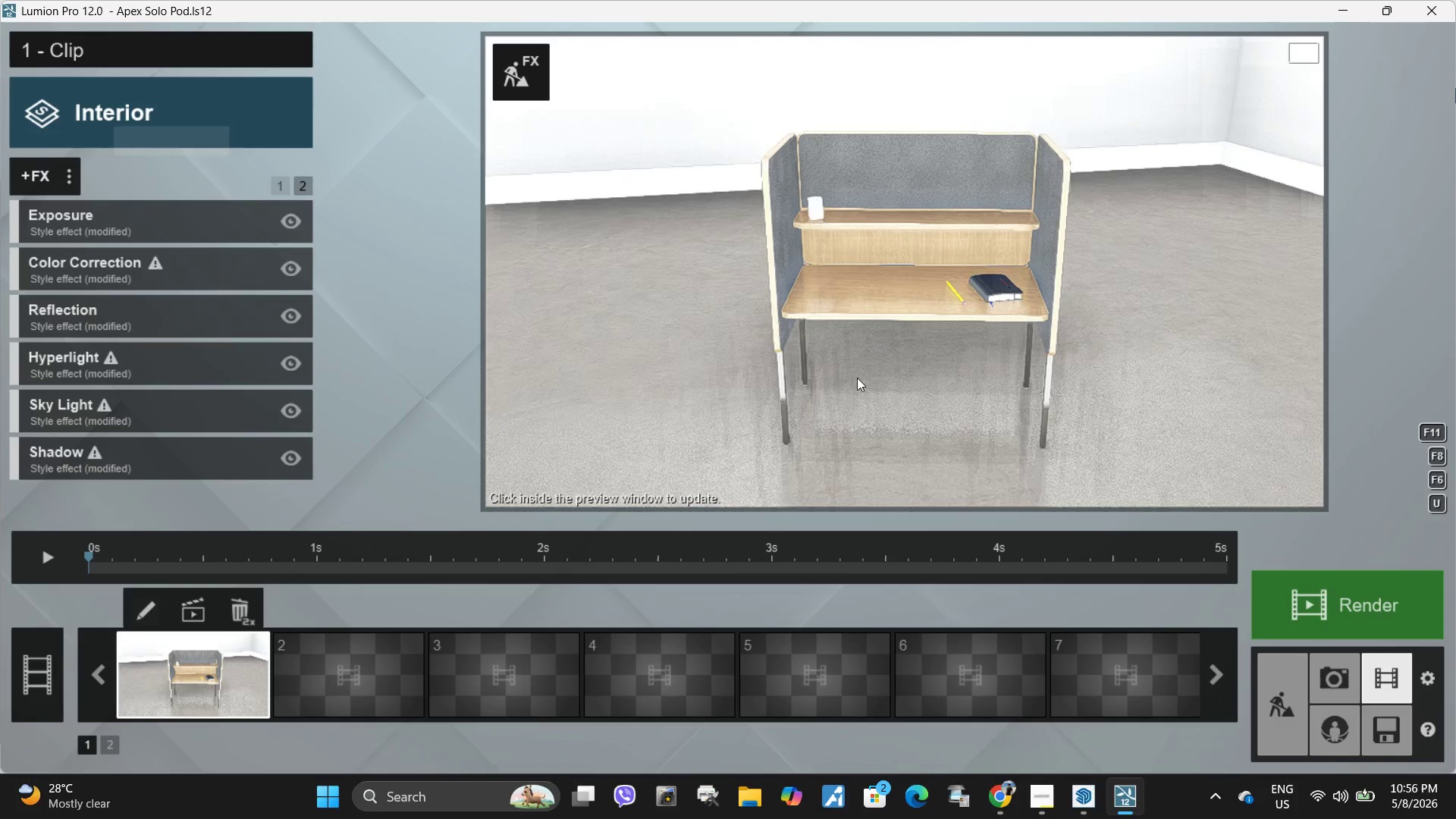 
left_click([857, 378])
 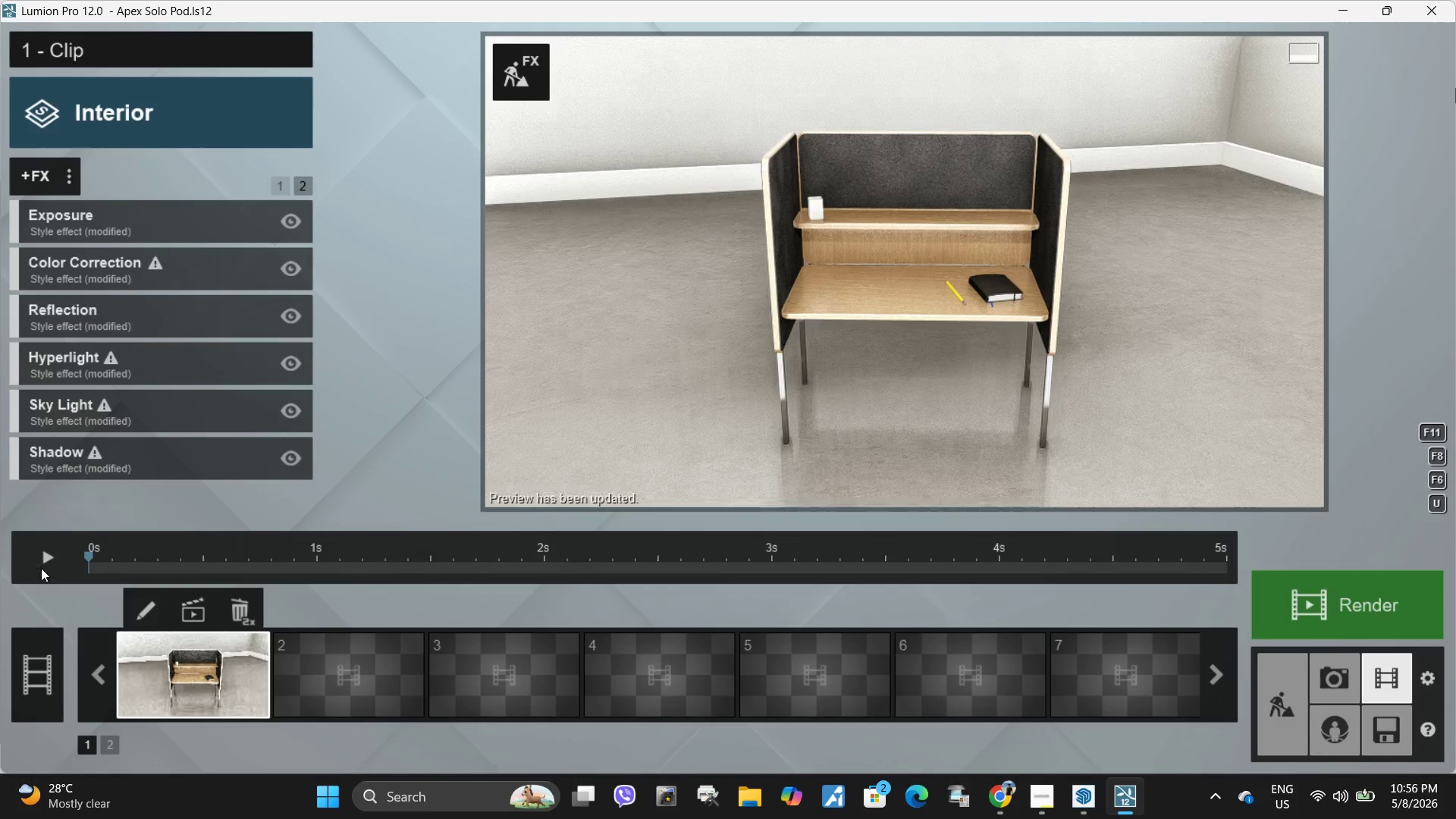 
left_click([49, 553])
 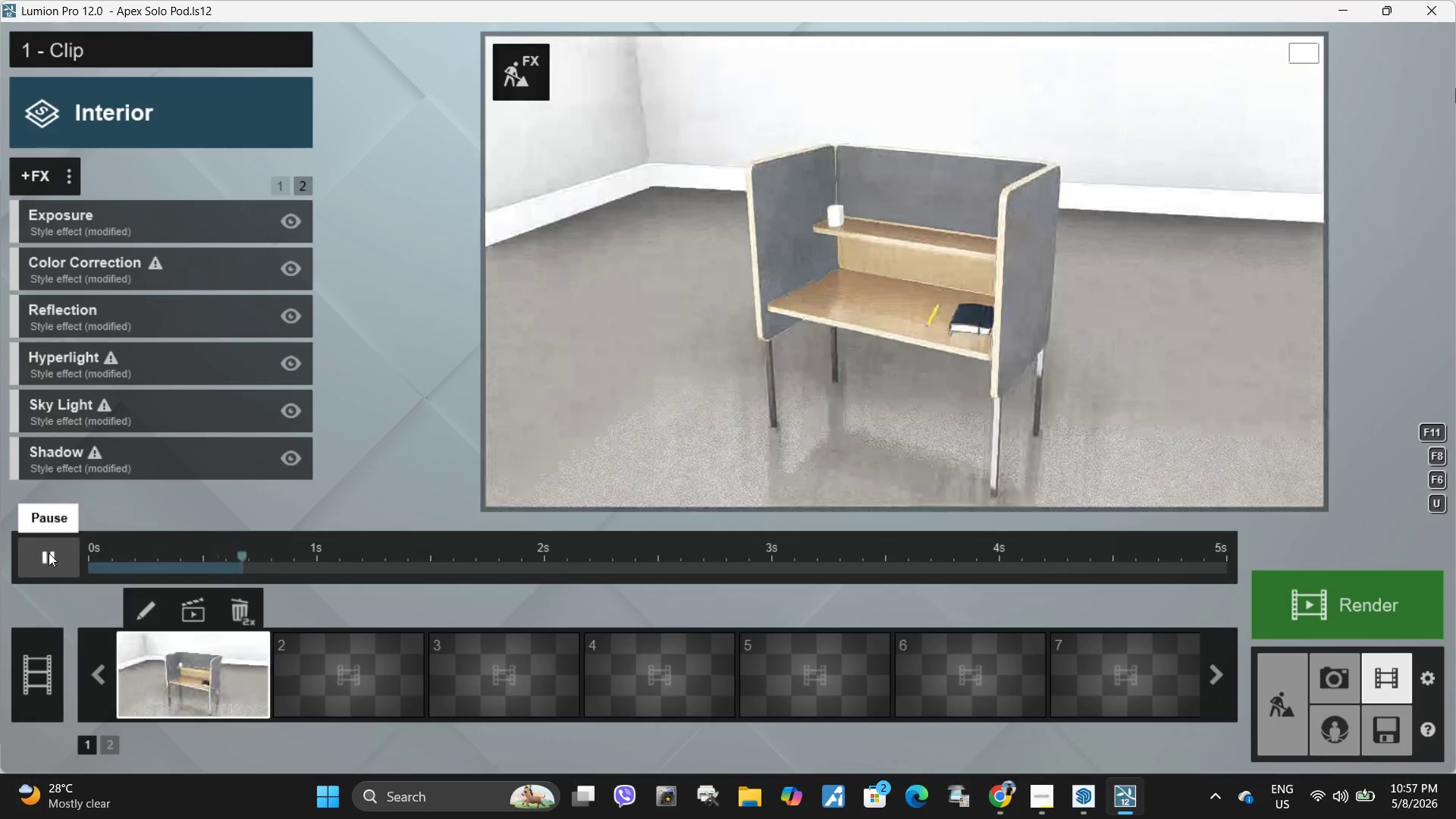 
left_click([49, 553])
 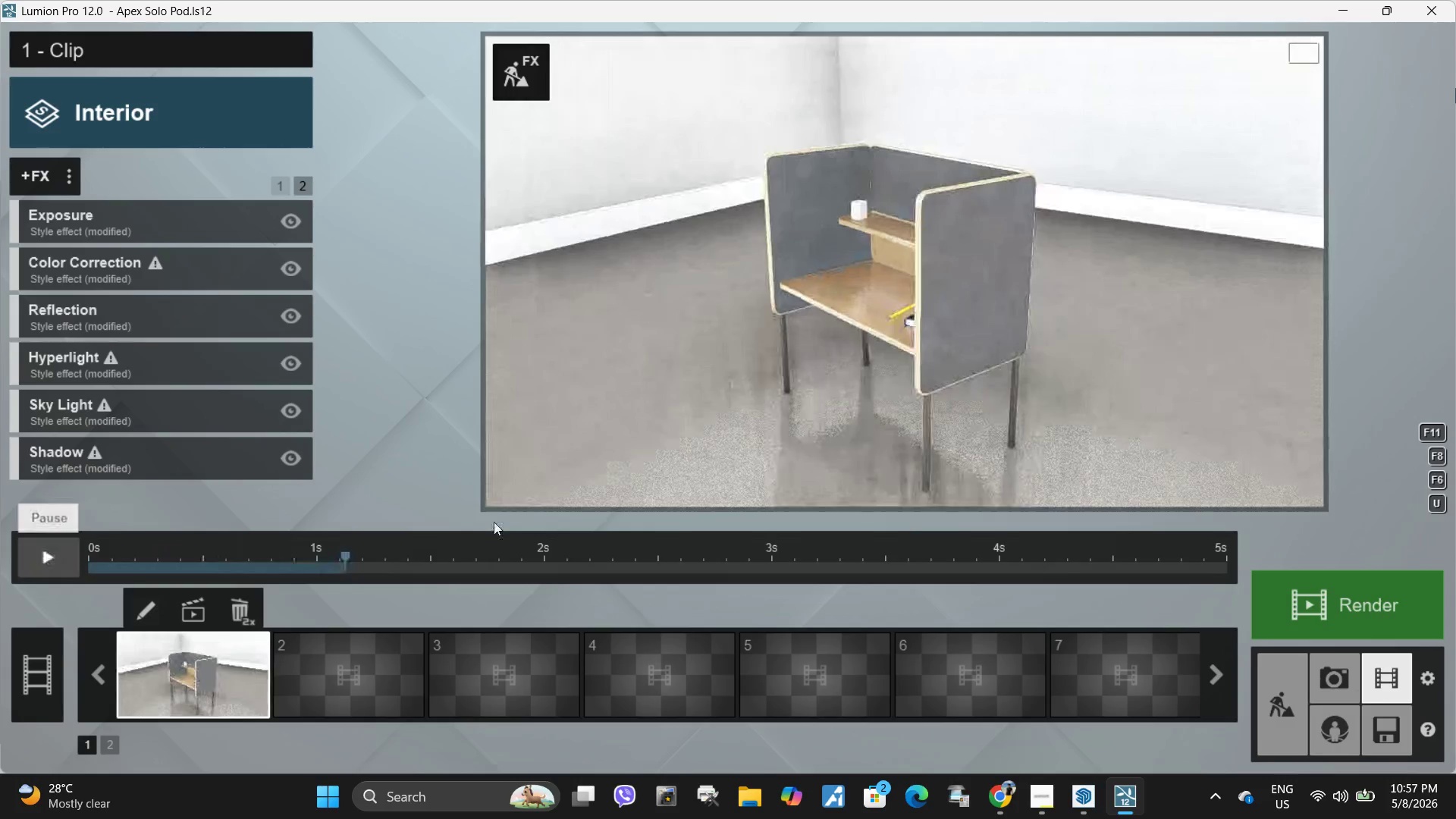 
double_click([833, 457])
 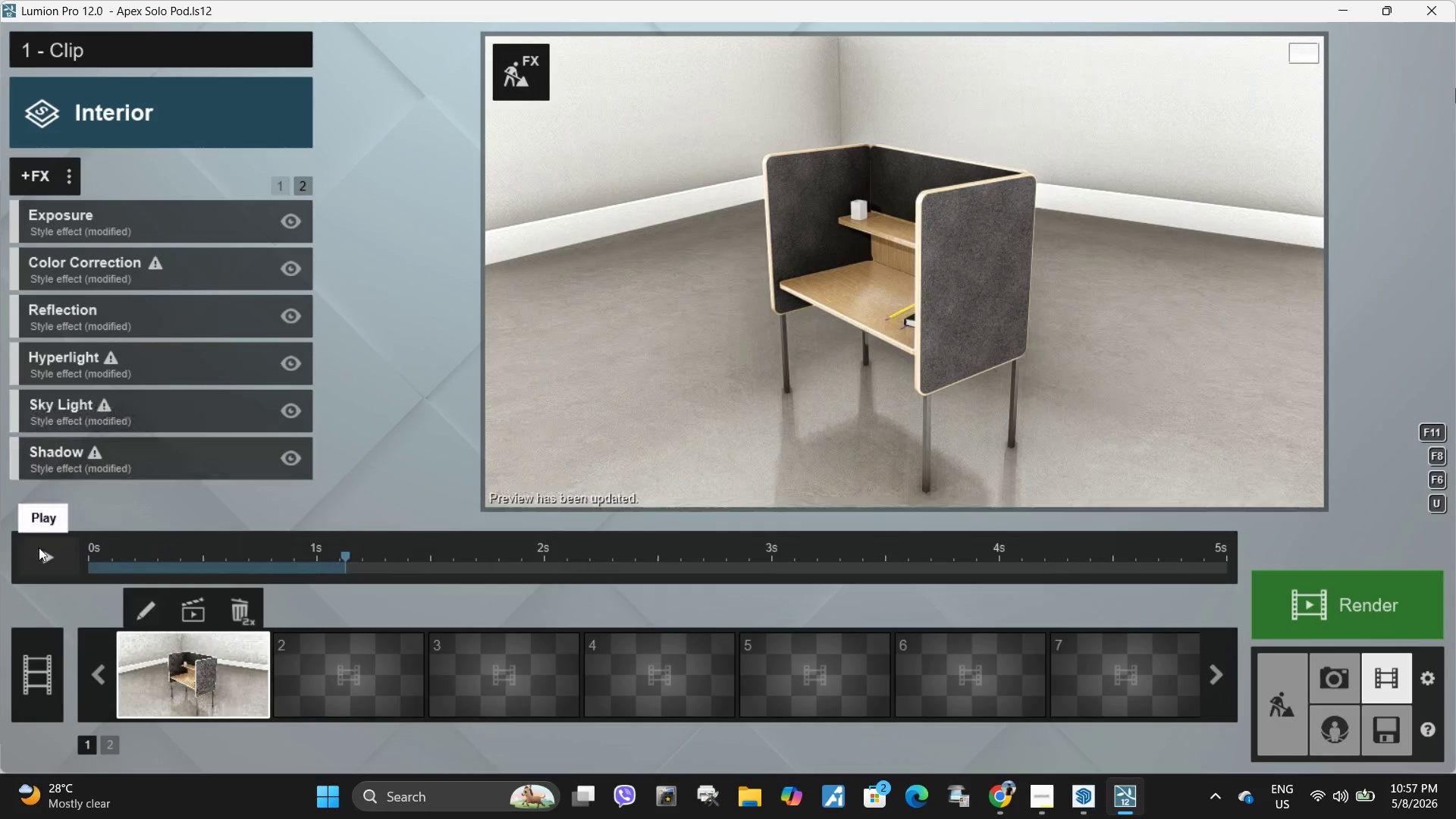 
left_click([54, 560])
 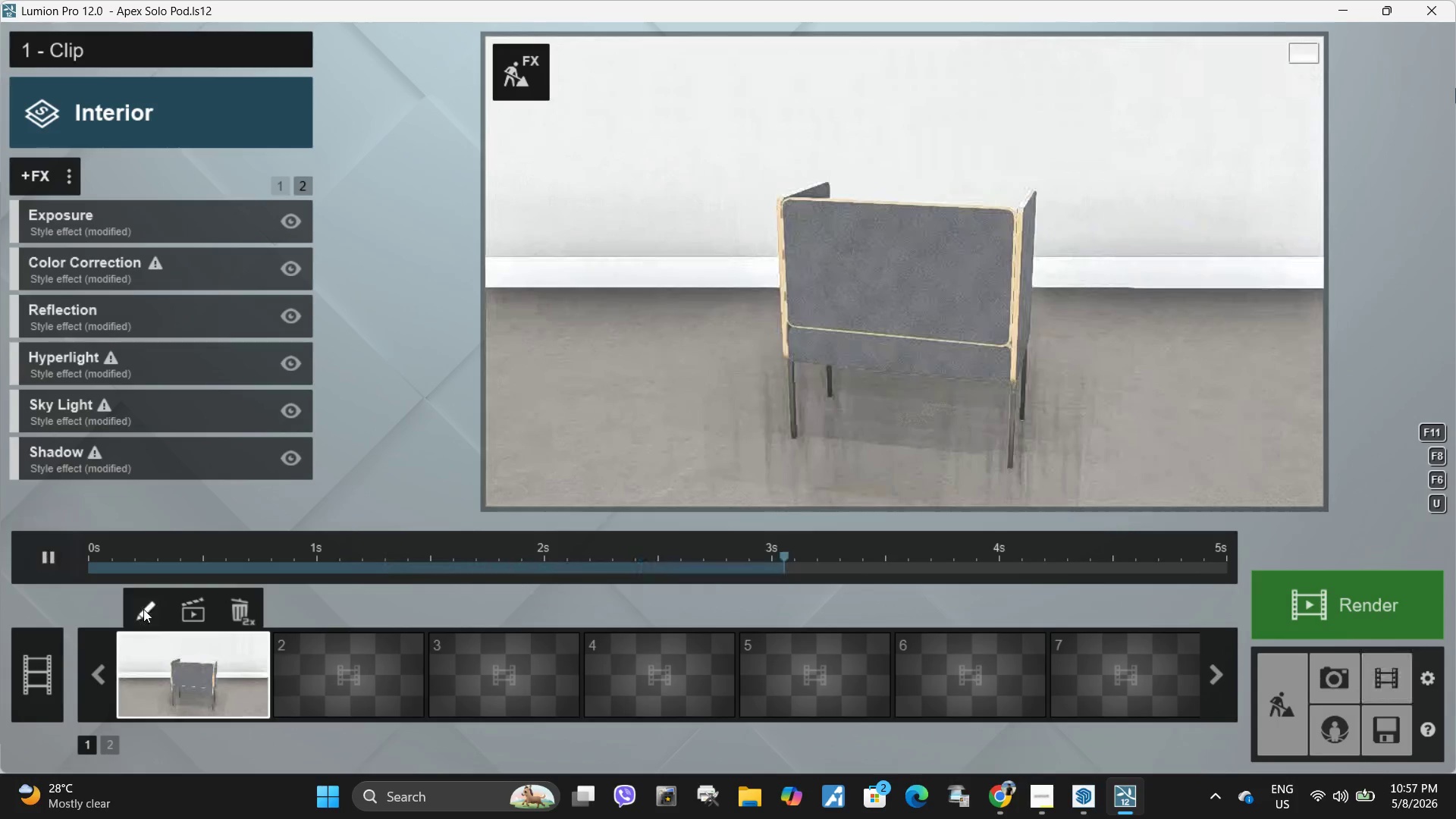 
left_click([297, 670])
 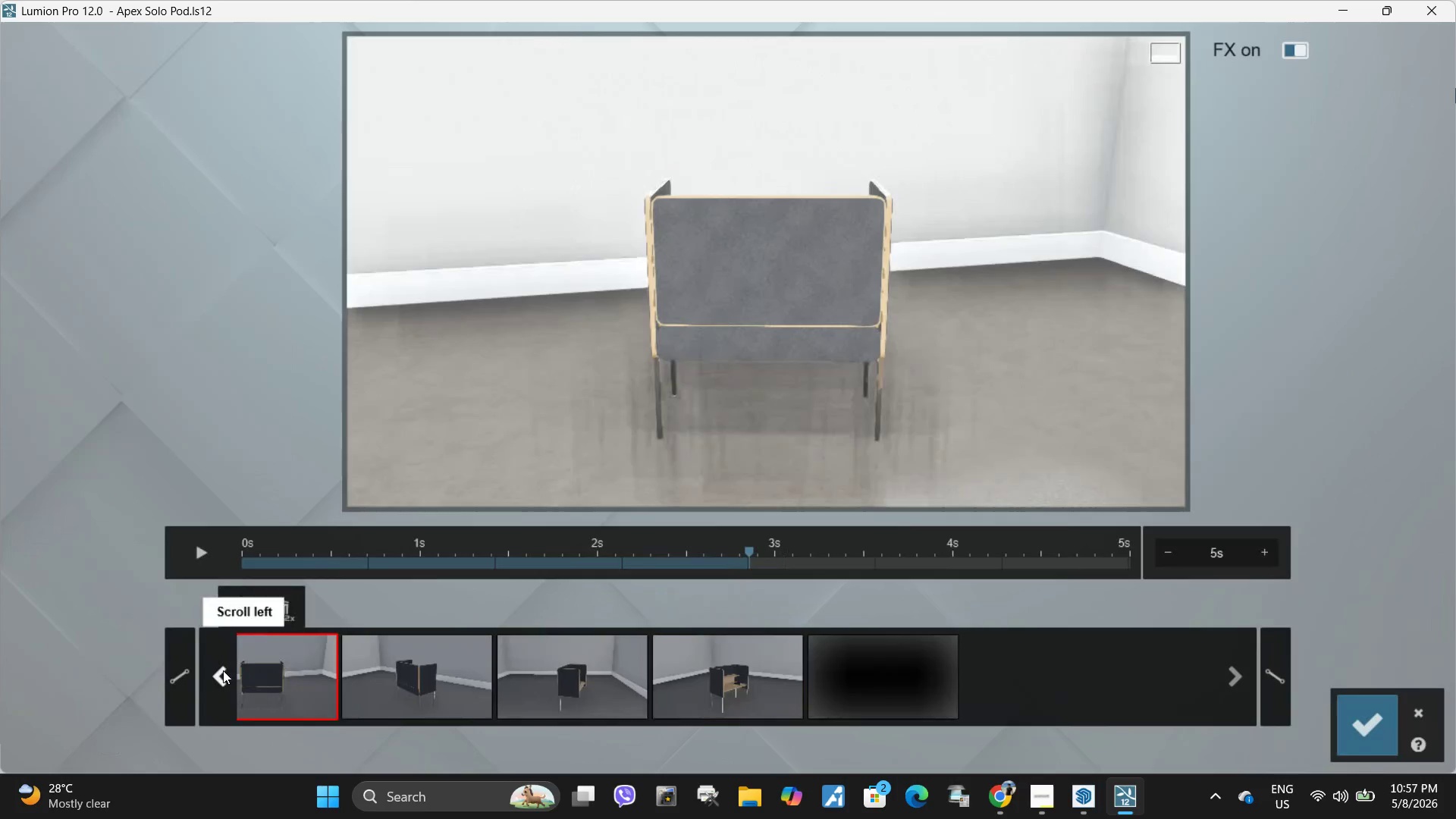 
double_click([223, 670])
 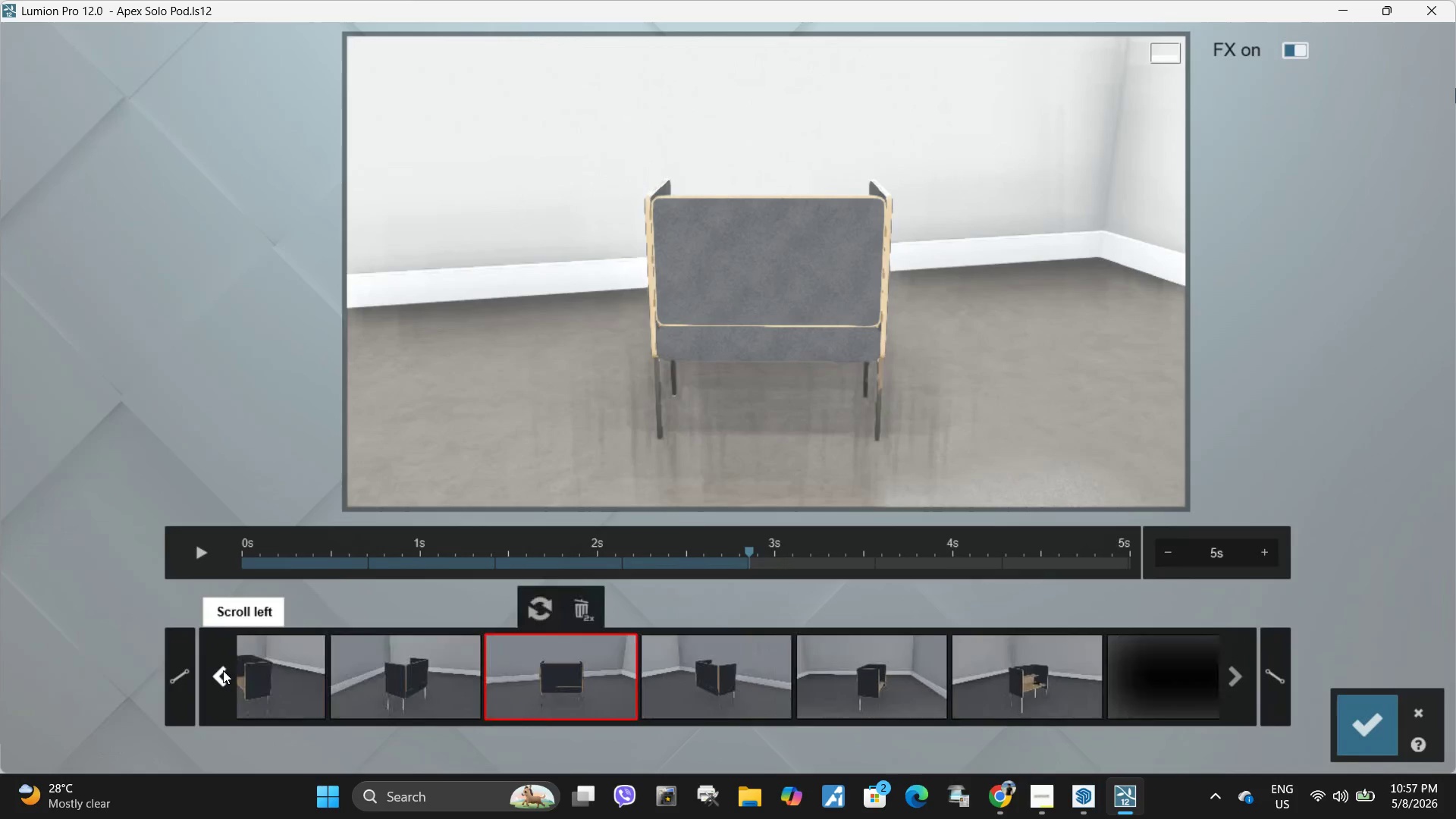 
triple_click([223, 670])
 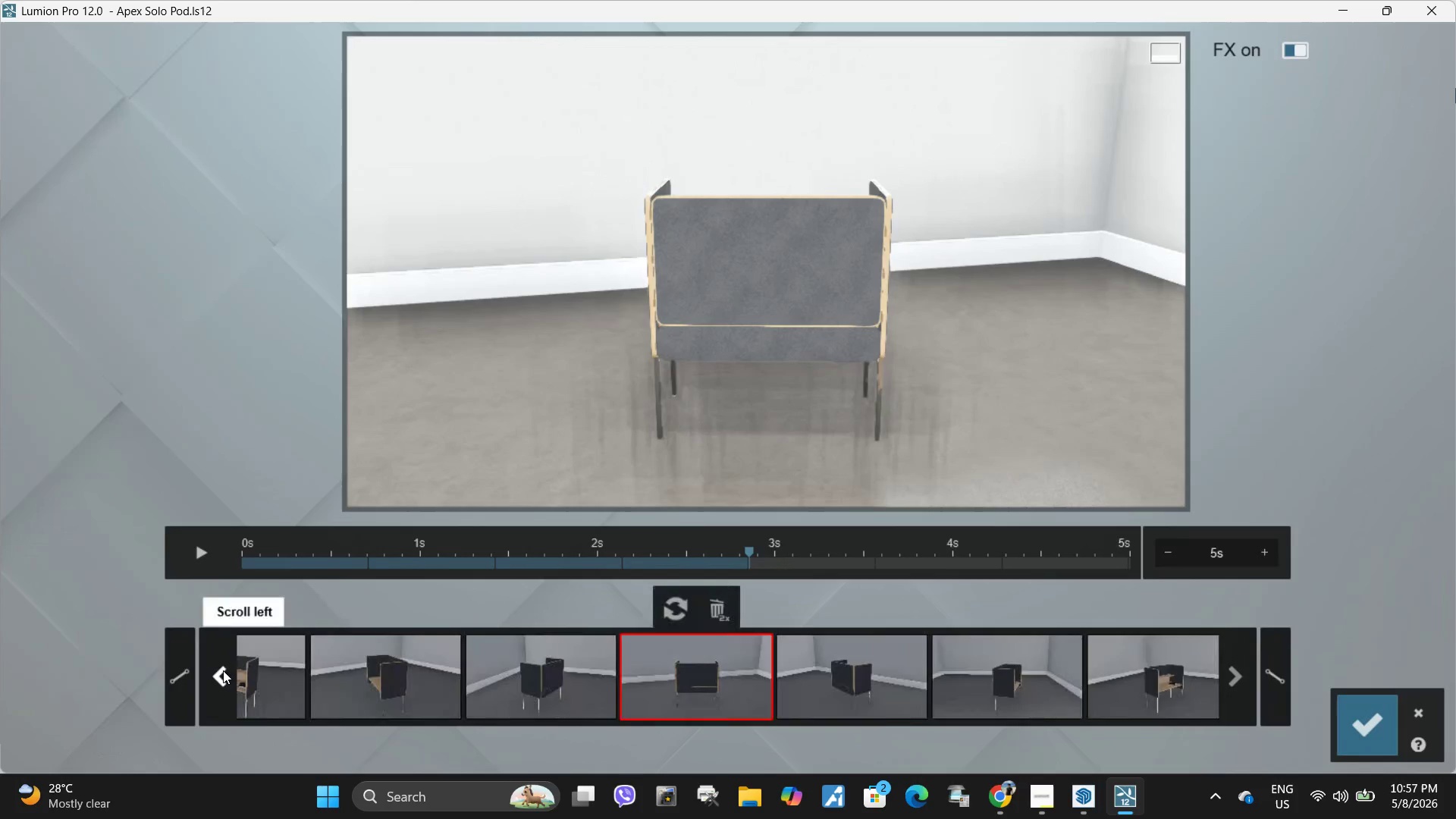 
triple_click([223, 670])
 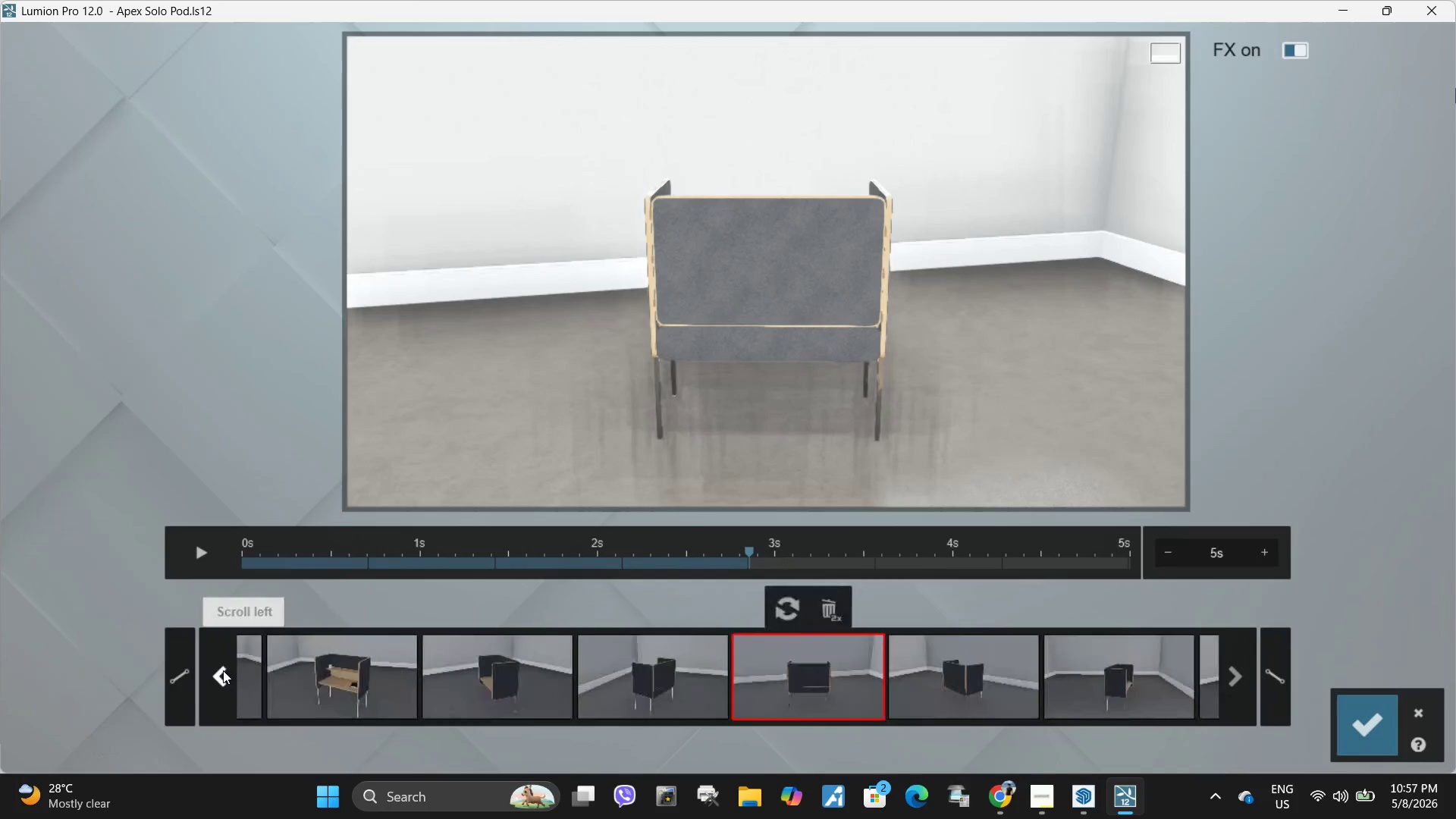 
triple_click([223, 670])
 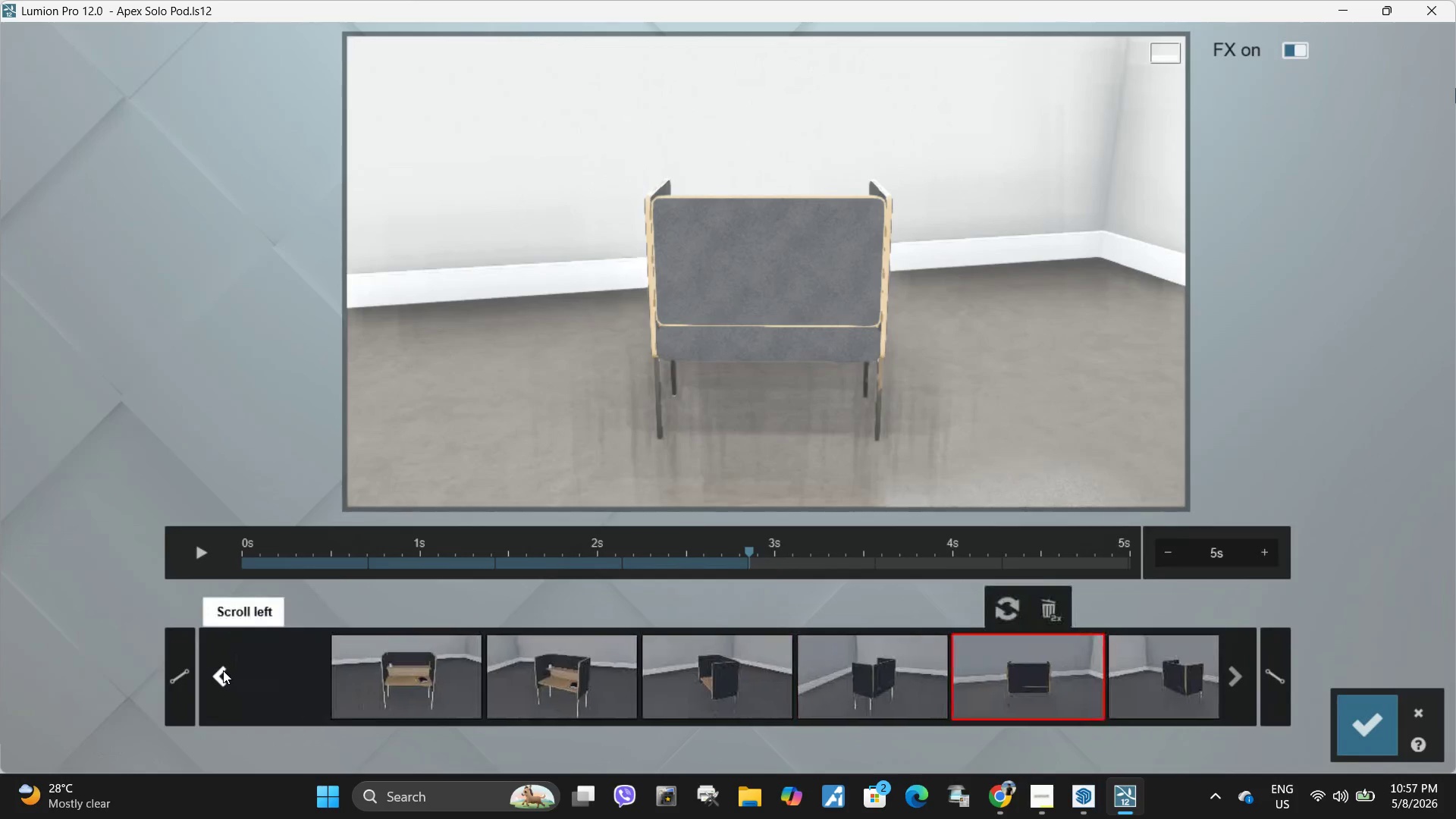 
triple_click([223, 670])
 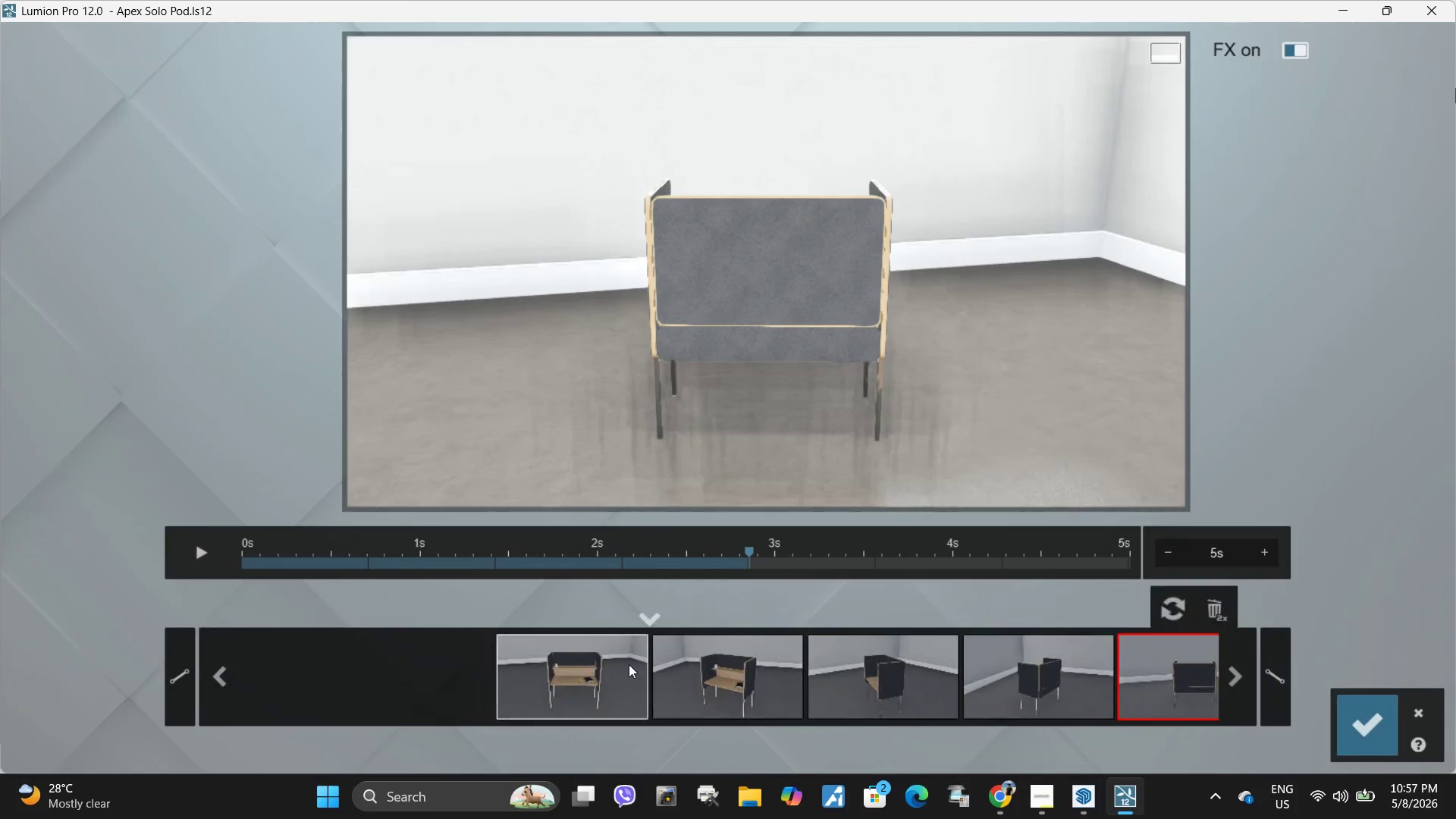 
left_click([624, 666])
 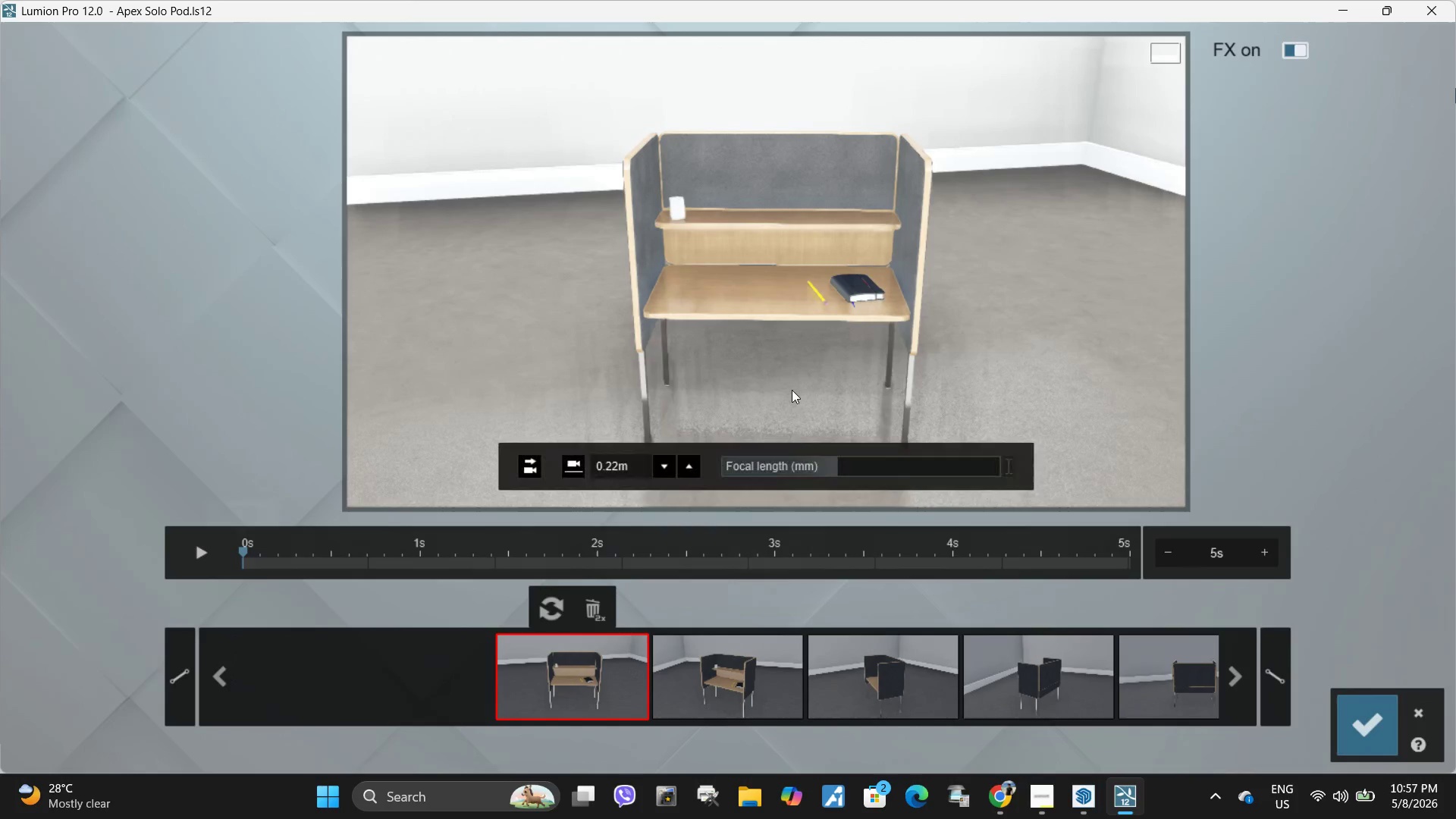 
left_click([792, 388])
 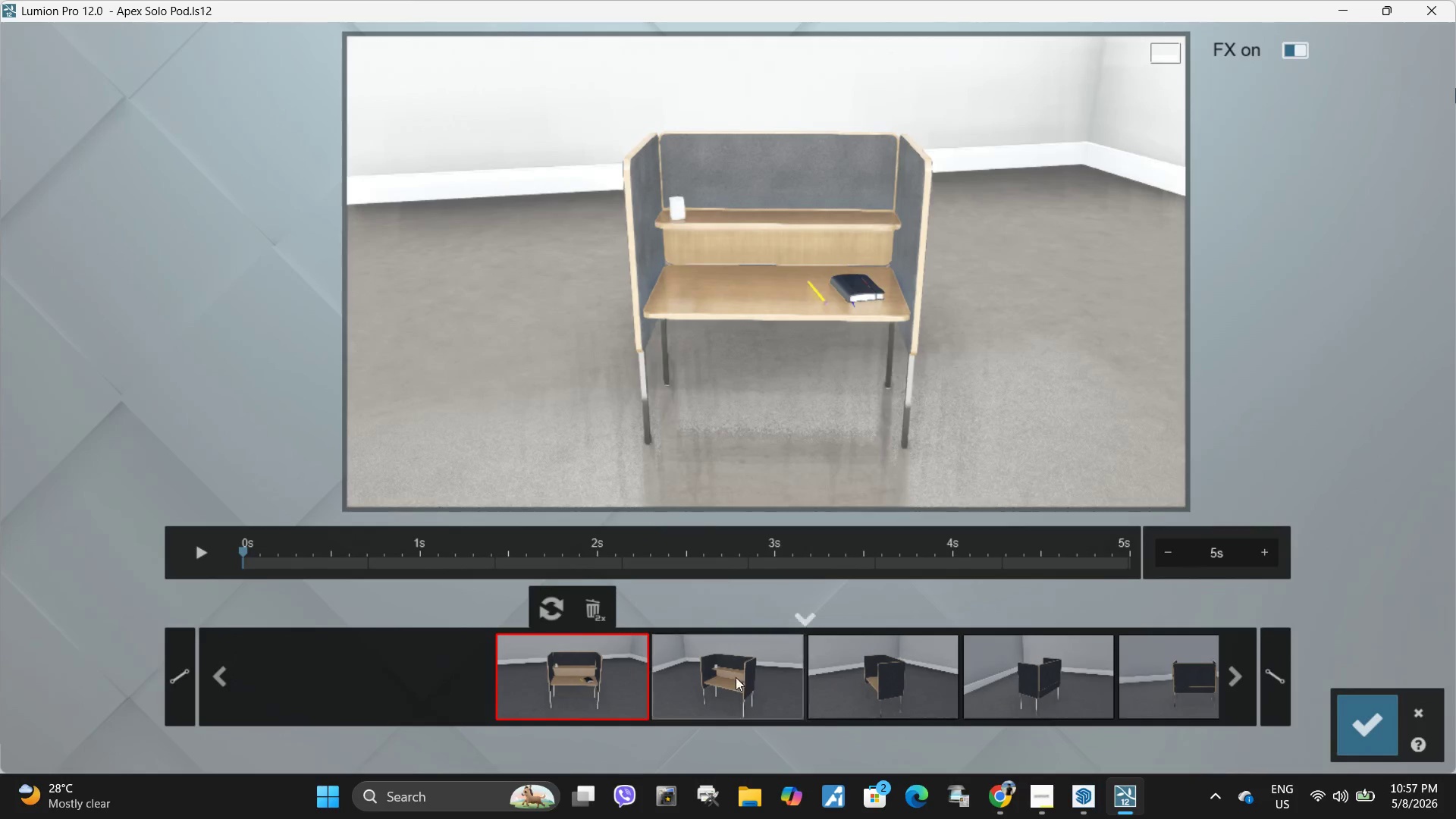 
left_click([736, 686])
 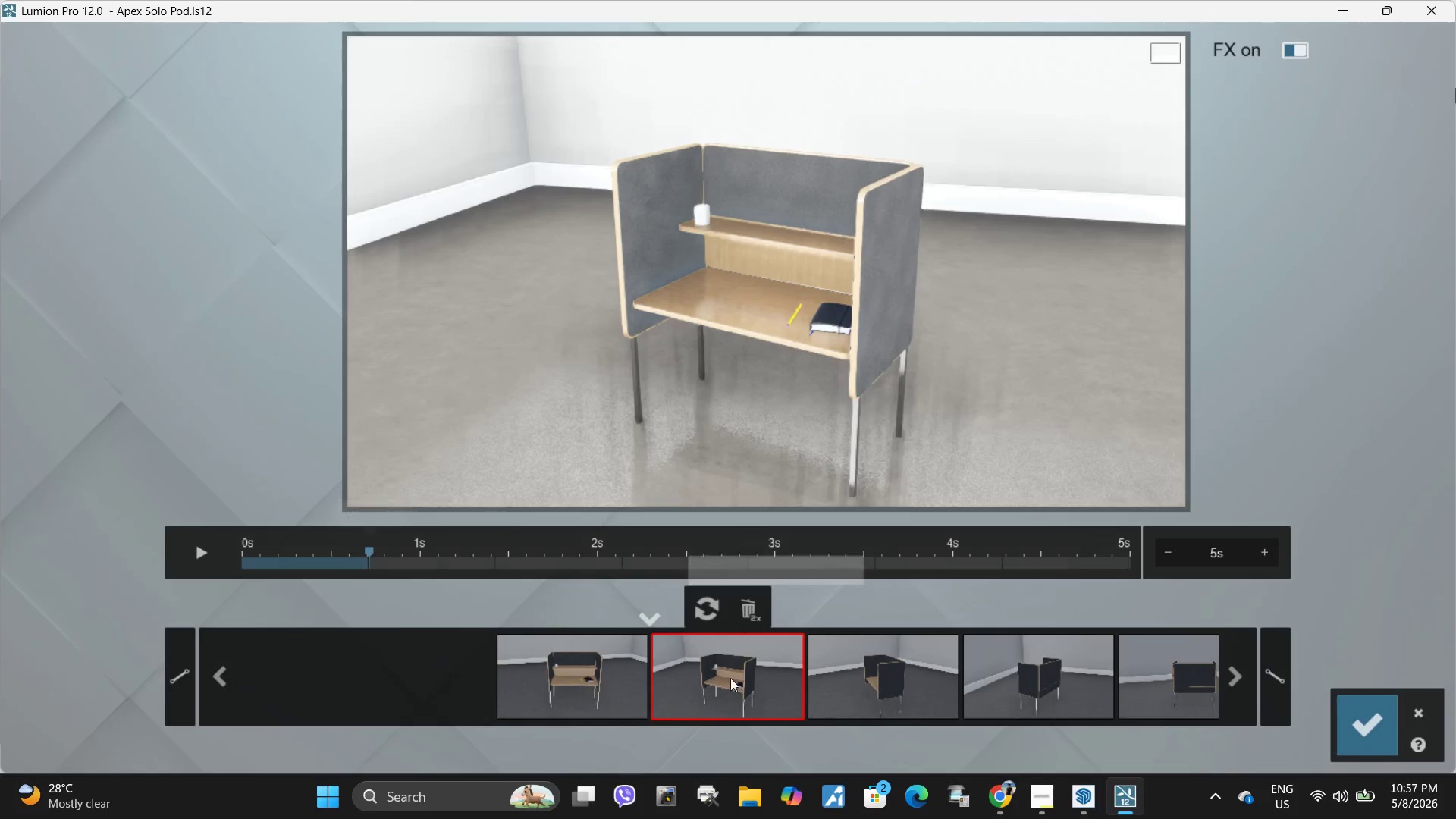 
left_click([852, 682])
 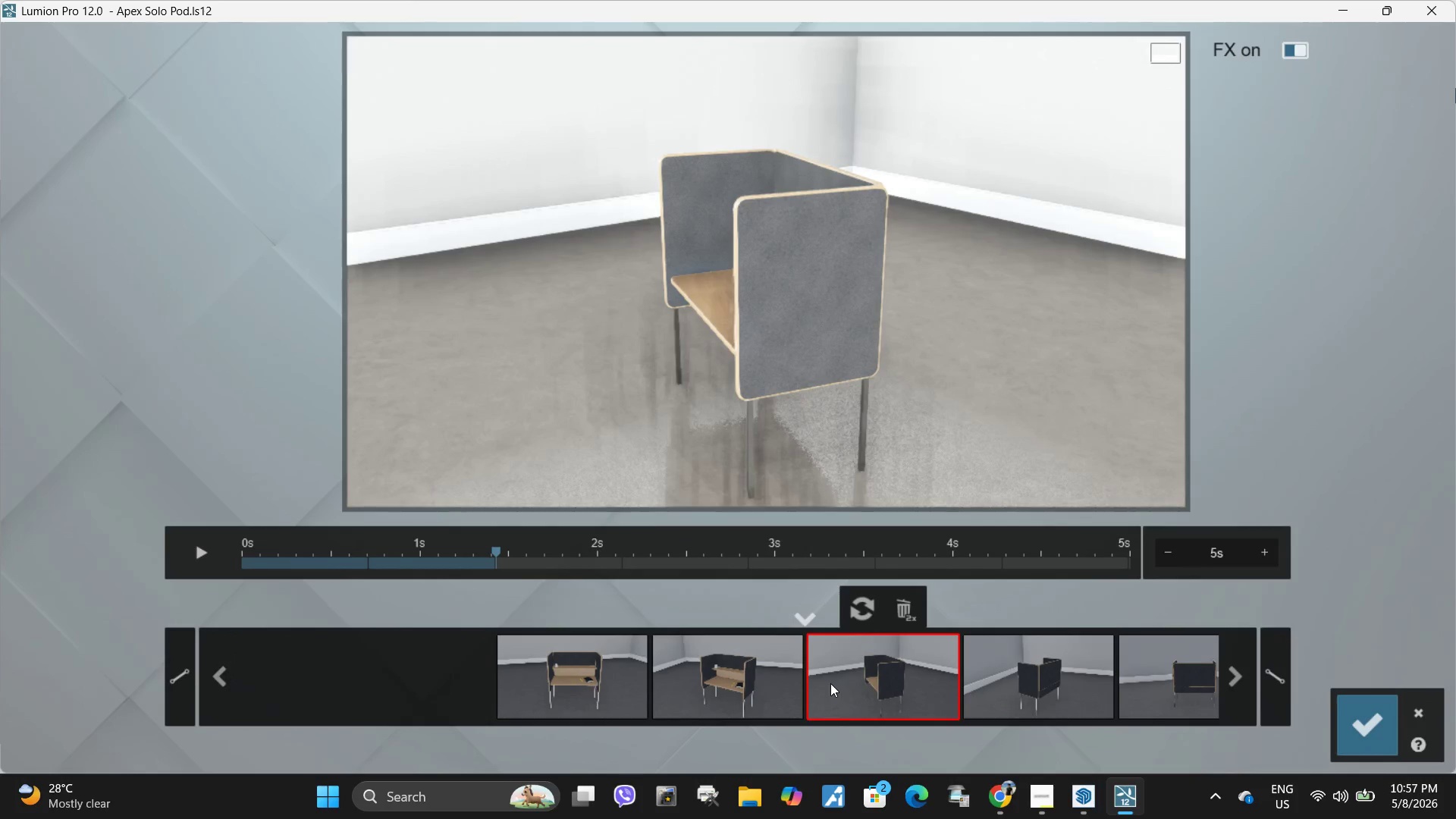 
left_click([726, 670])
 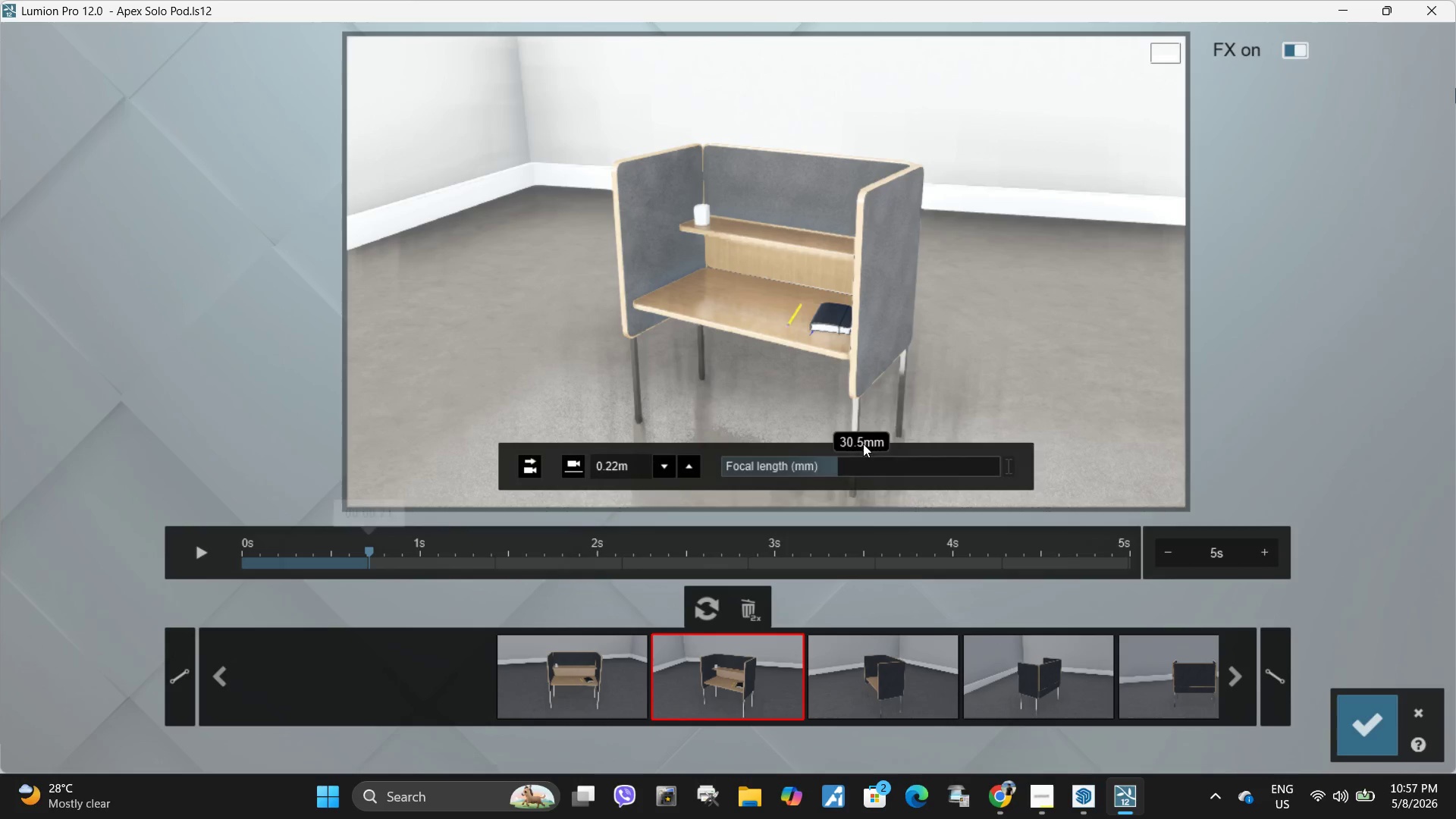 
type(ss)
 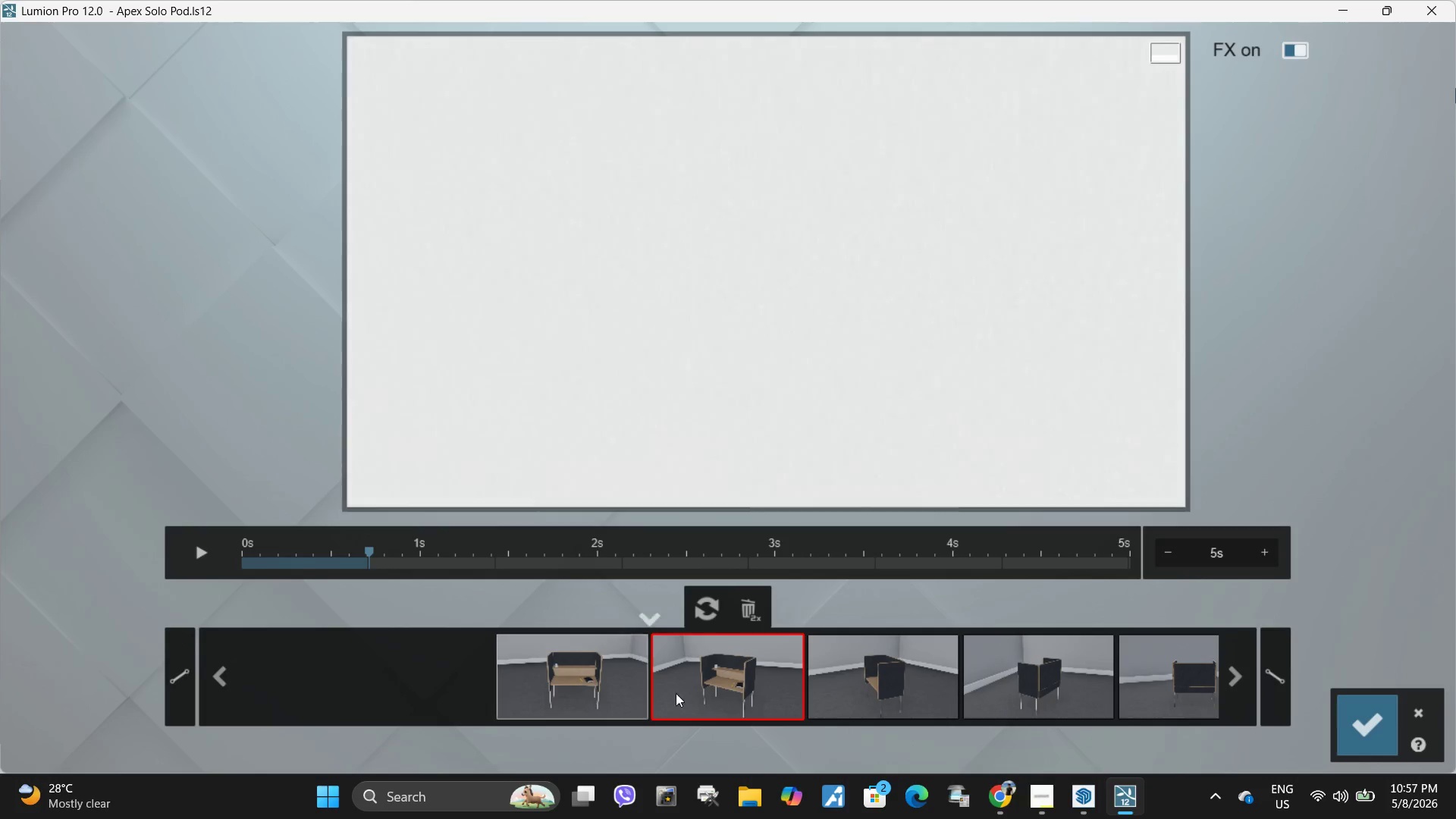 
left_click([709, 697])
 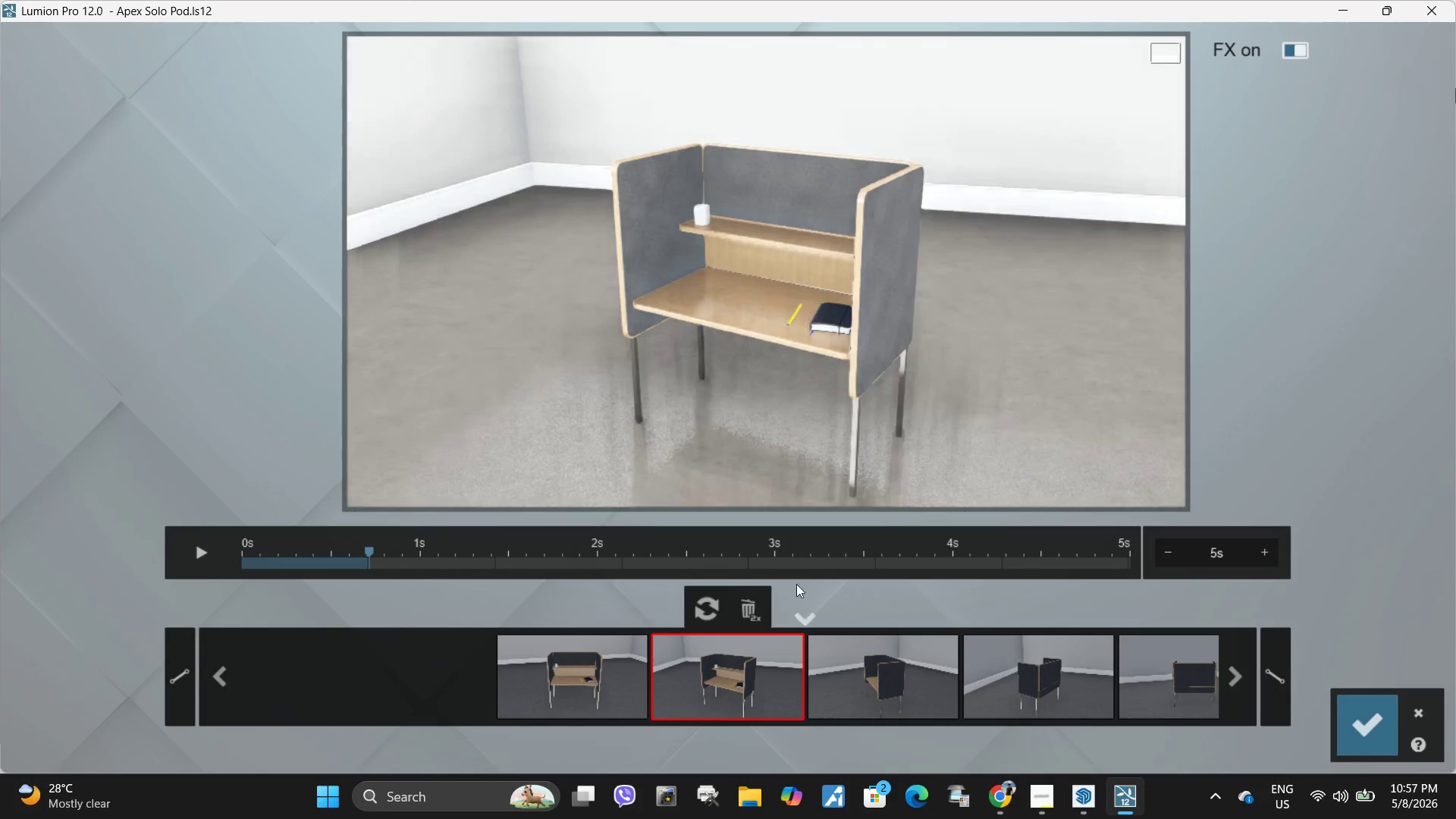 
hold_key(key=Space, duration=0.48)
 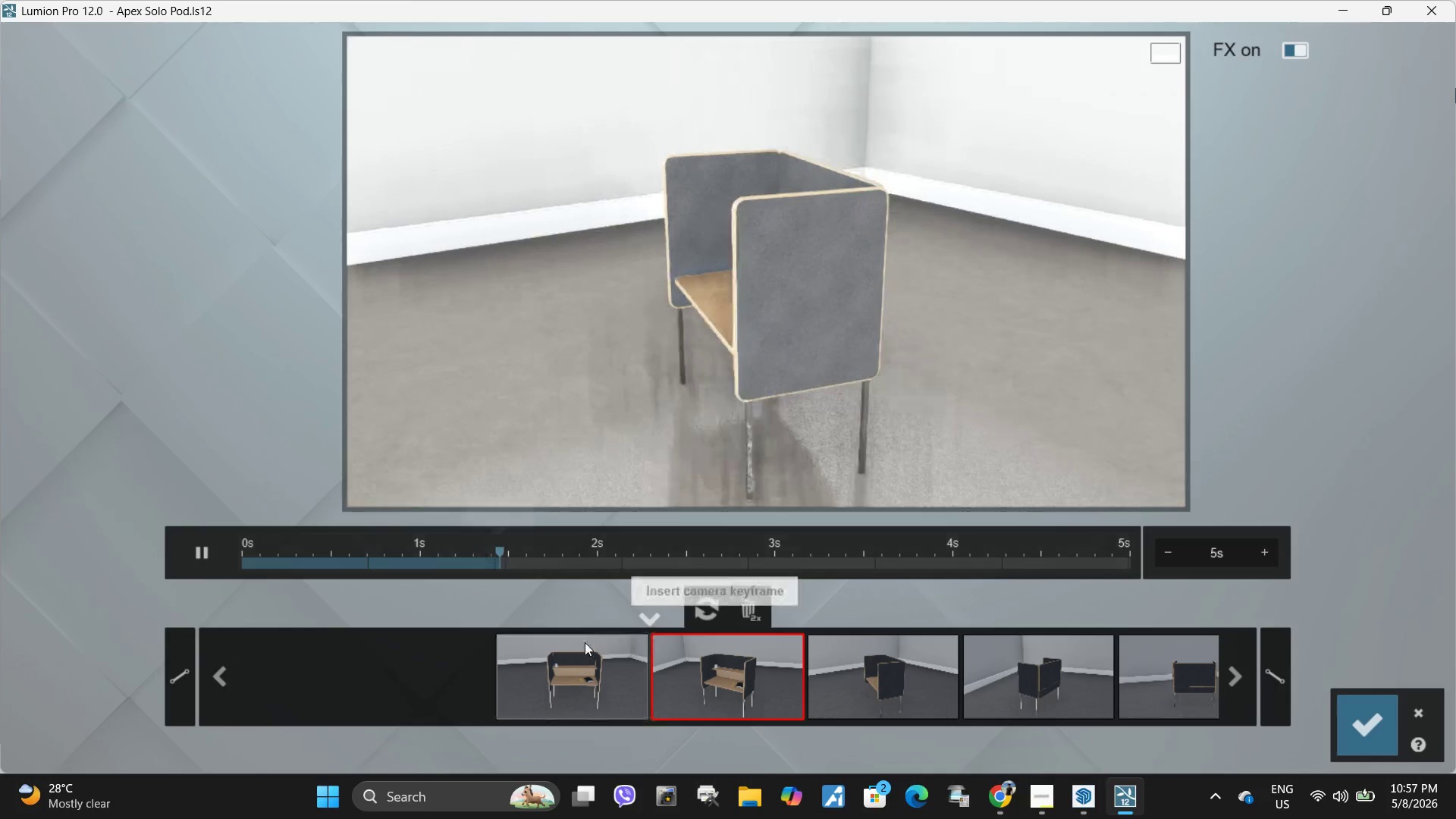 
left_click([585, 642])
 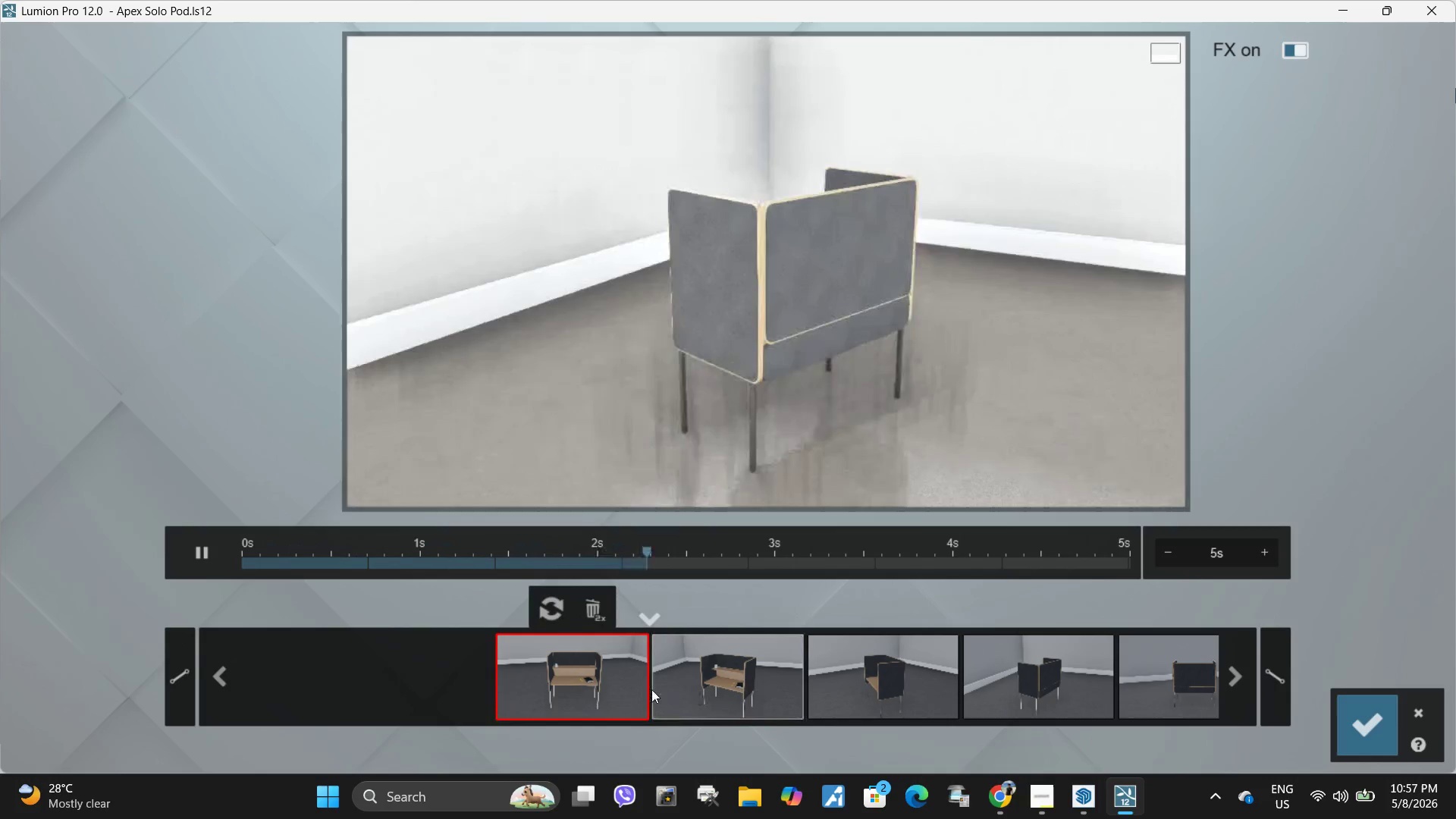 
left_click([865, 673])
 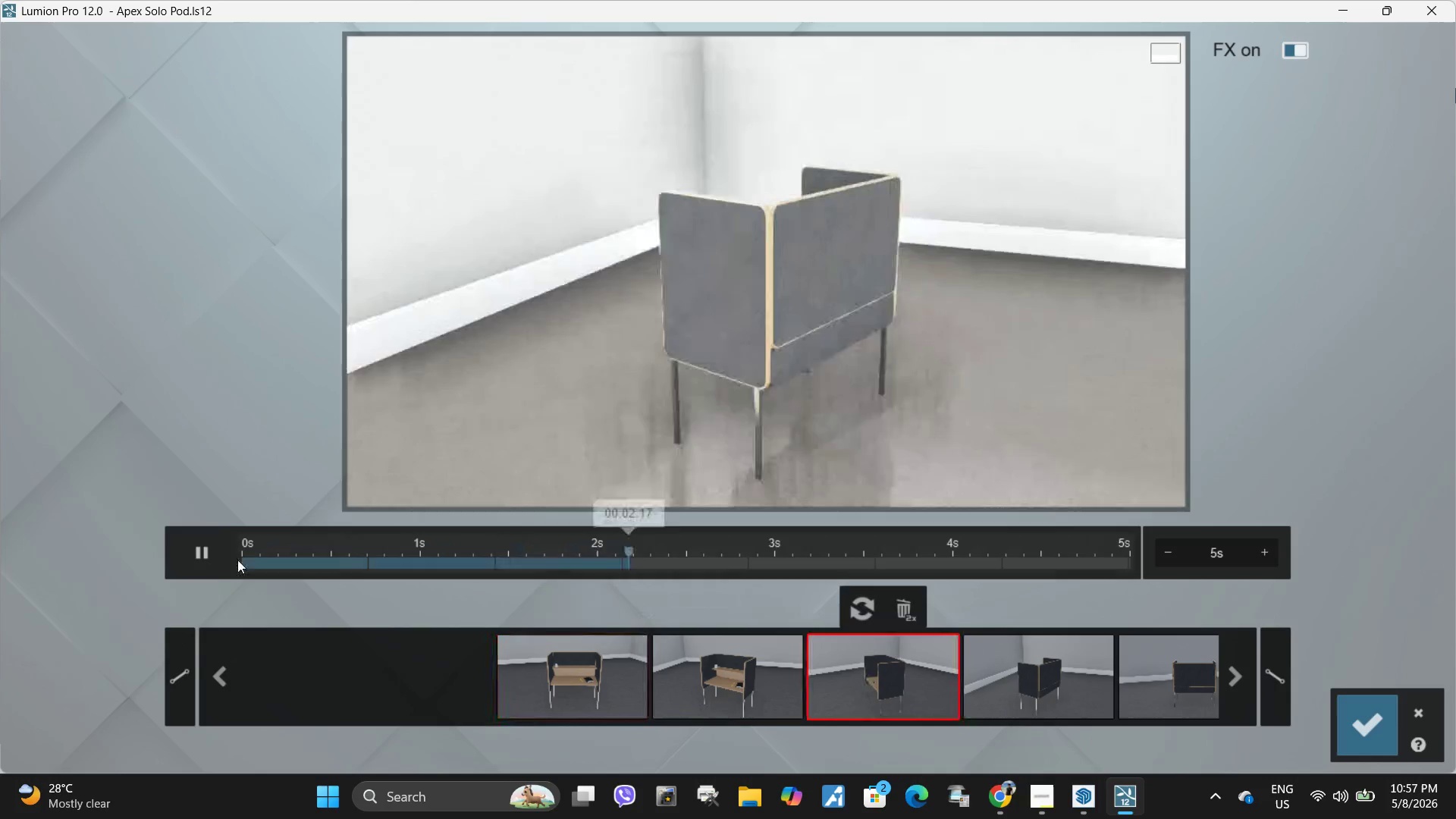 
left_click([203, 551])
 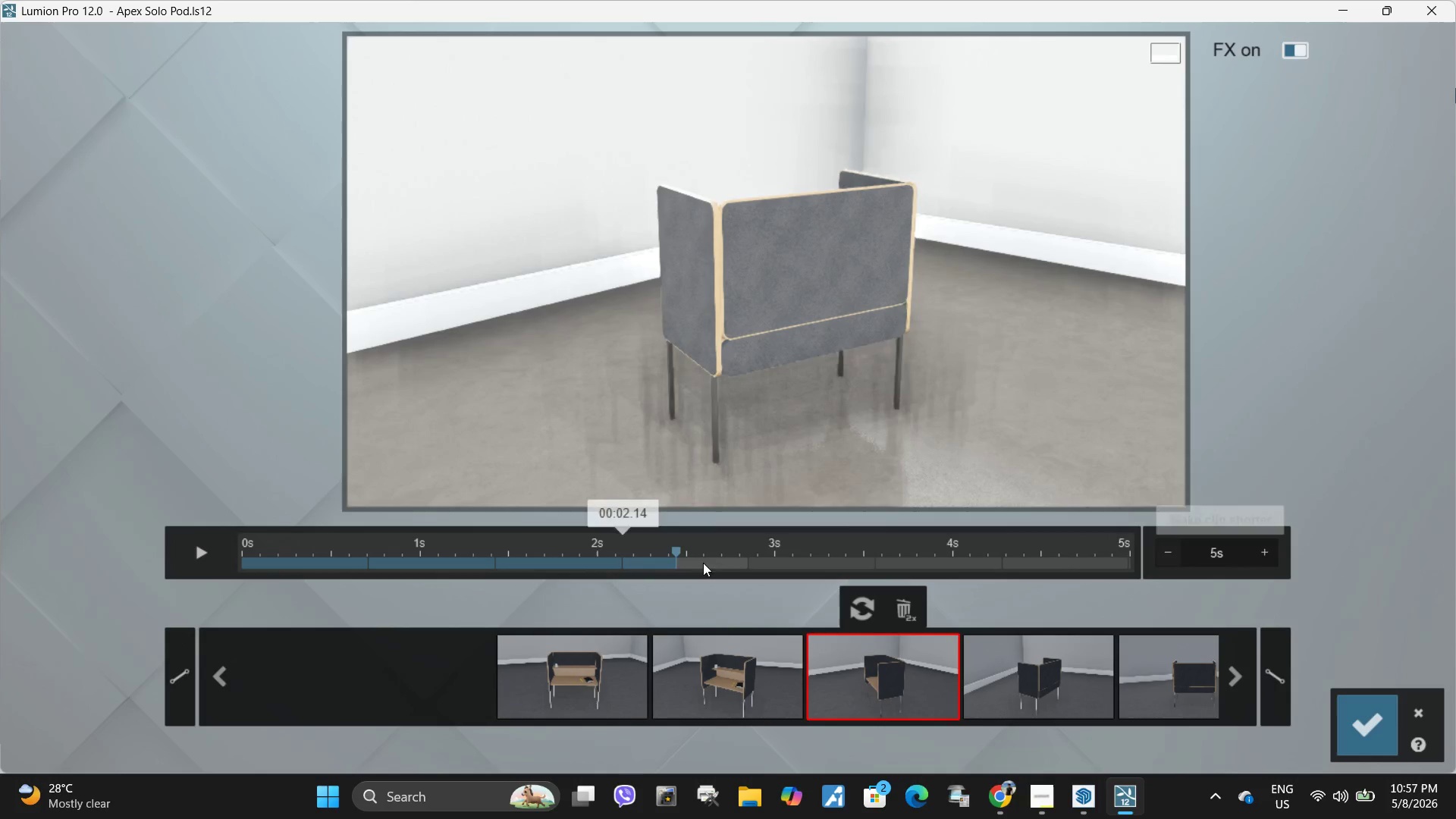 
left_click_drag(start_coordinate=[677, 553], to_coordinate=[0, 556])
 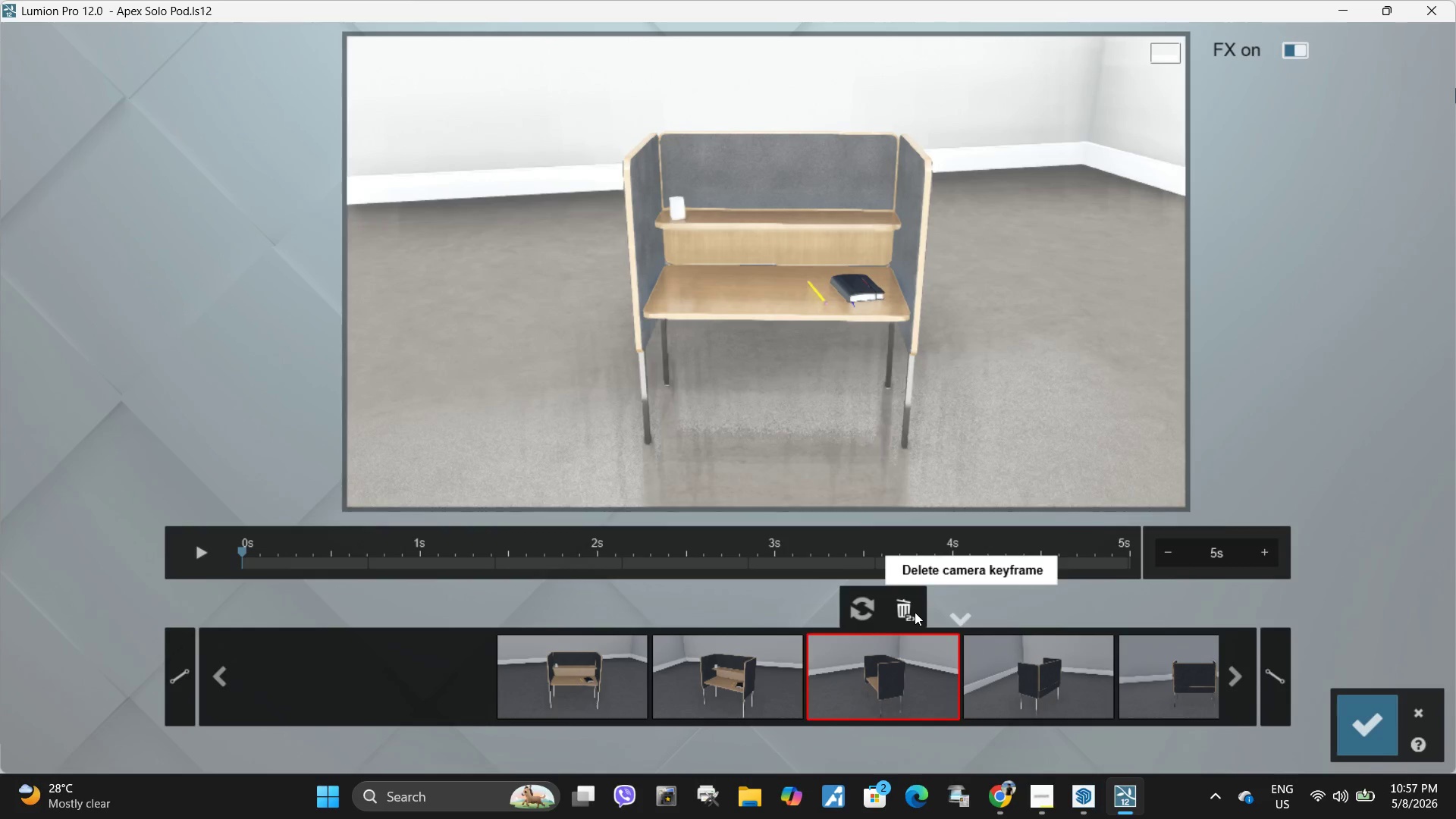 
left_click([744, 656])
 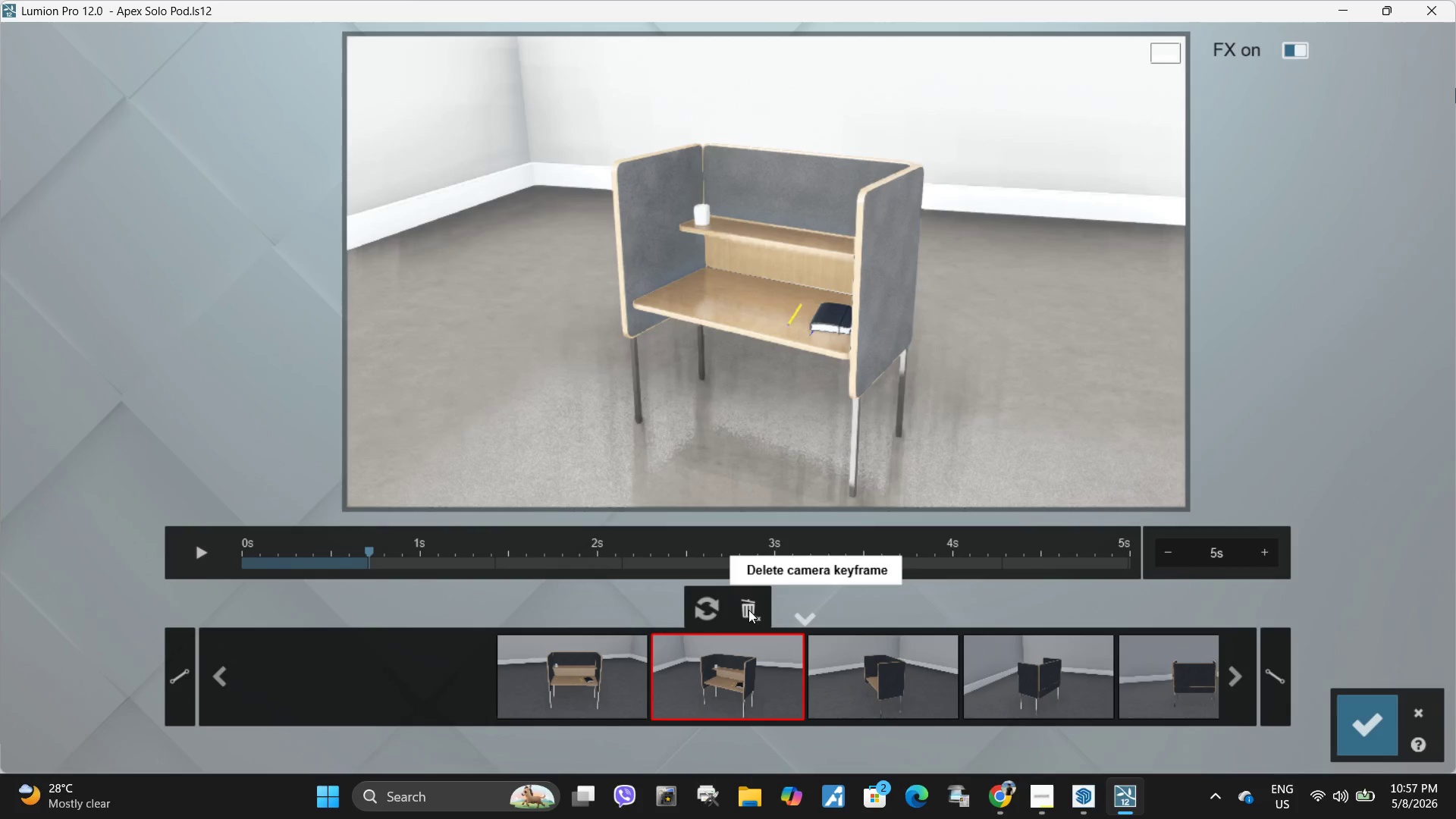 
double_click([748, 610])
 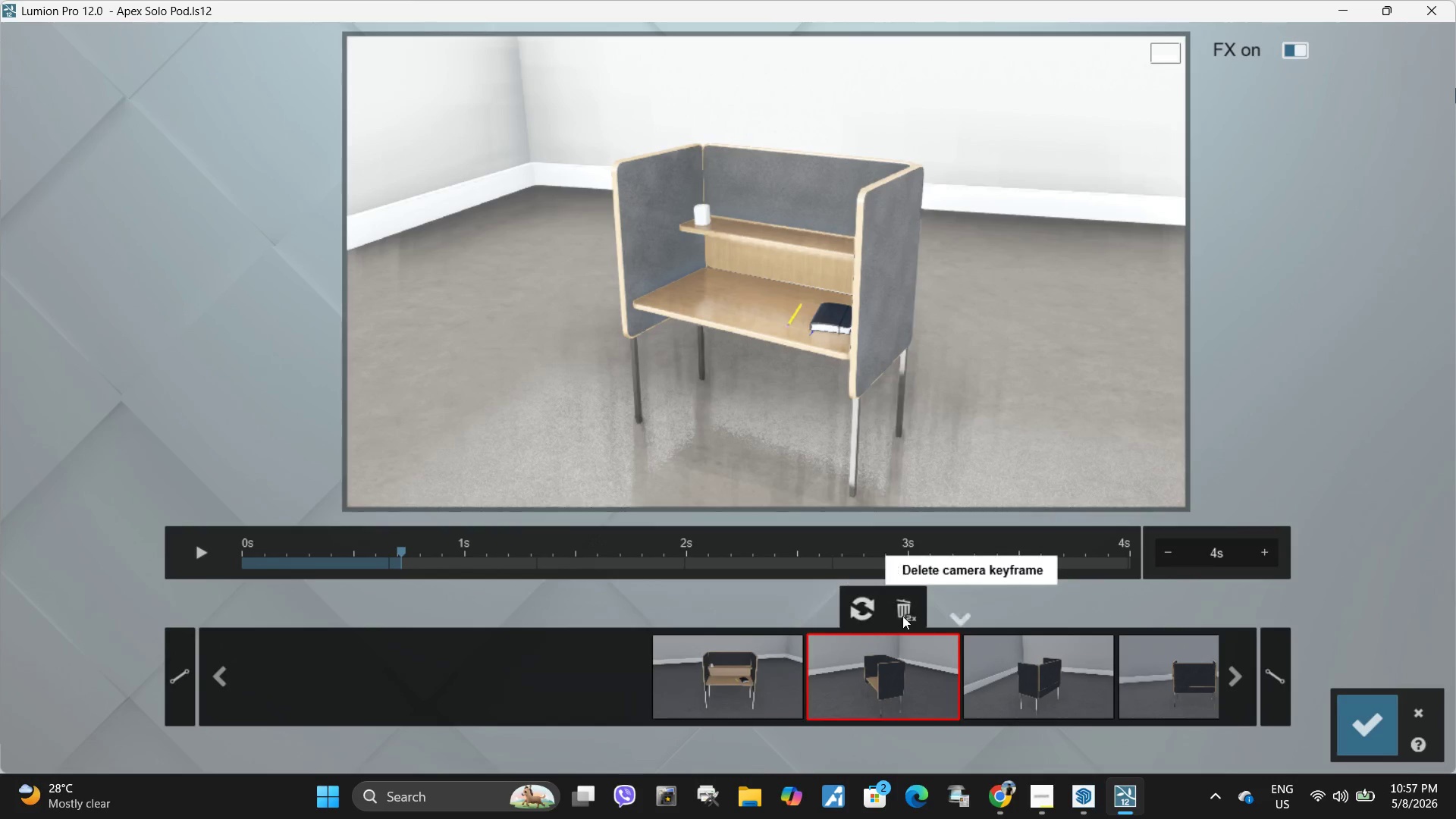 
double_click([902, 616])
 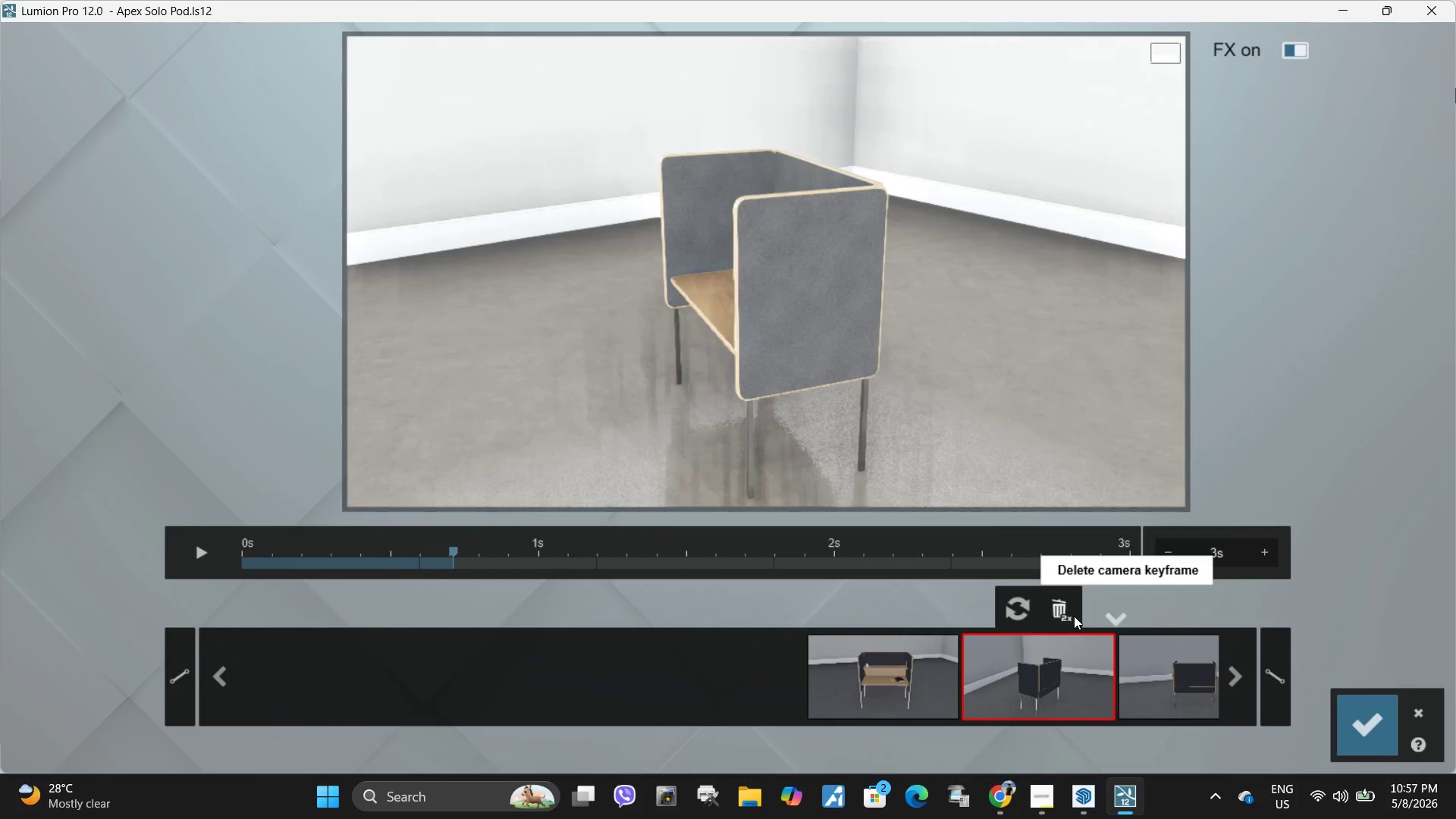 
double_click([1077, 616])
 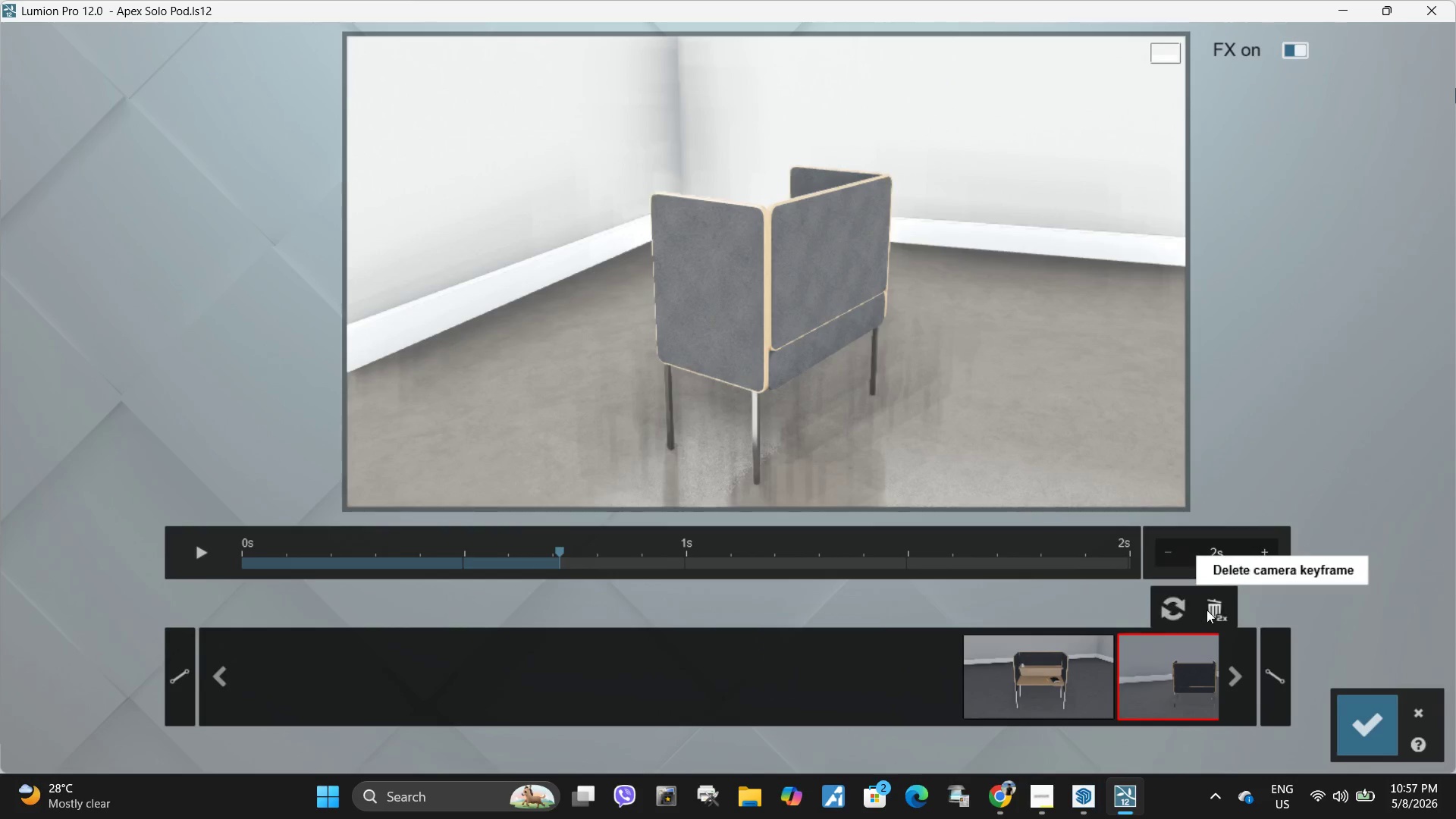 
double_click([1208, 609])
 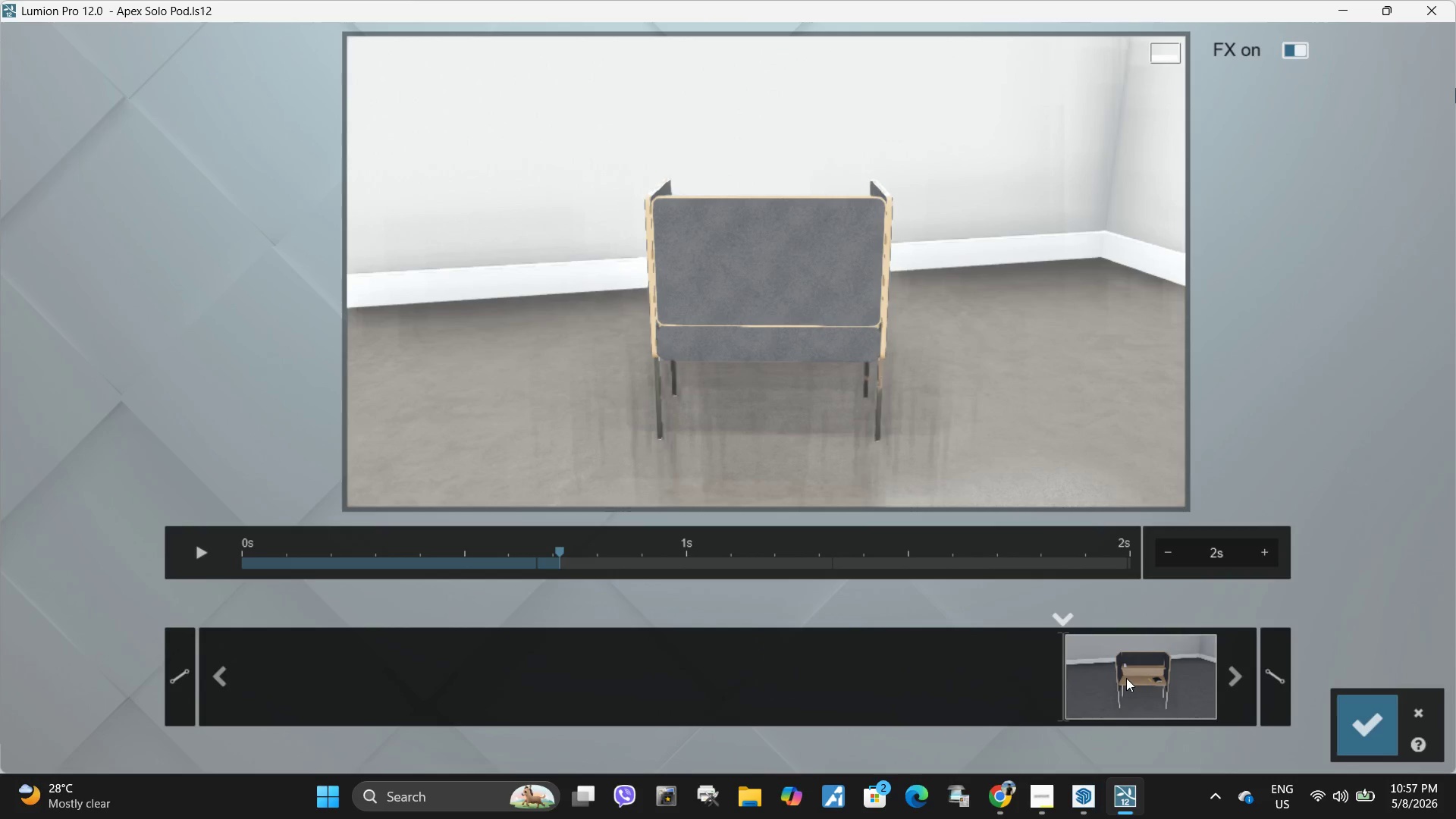 
left_click([1126, 679])
 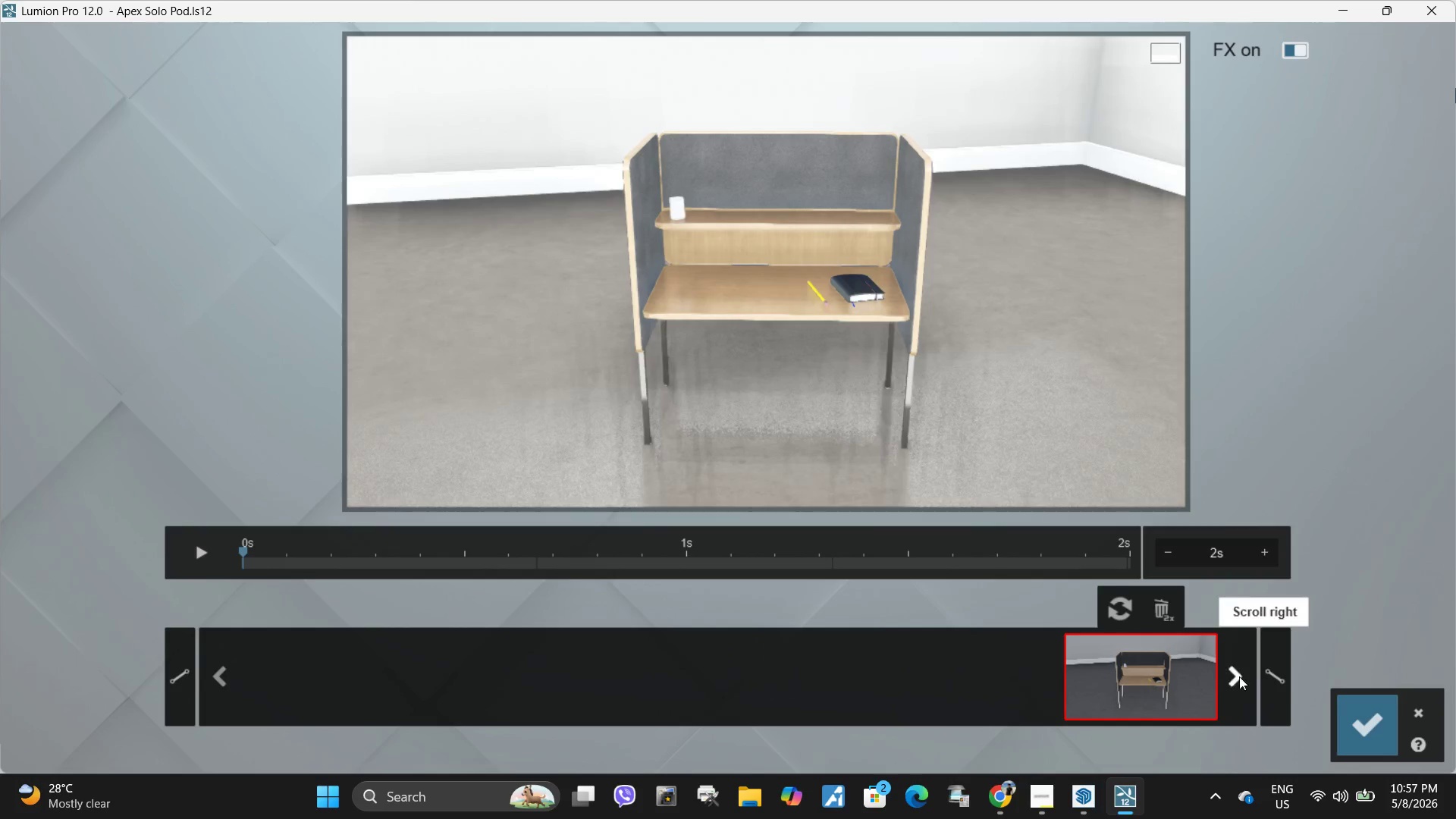 
double_click([1239, 676])
 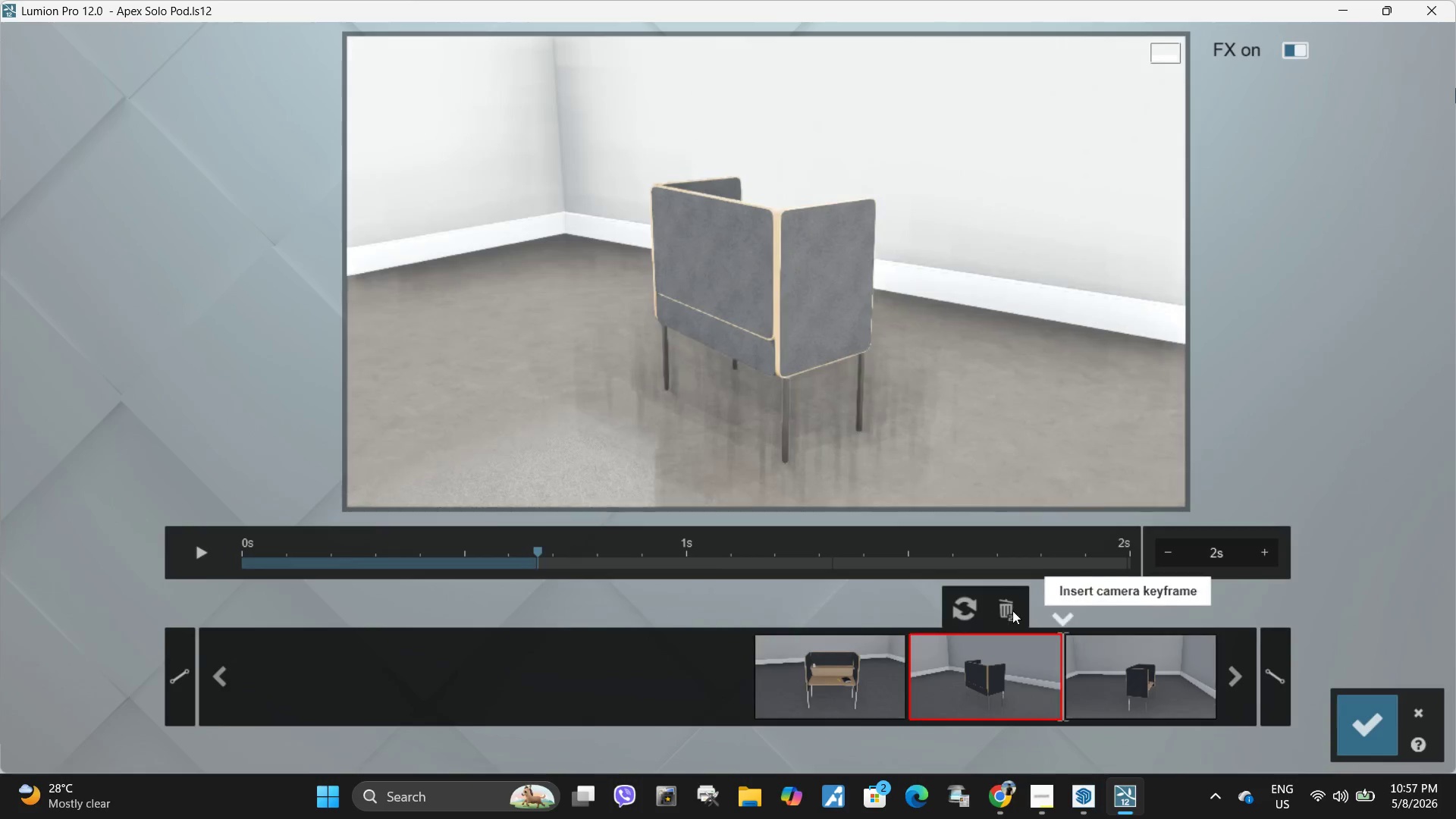 
double_click([1010, 610])
 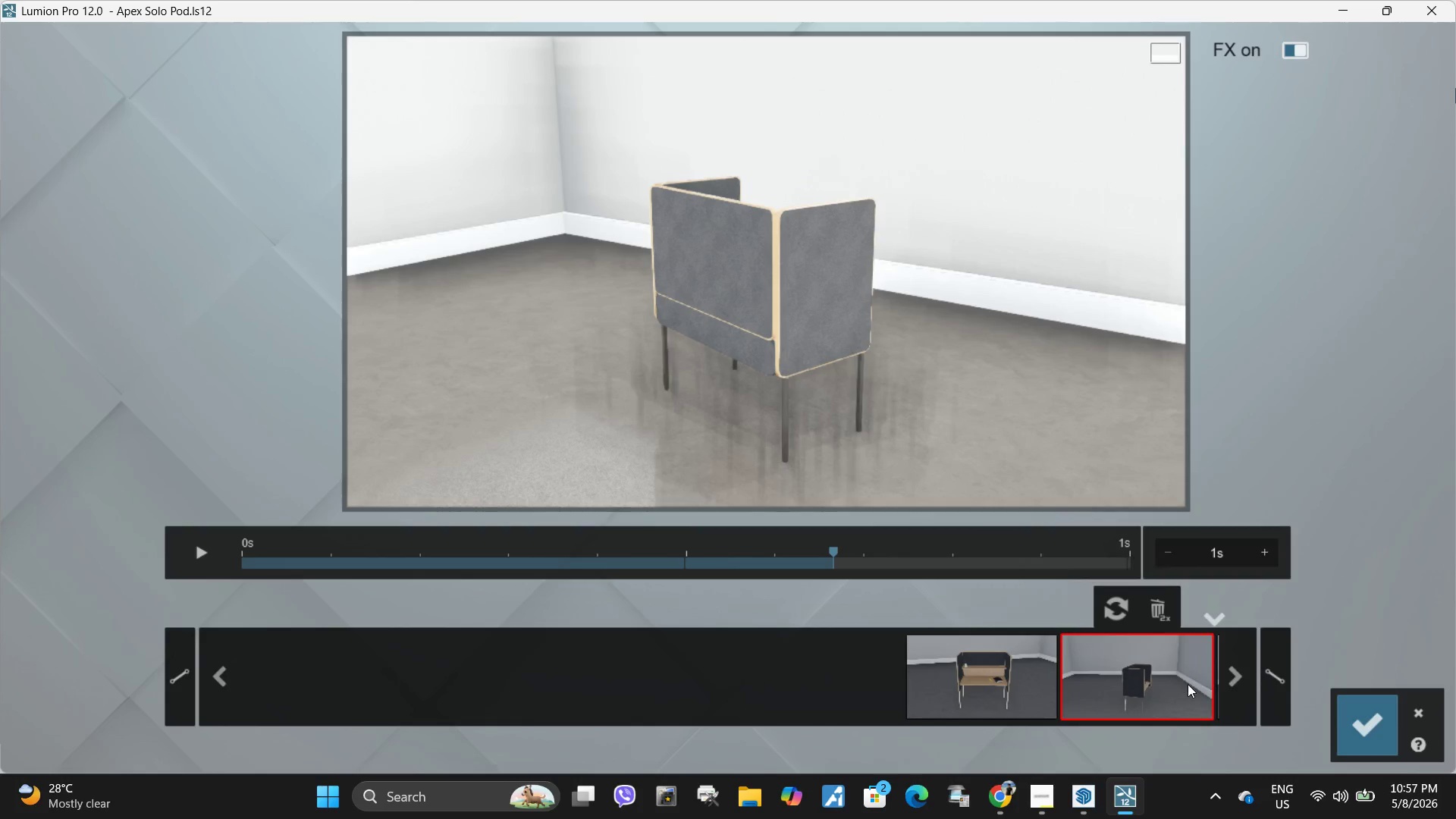 
left_click([1189, 681])
 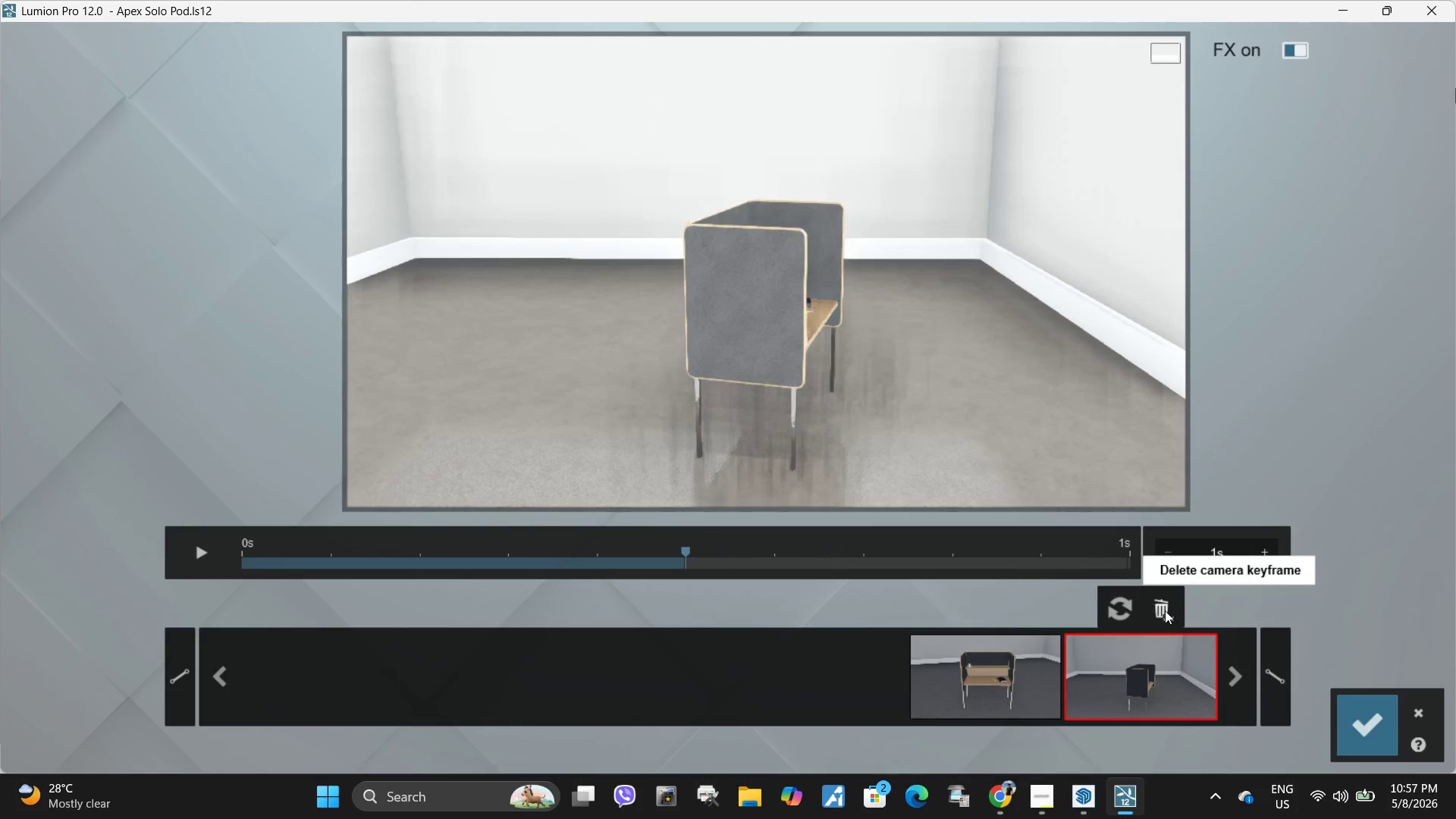 
double_click([1165, 610])
 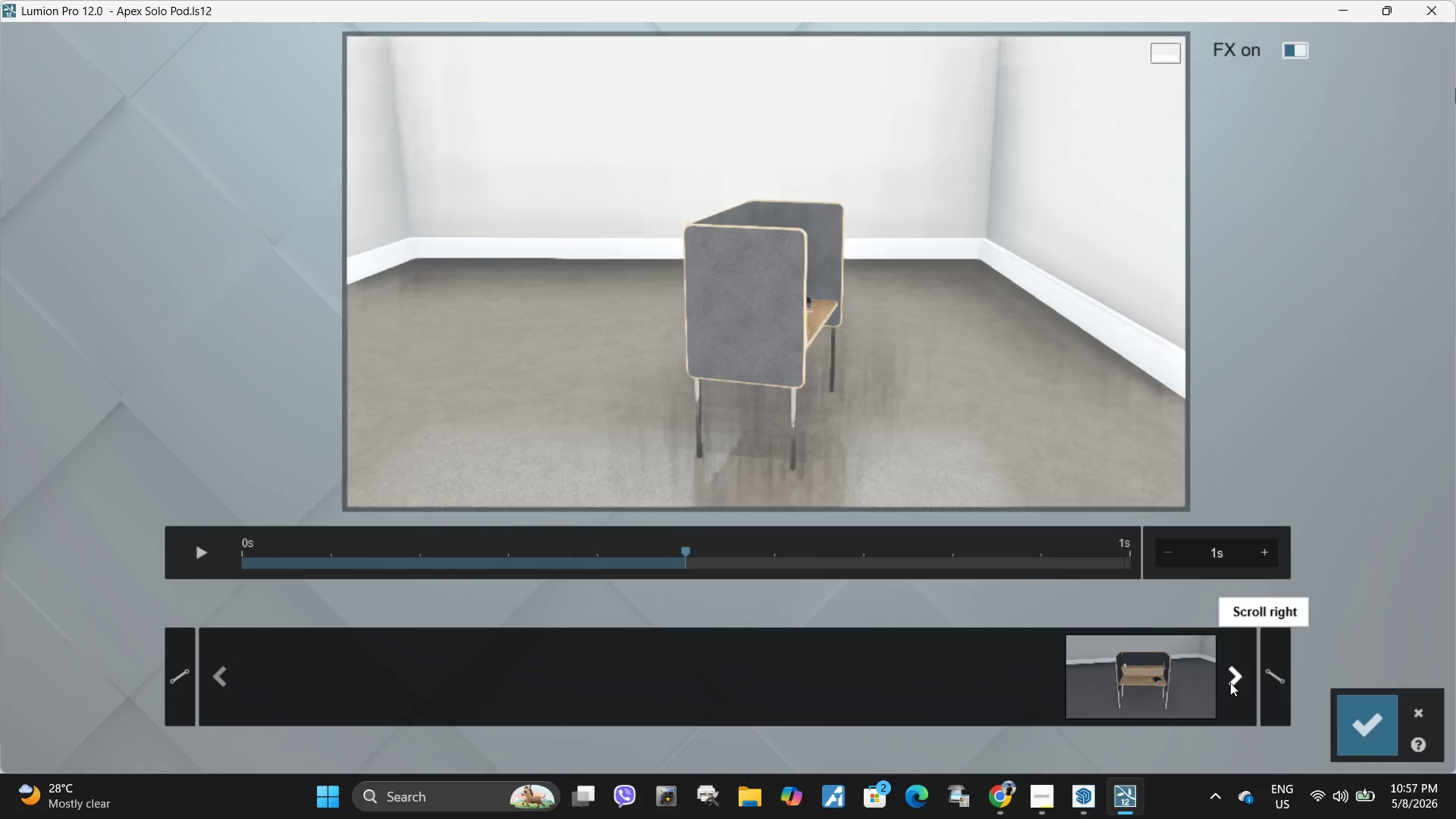 
double_click([1230, 682])
 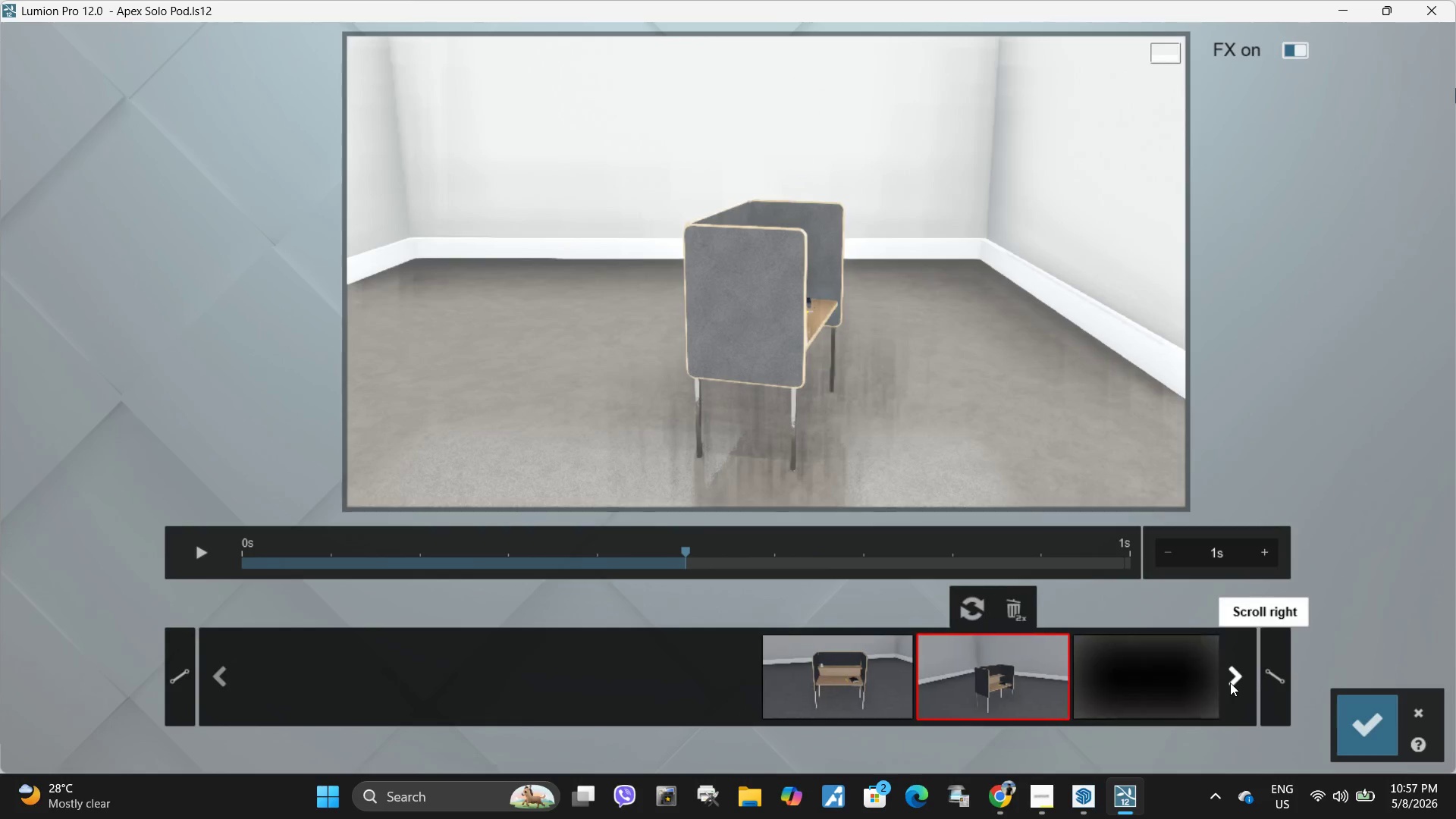 
triple_click([1230, 682])
 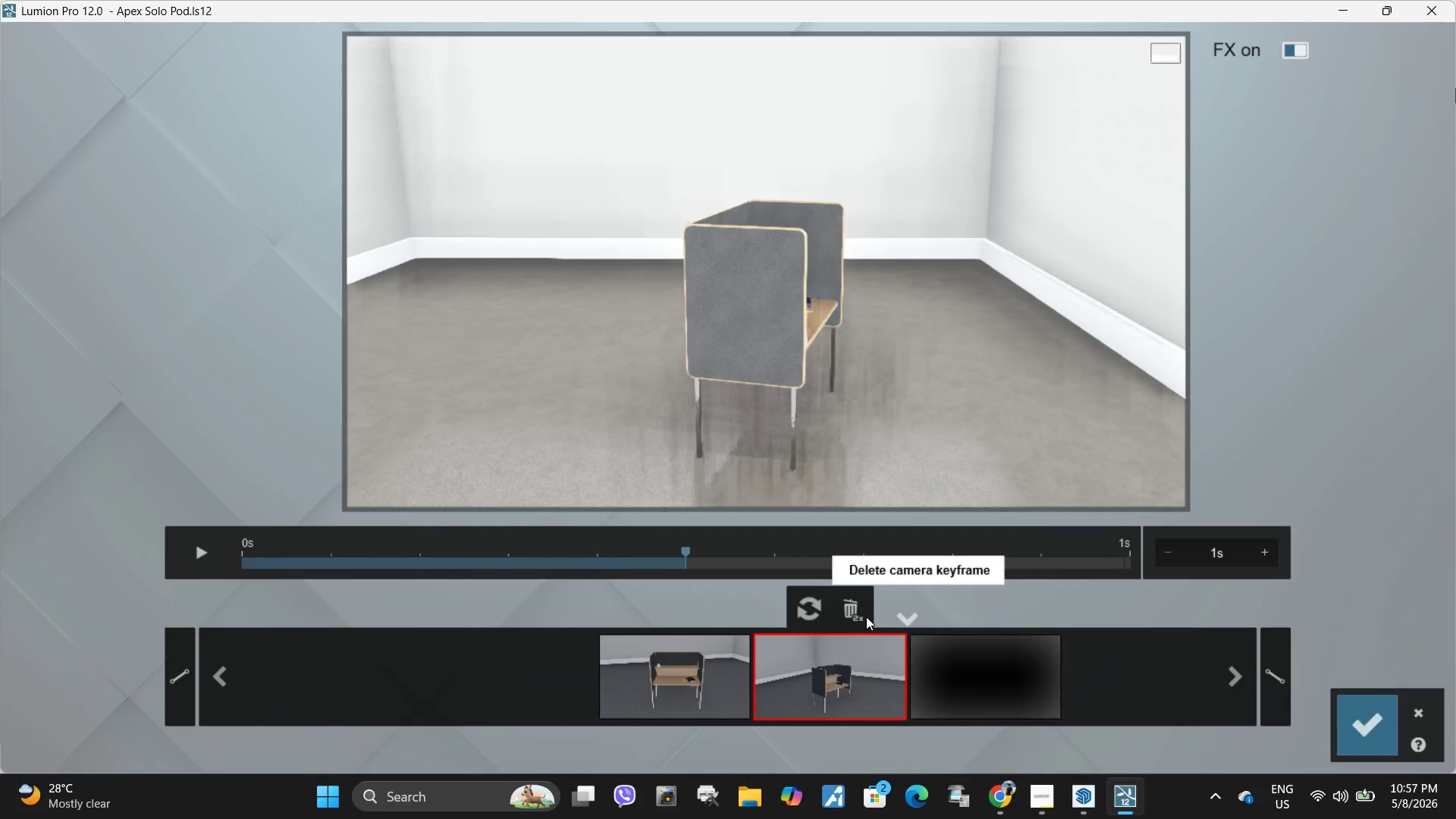 
double_click([866, 616])
 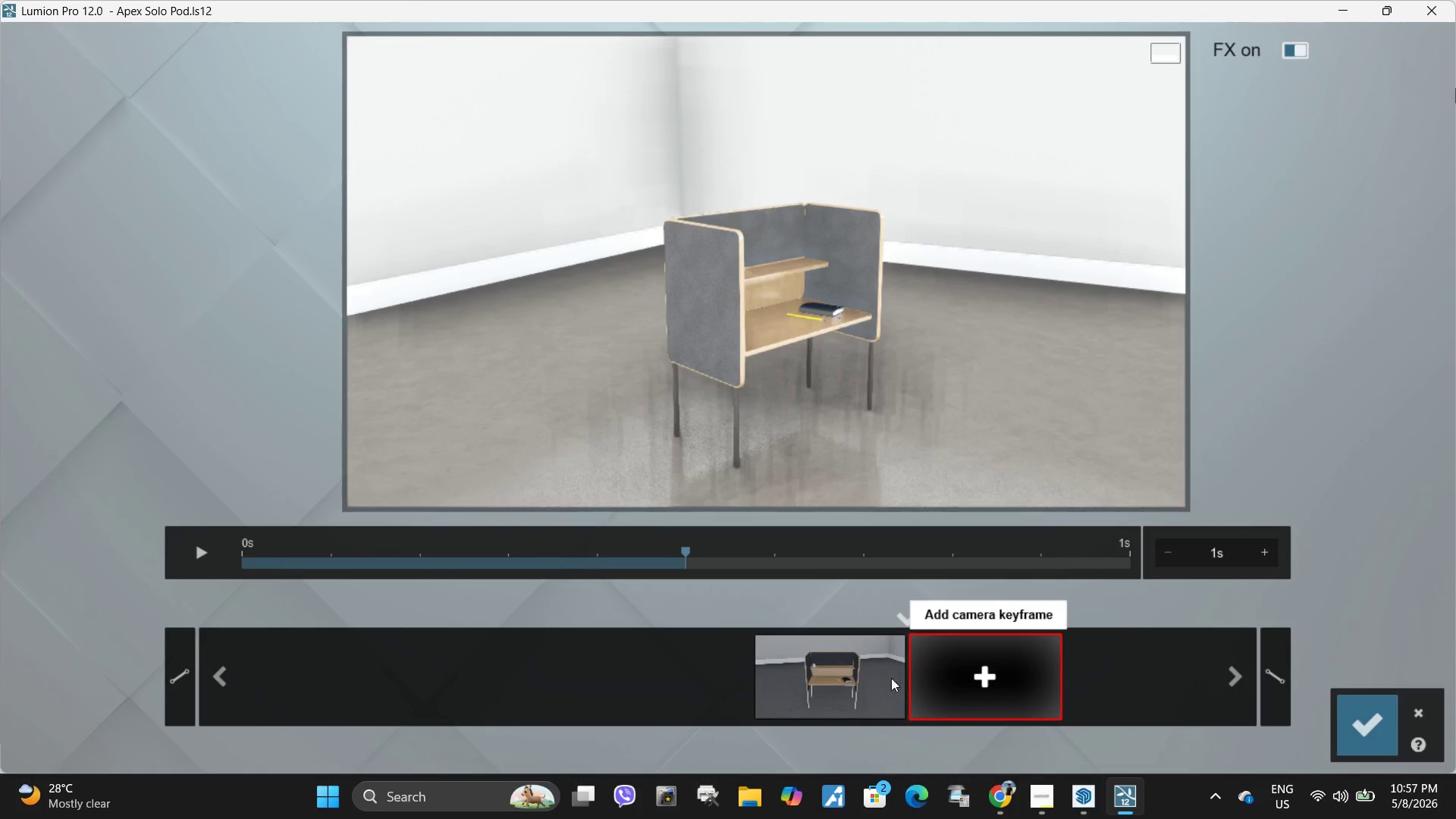 
left_click([872, 677])
 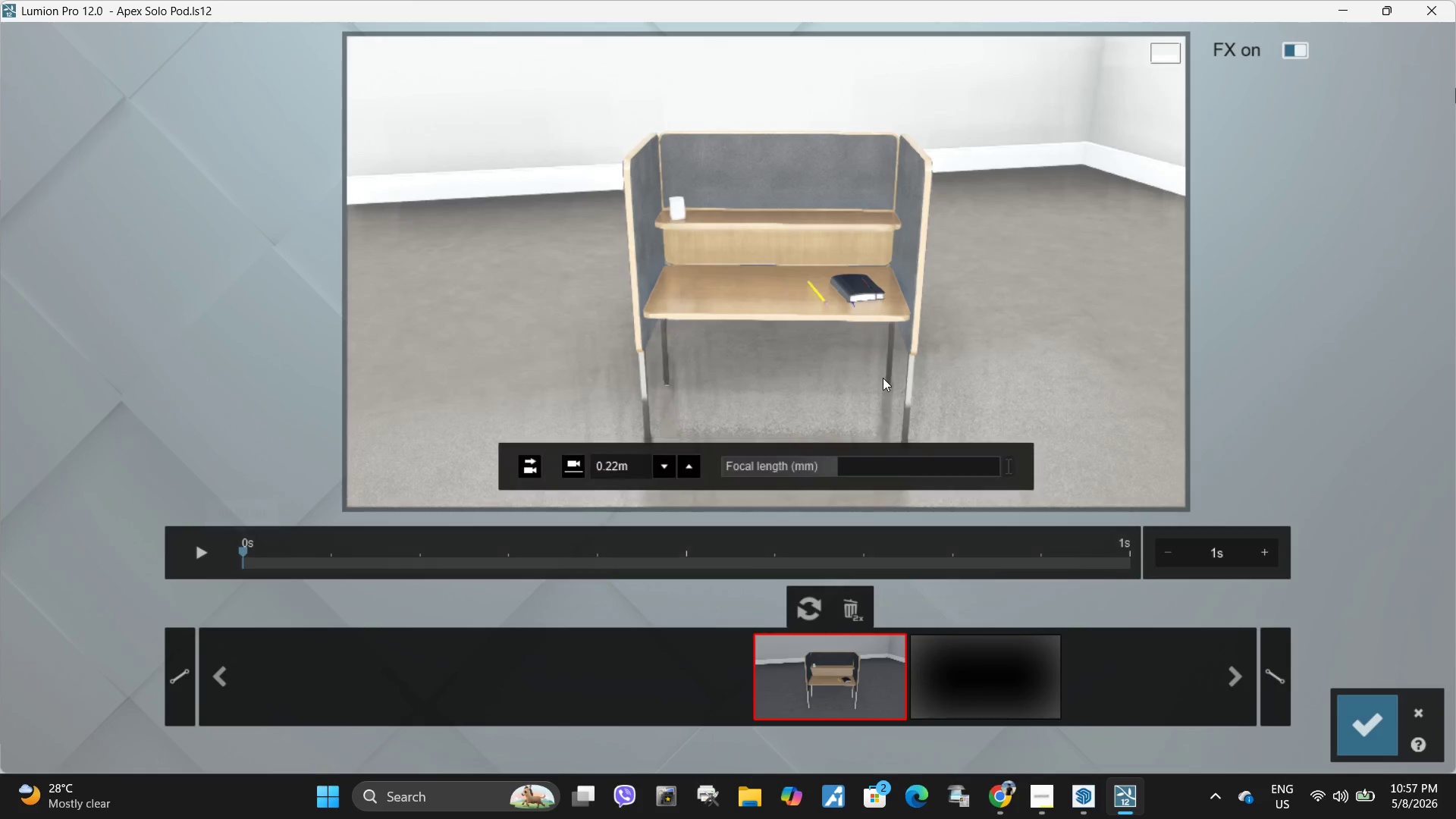 
hold_key(key=Space, duration=2.3)
 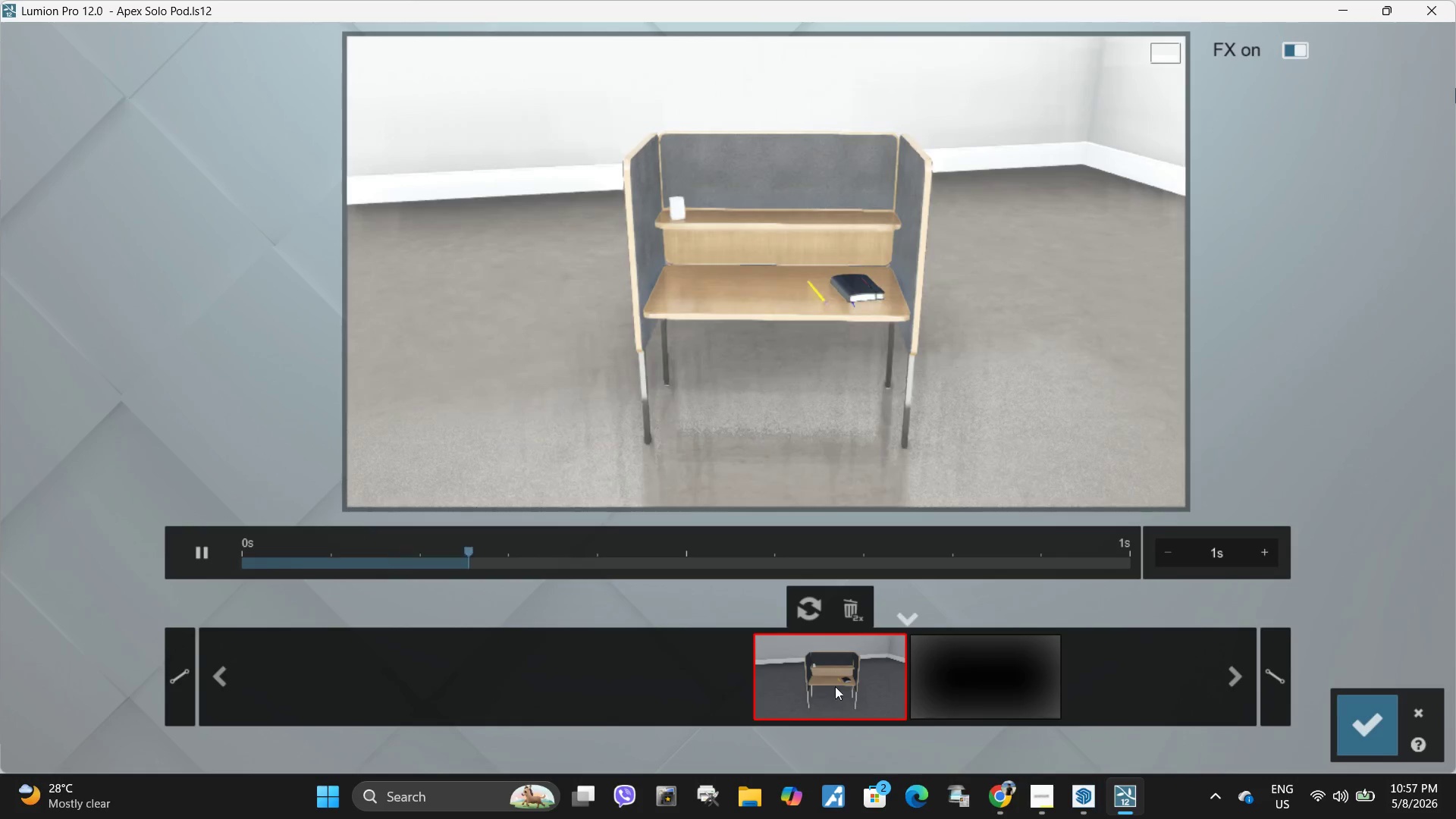 
key(D)
 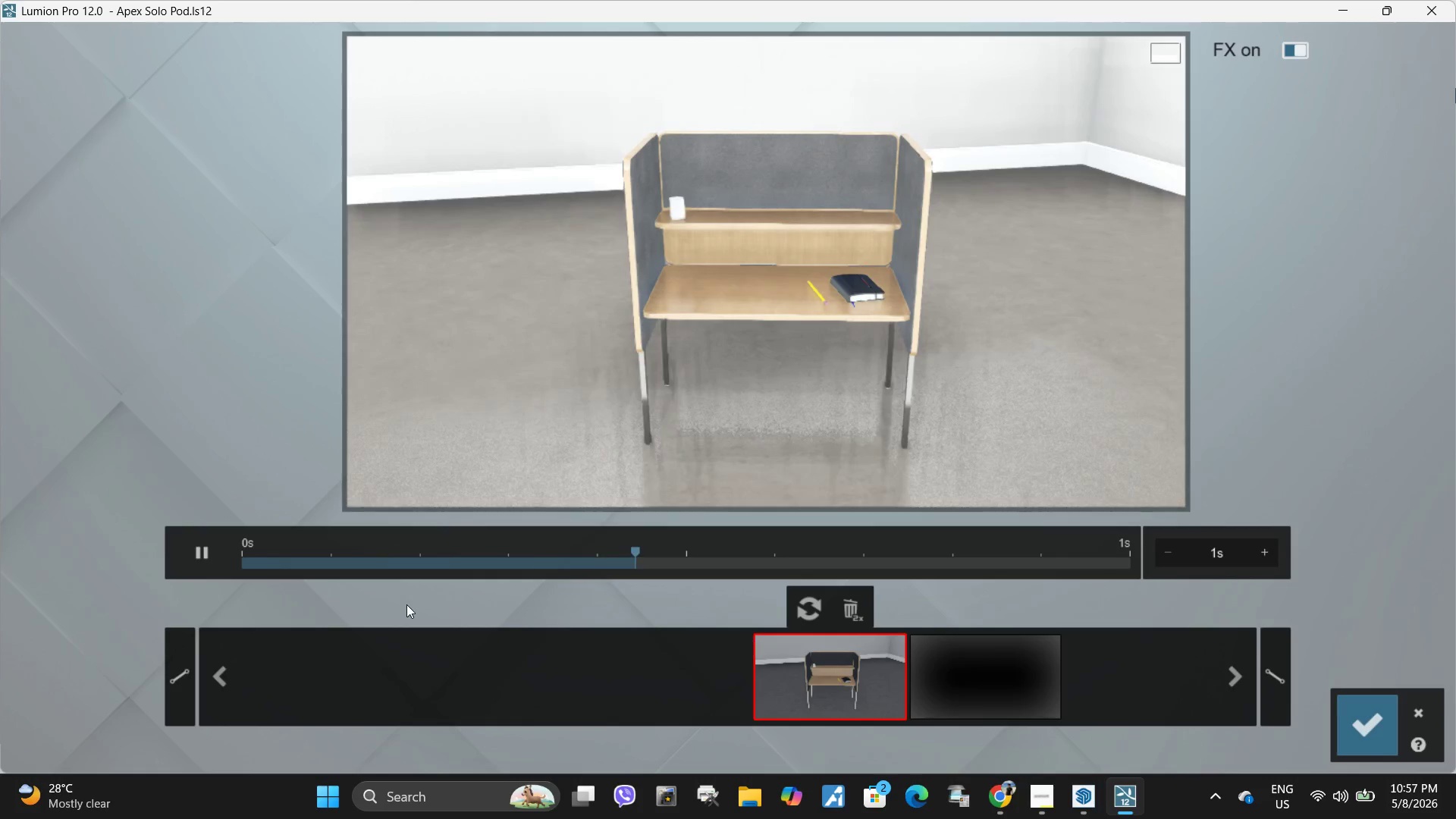 
left_click([222, 552])
 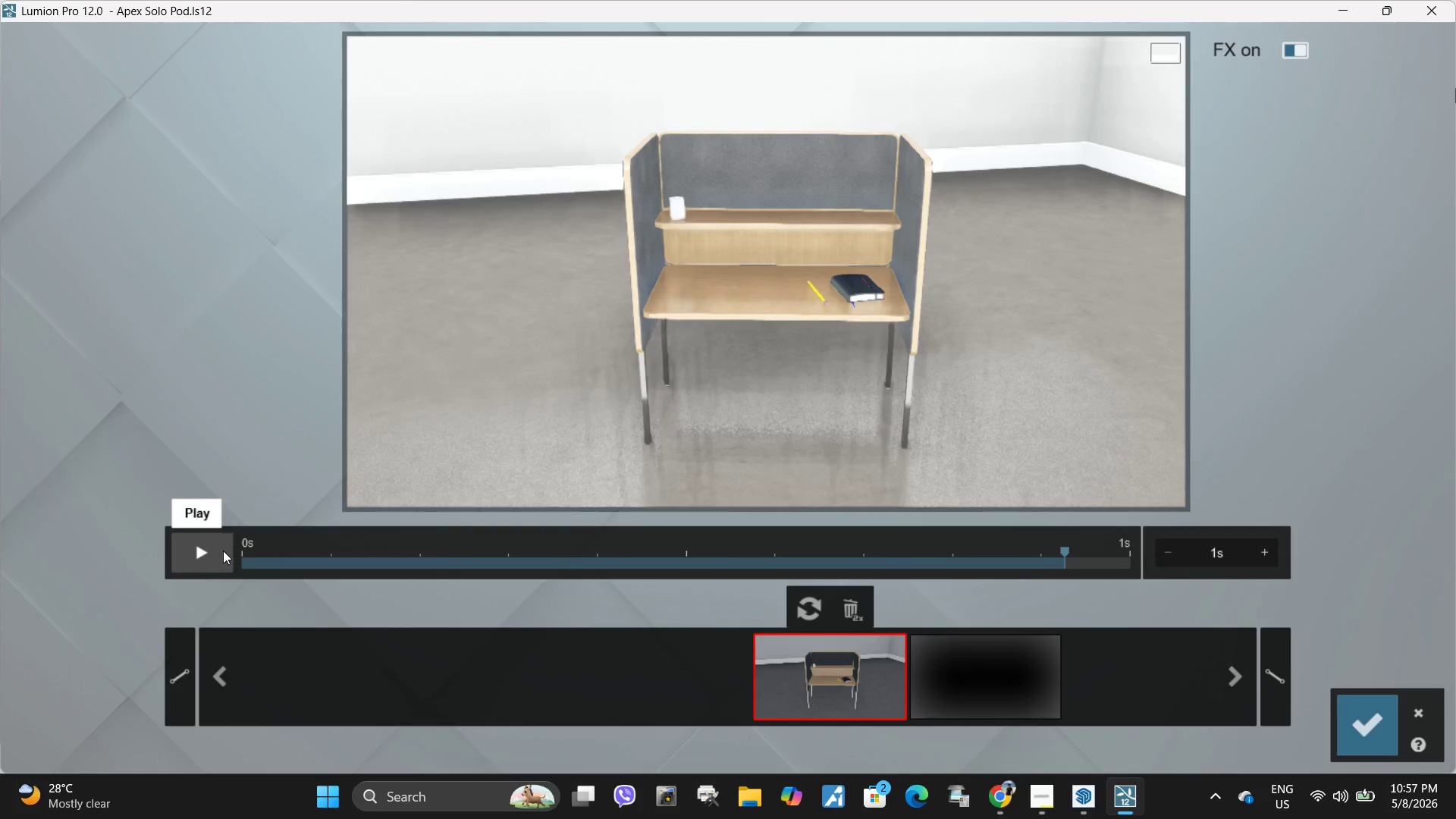 
hold_key(key=Space, duration=2.64)
 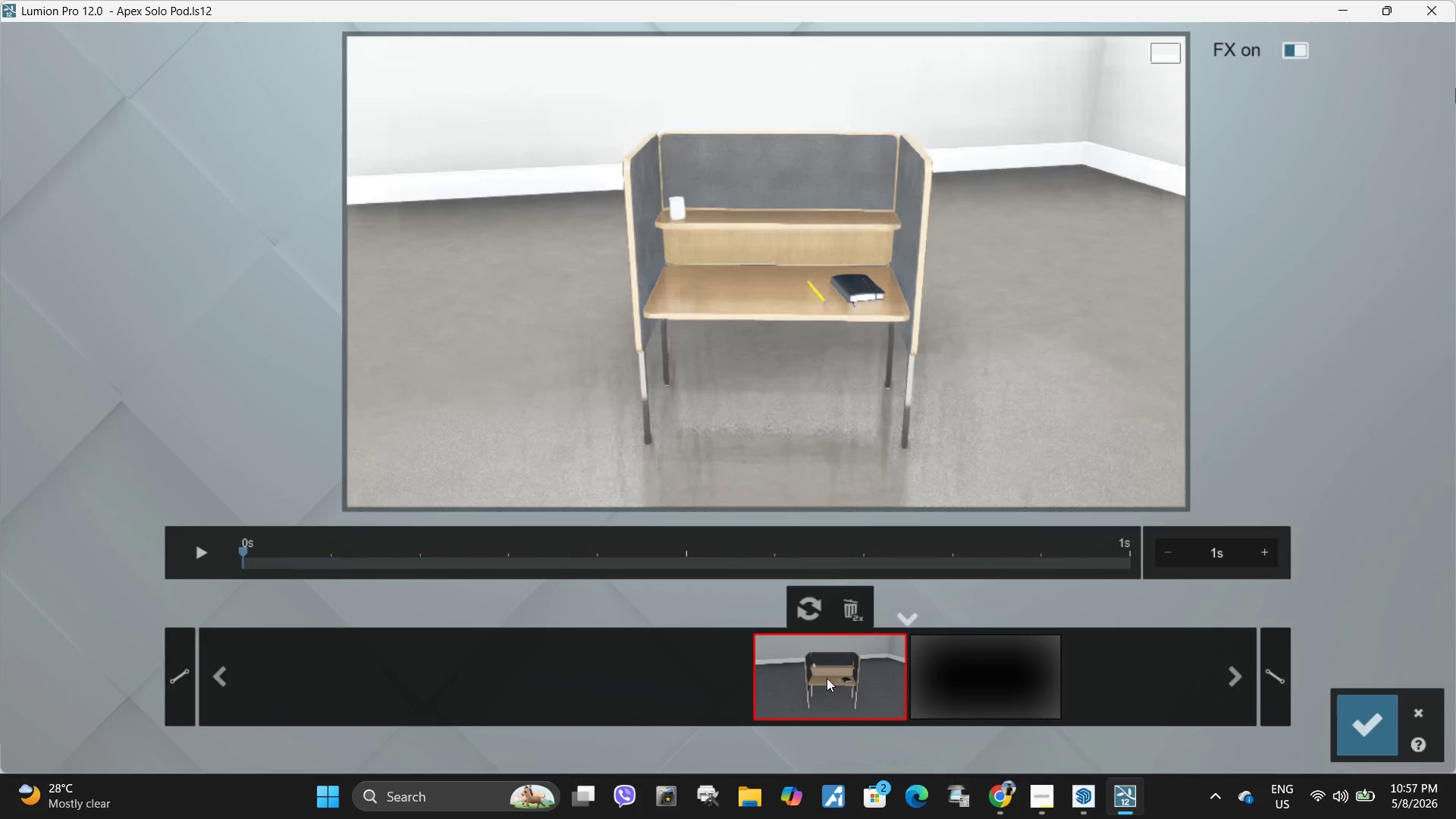 
key(D)
 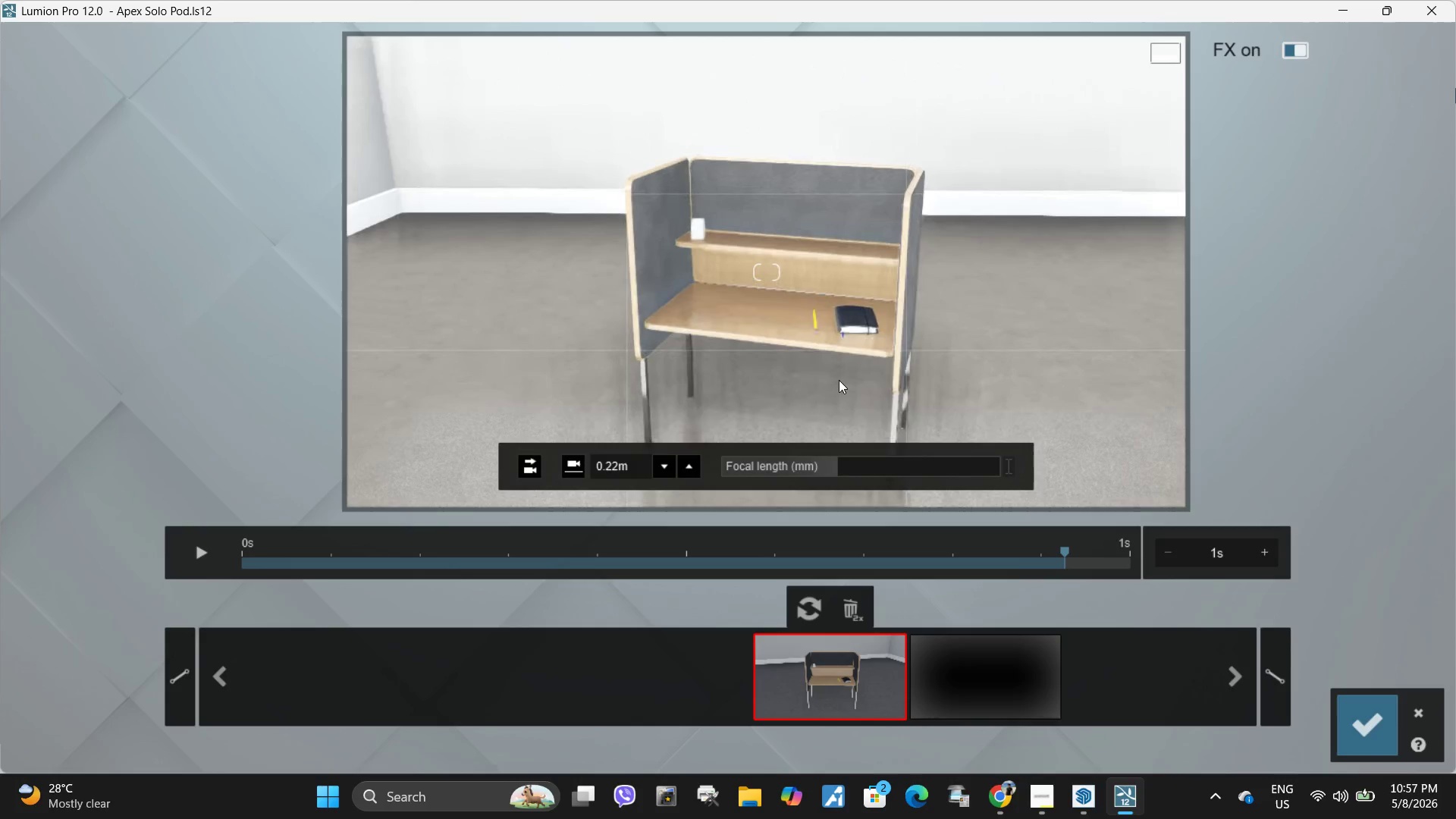 
left_click([827, 678])
 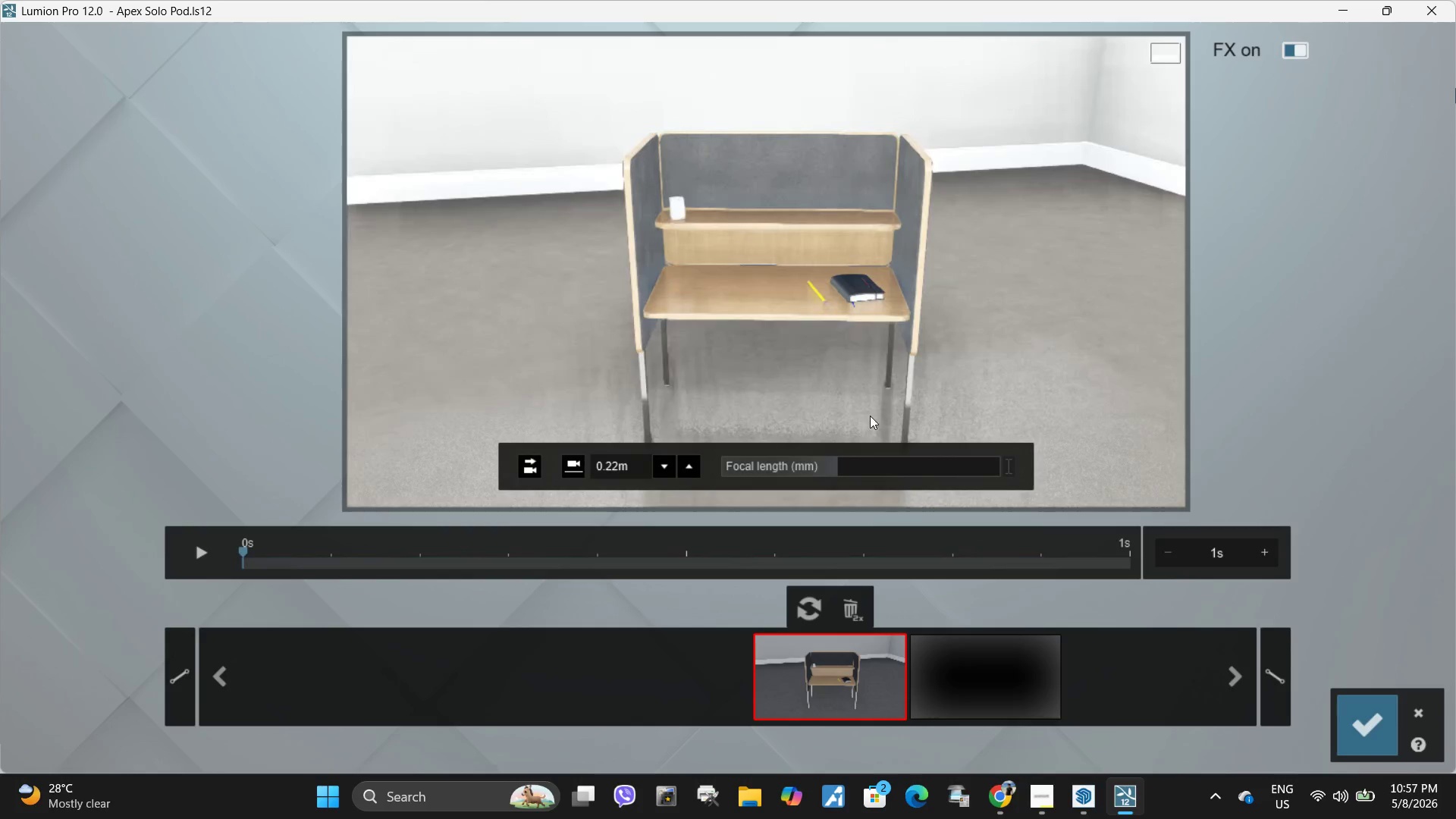 
hold_key(key=Space, duration=2.72)
 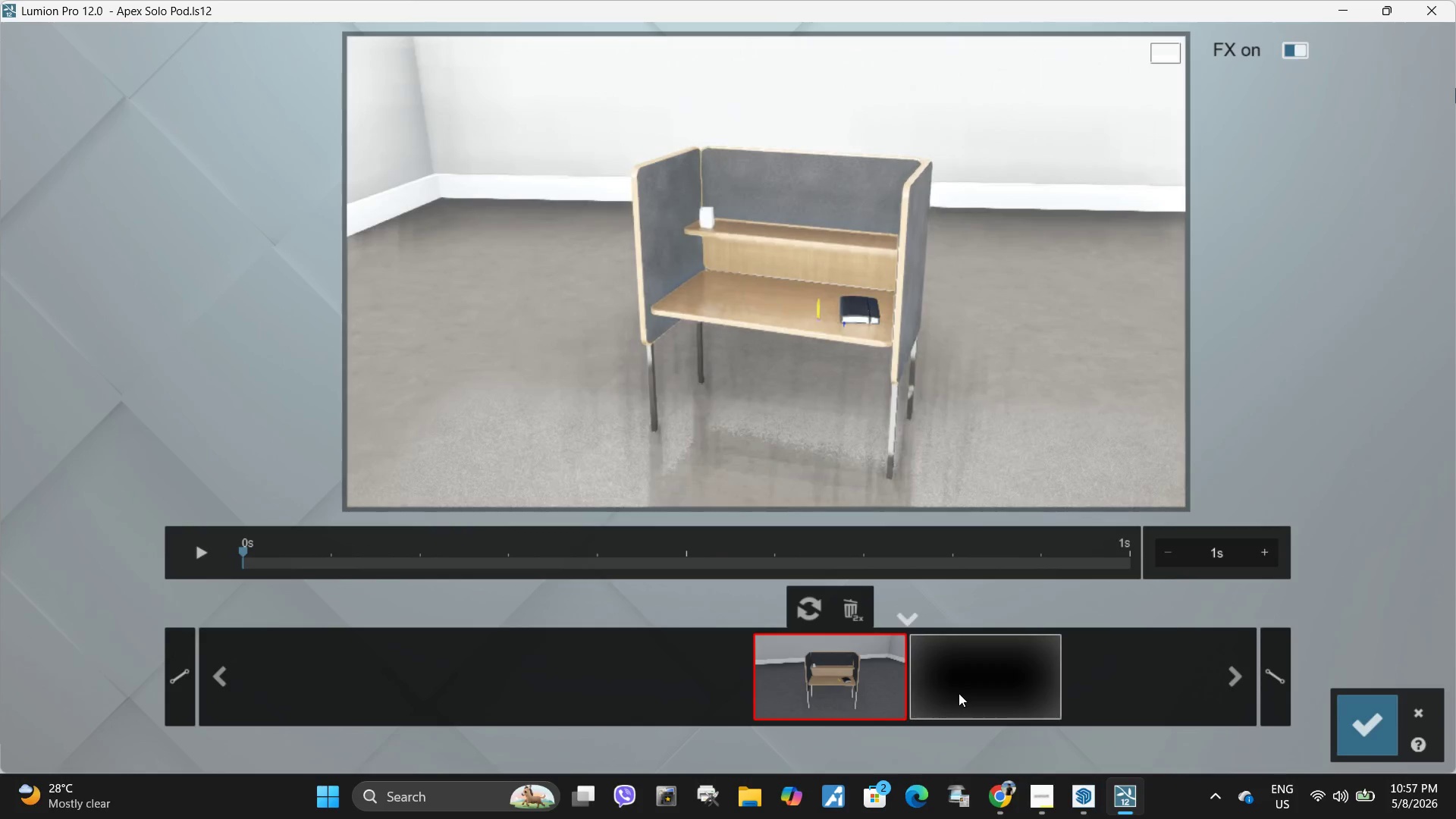 
key(D)
 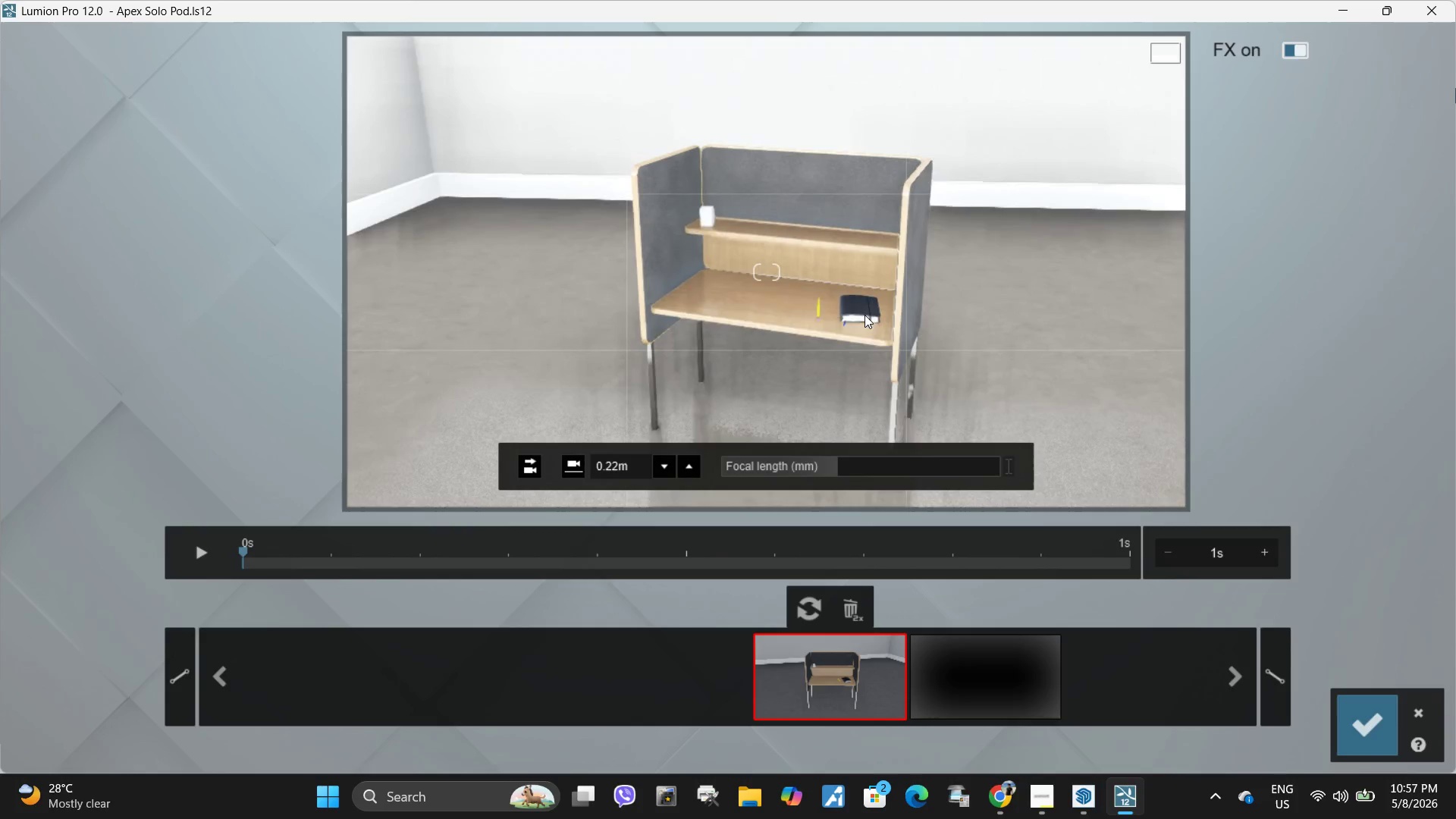 
left_click([959, 693])
 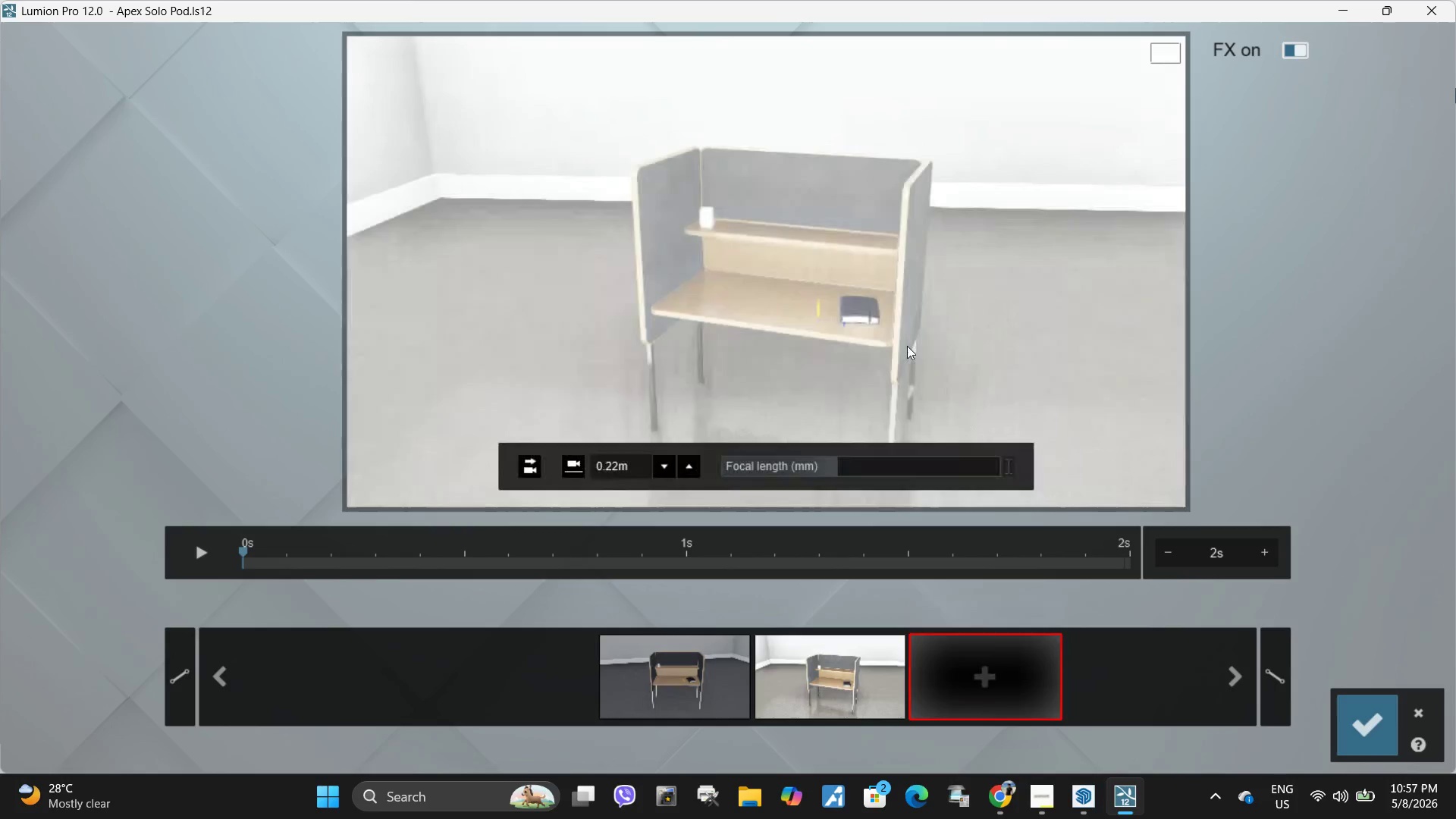 
hold_key(key=Space, duration=2.59)
 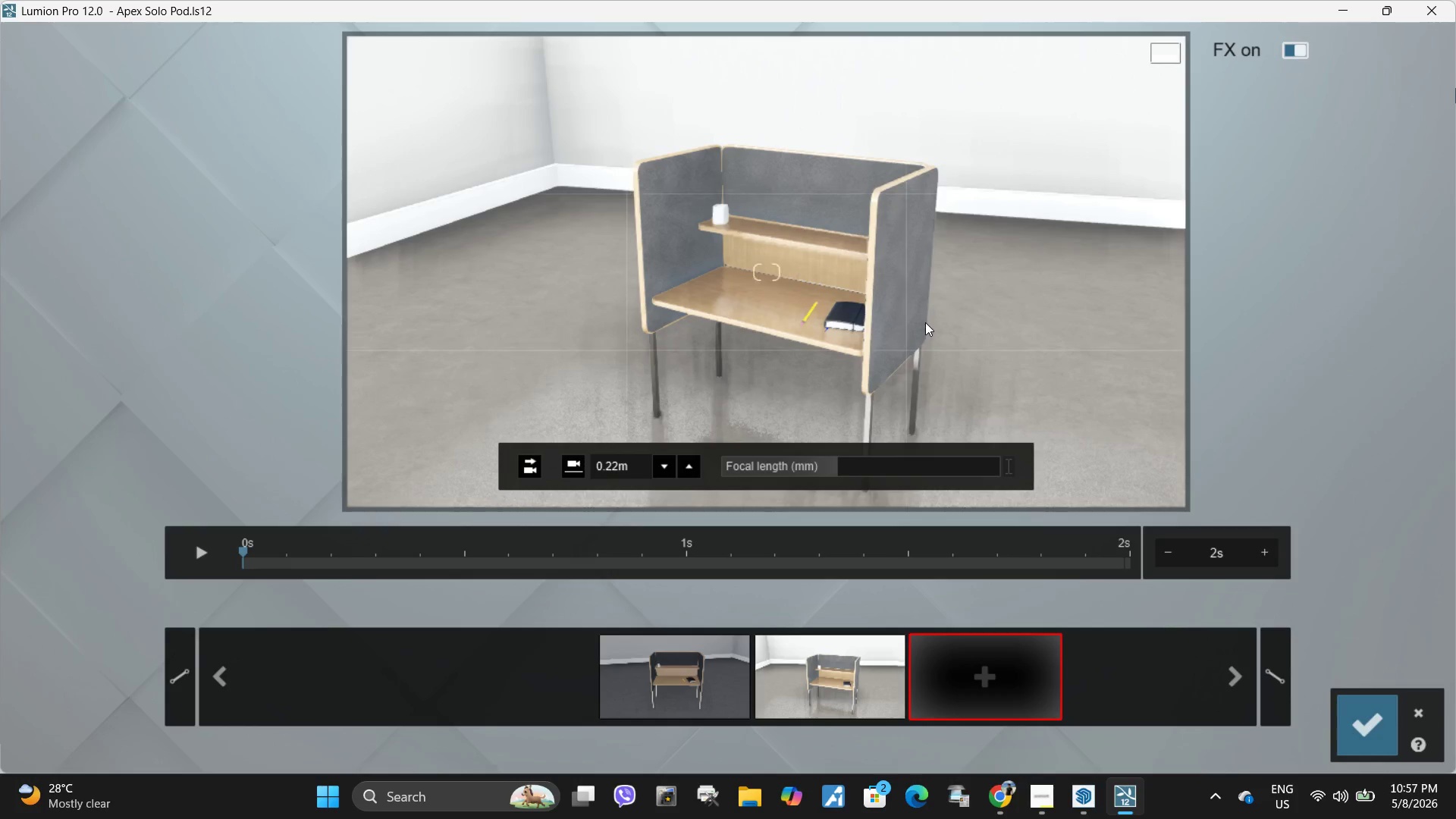 
type(dd)
 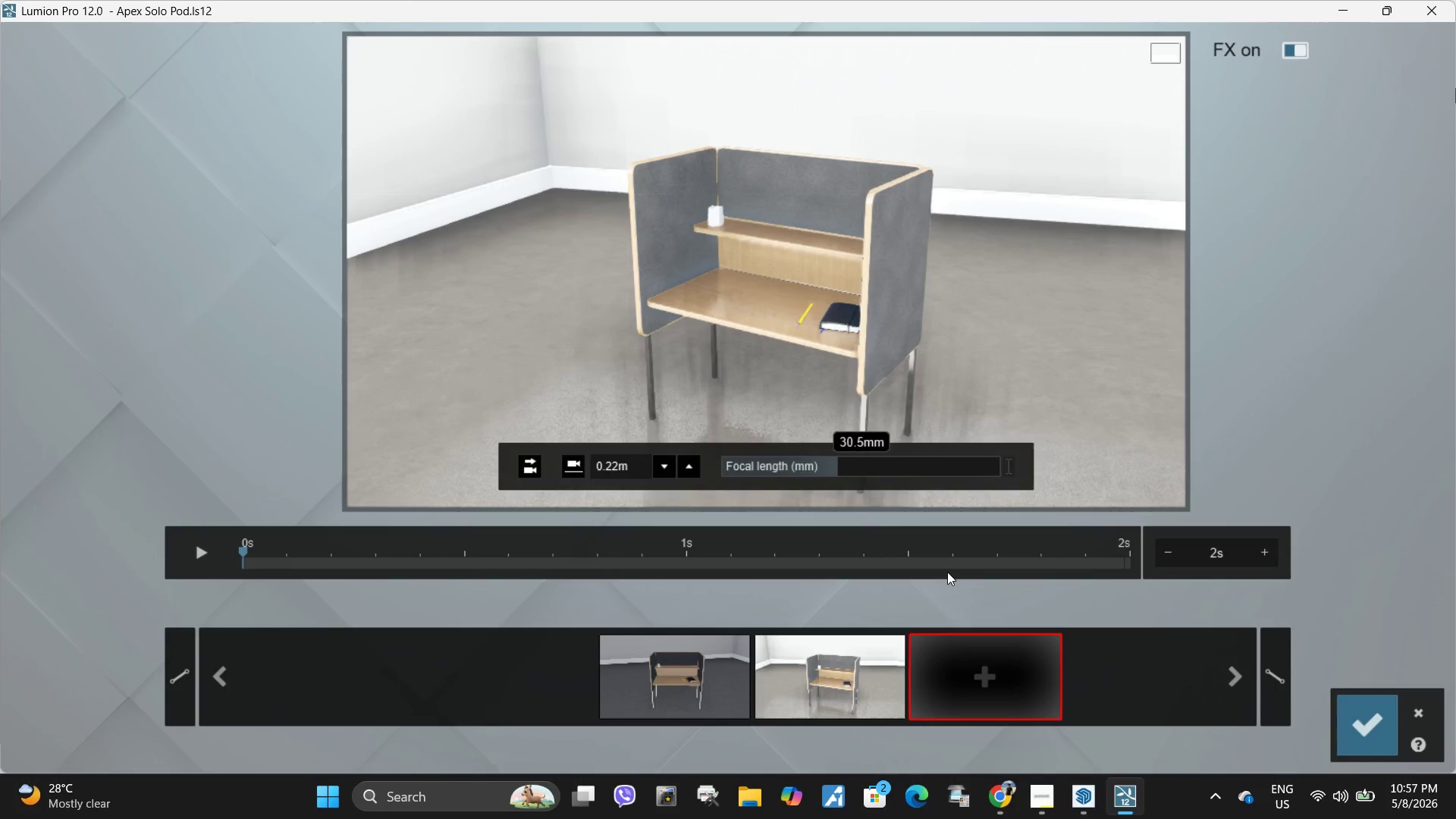 
left_click([969, 680])
 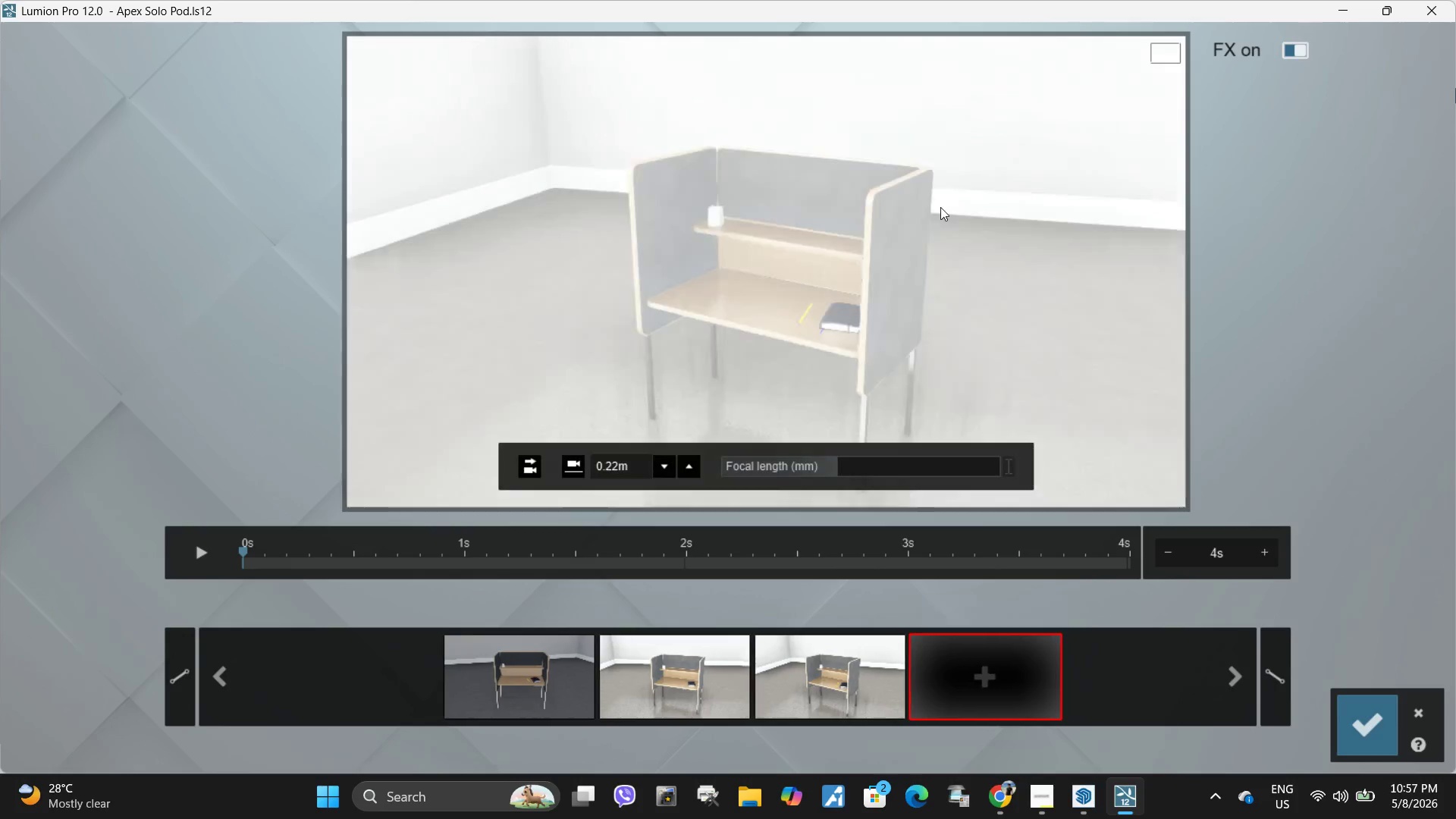 
hold_key(key=Space, duration=1.33)
 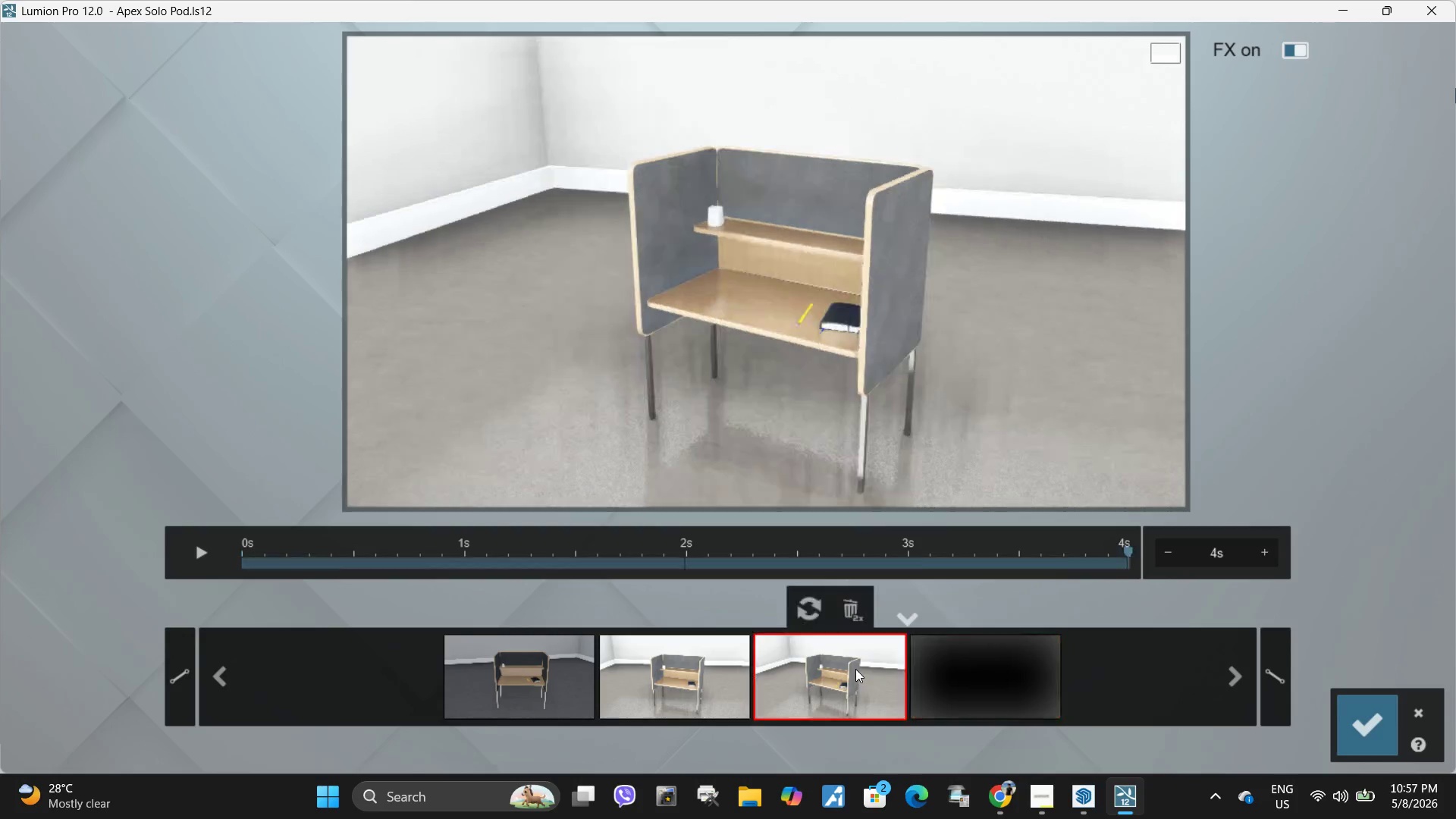 
key(D)
 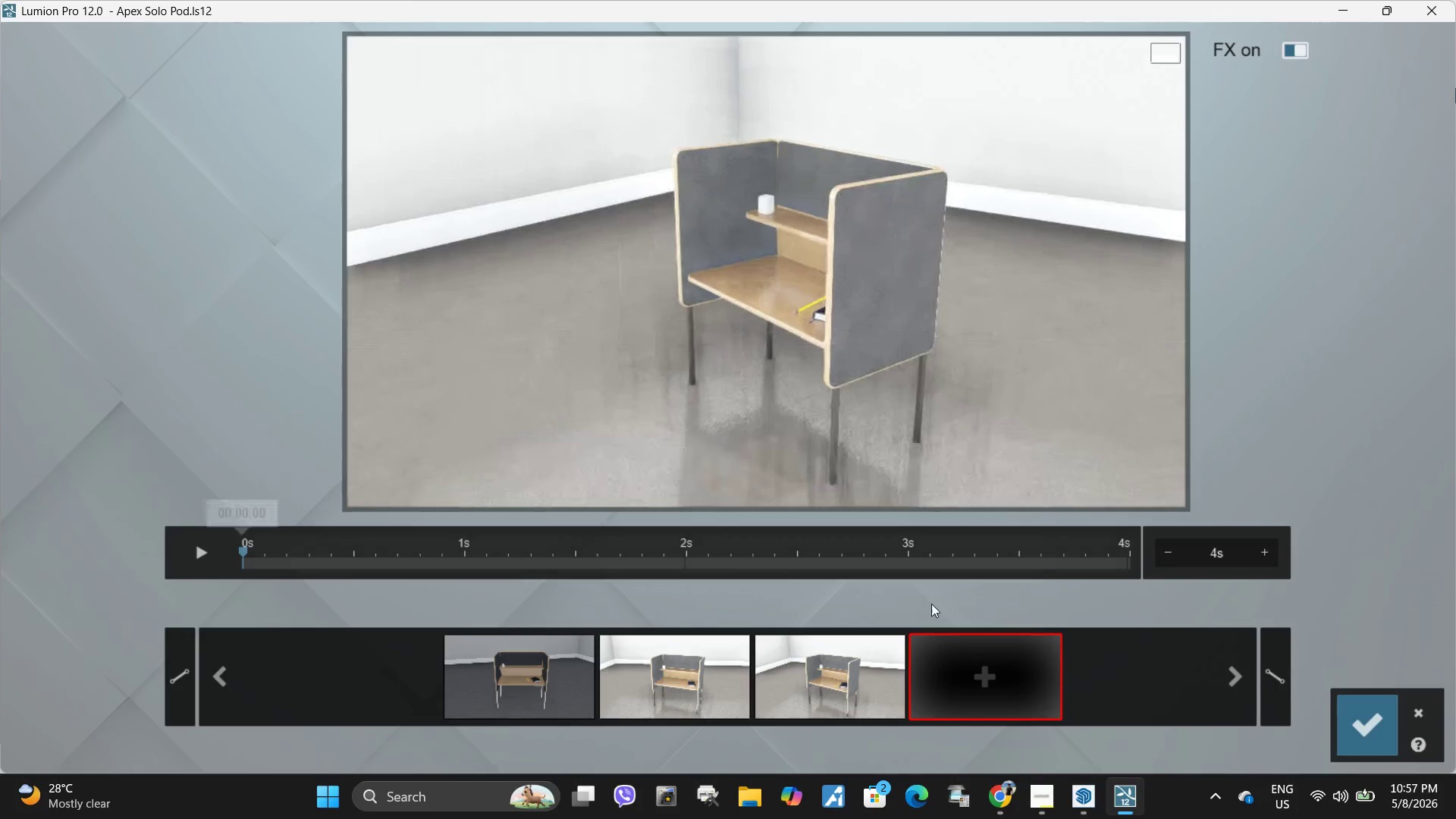 
left_click([855, 669])
 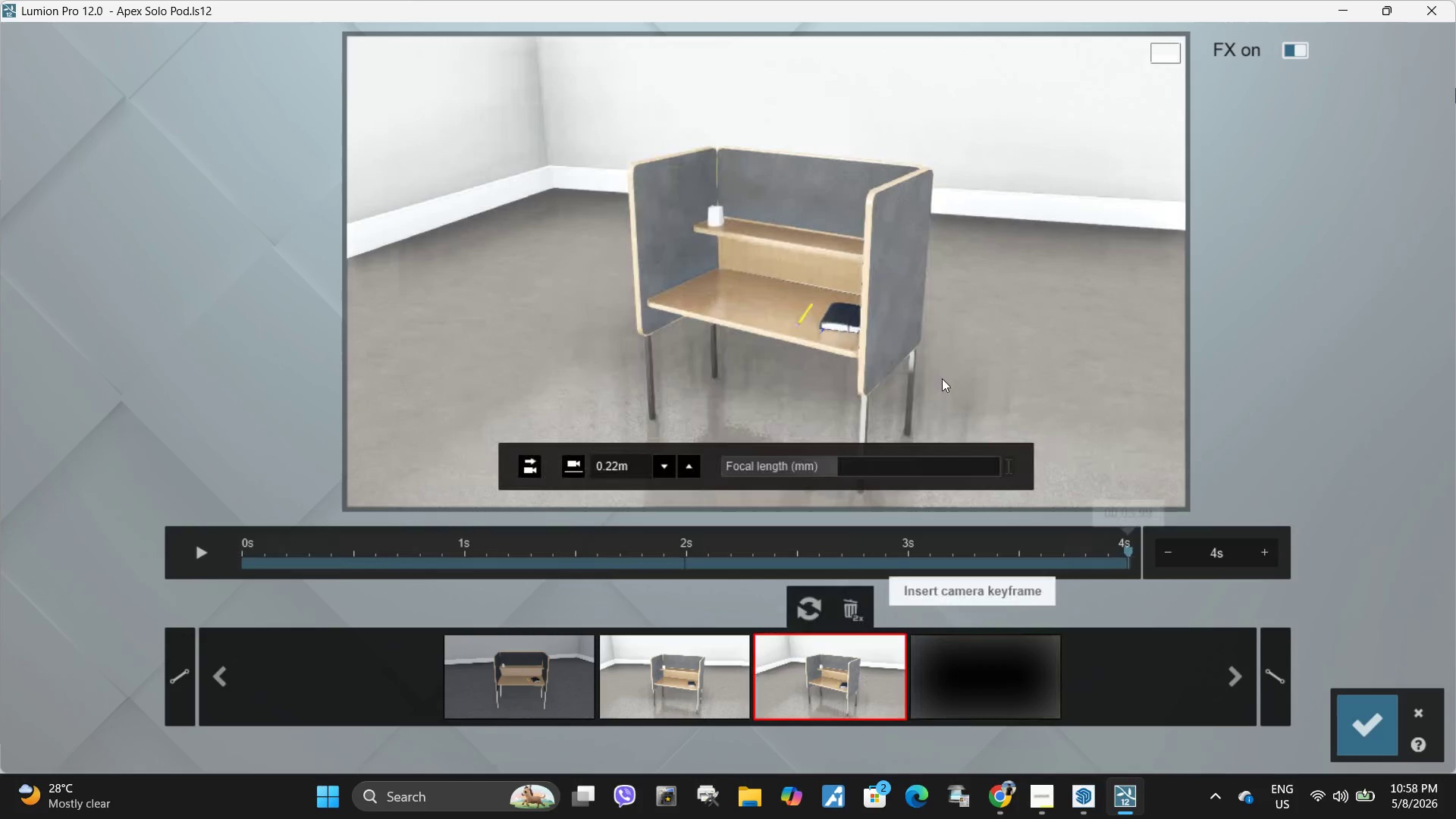 
hold_key(key=Space, duration=1.89)
 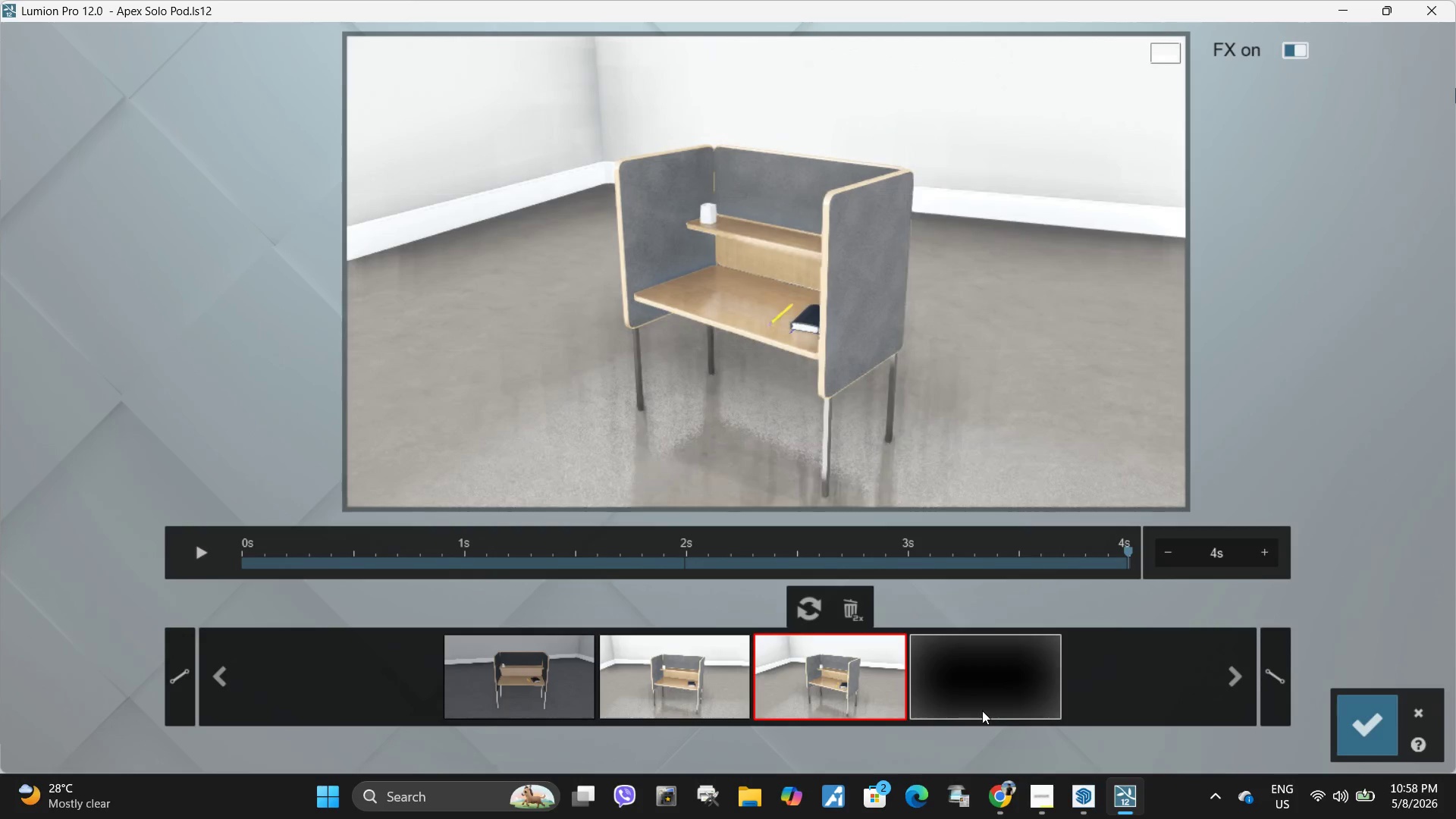 
key(D)
 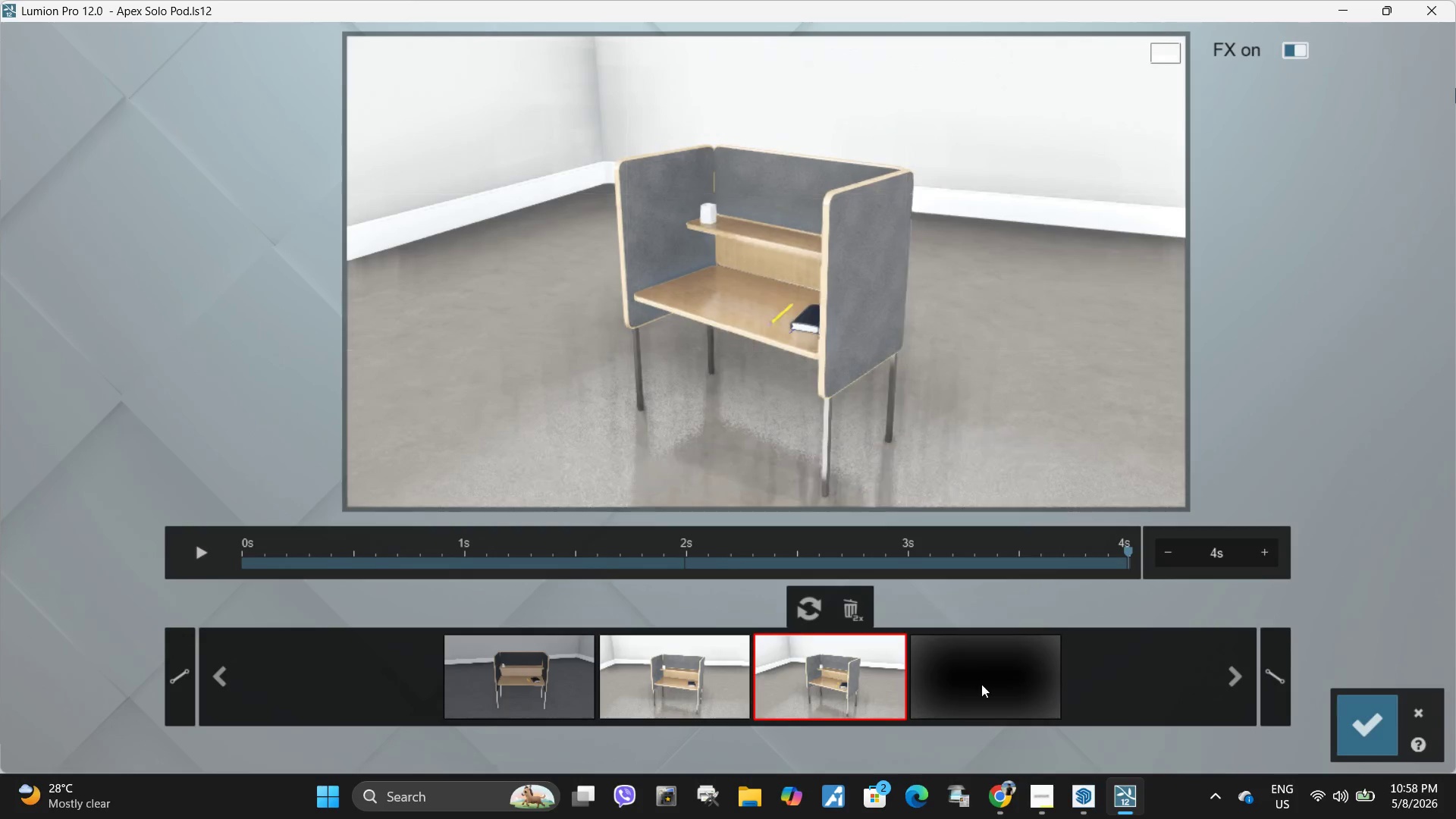 
left_click([986, 679])
 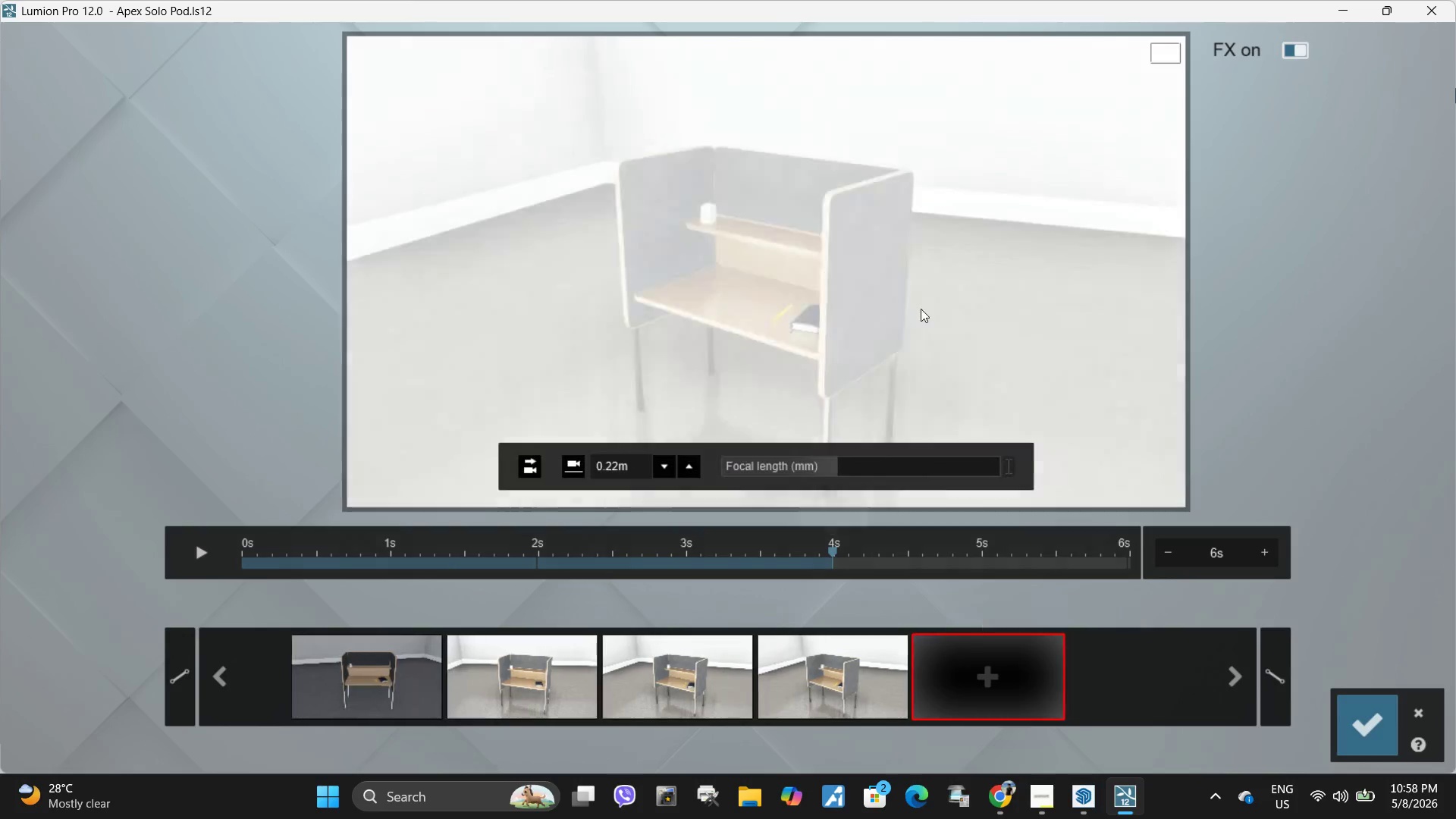 
hold_key(key=Space, duration=1.94)
 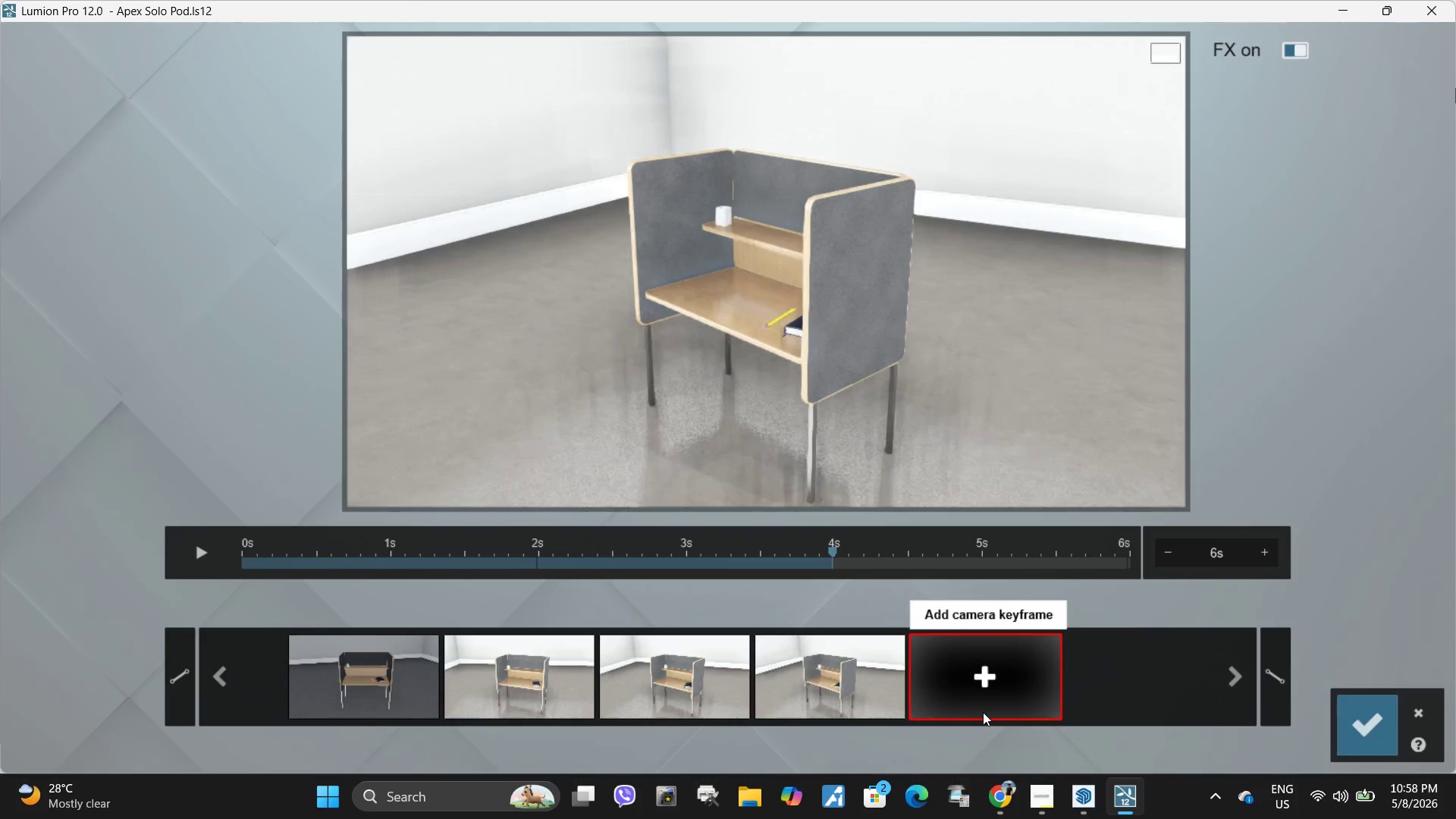 
key(D)
 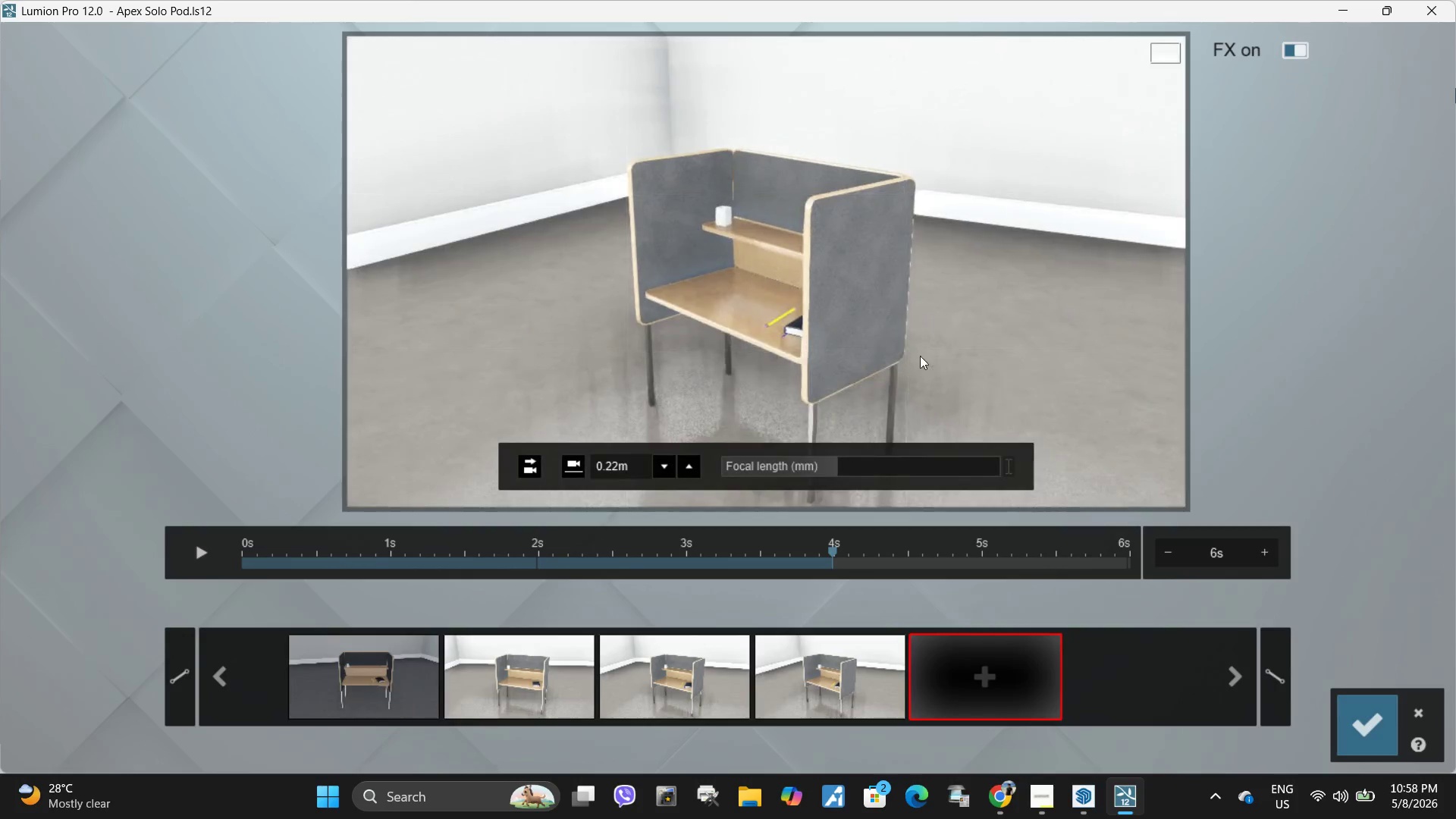 
left_click([986, 698])
 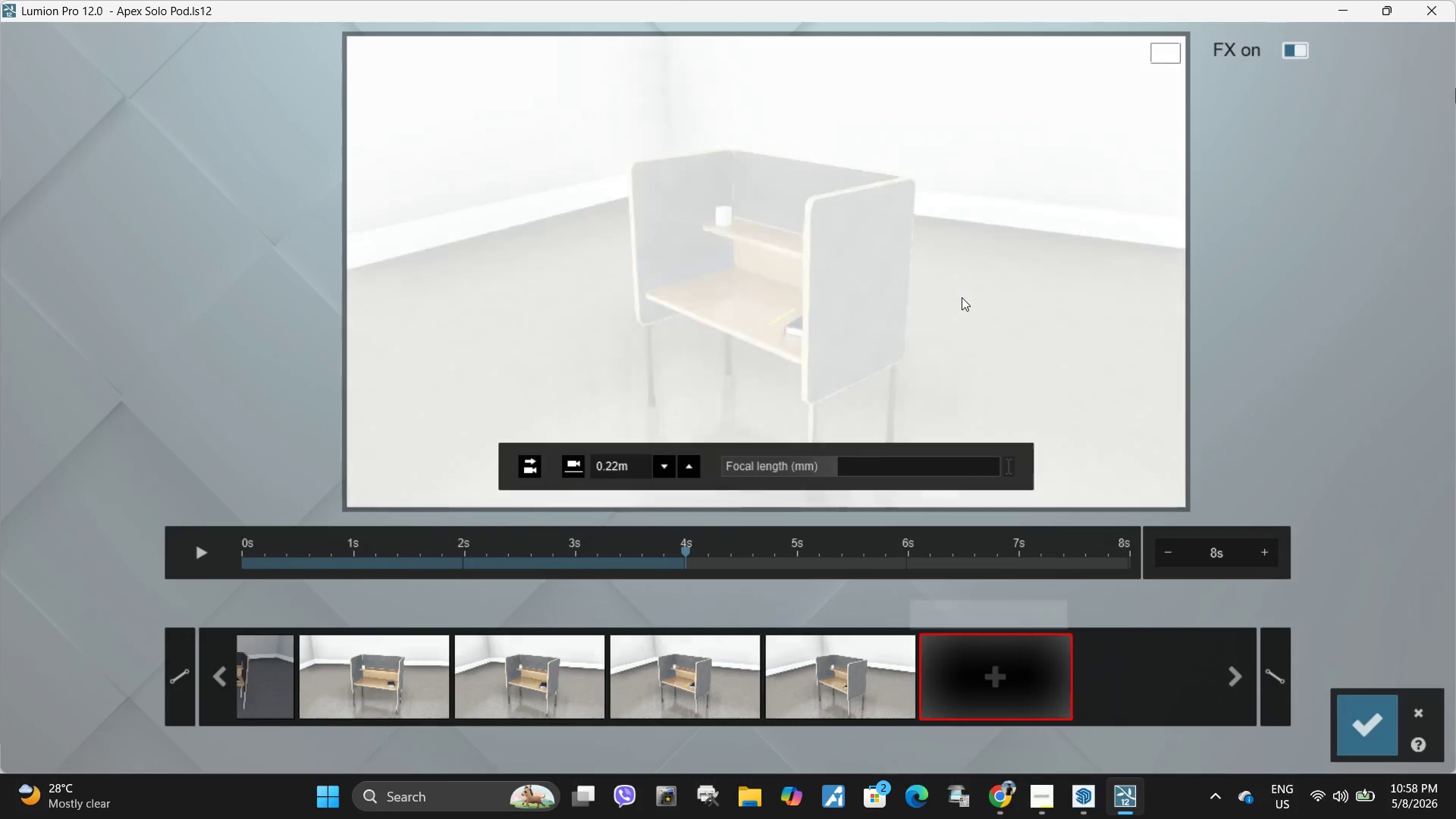 
hold_key(key=Space, duration=2.27)
 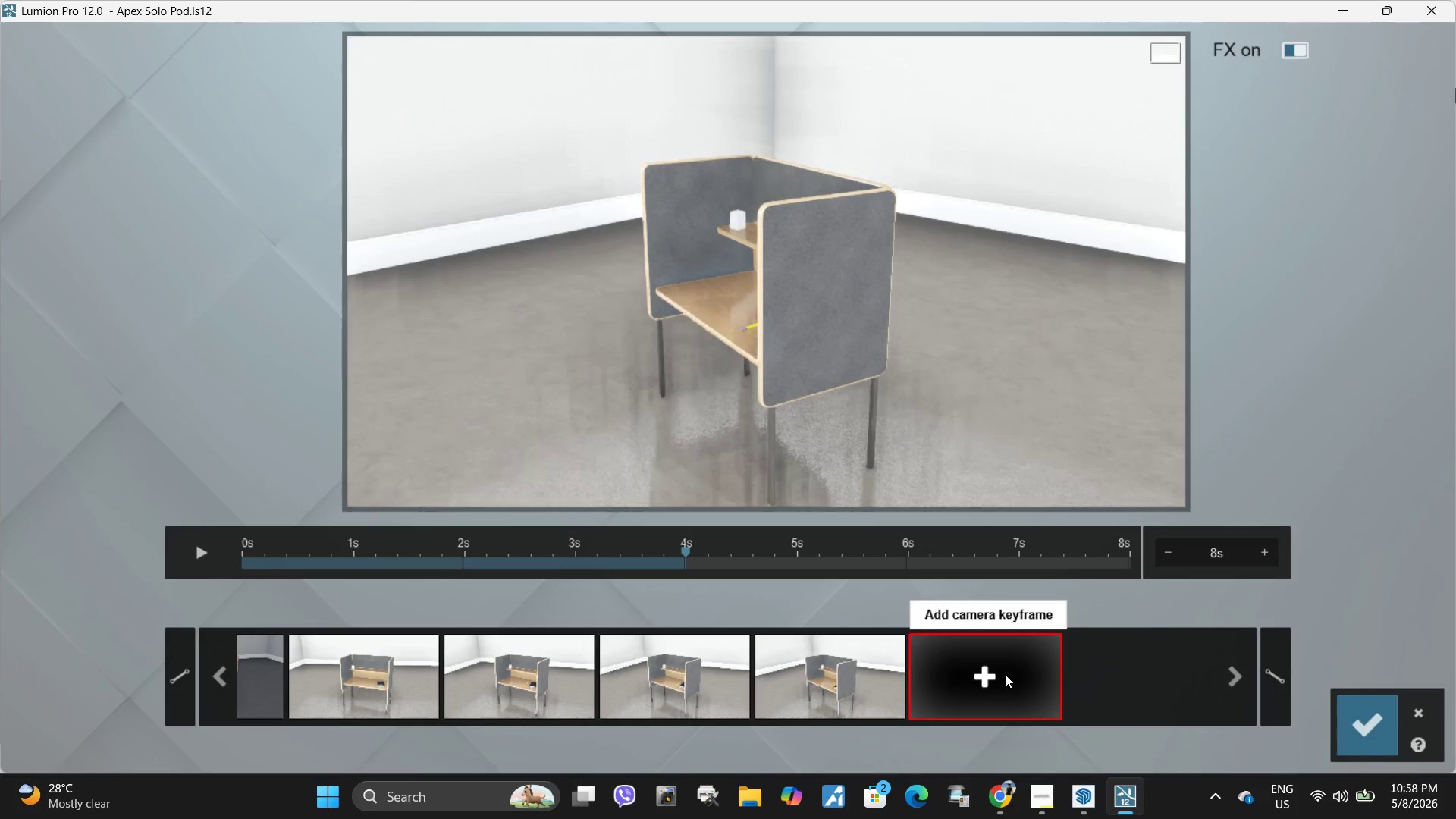 
key(D)
 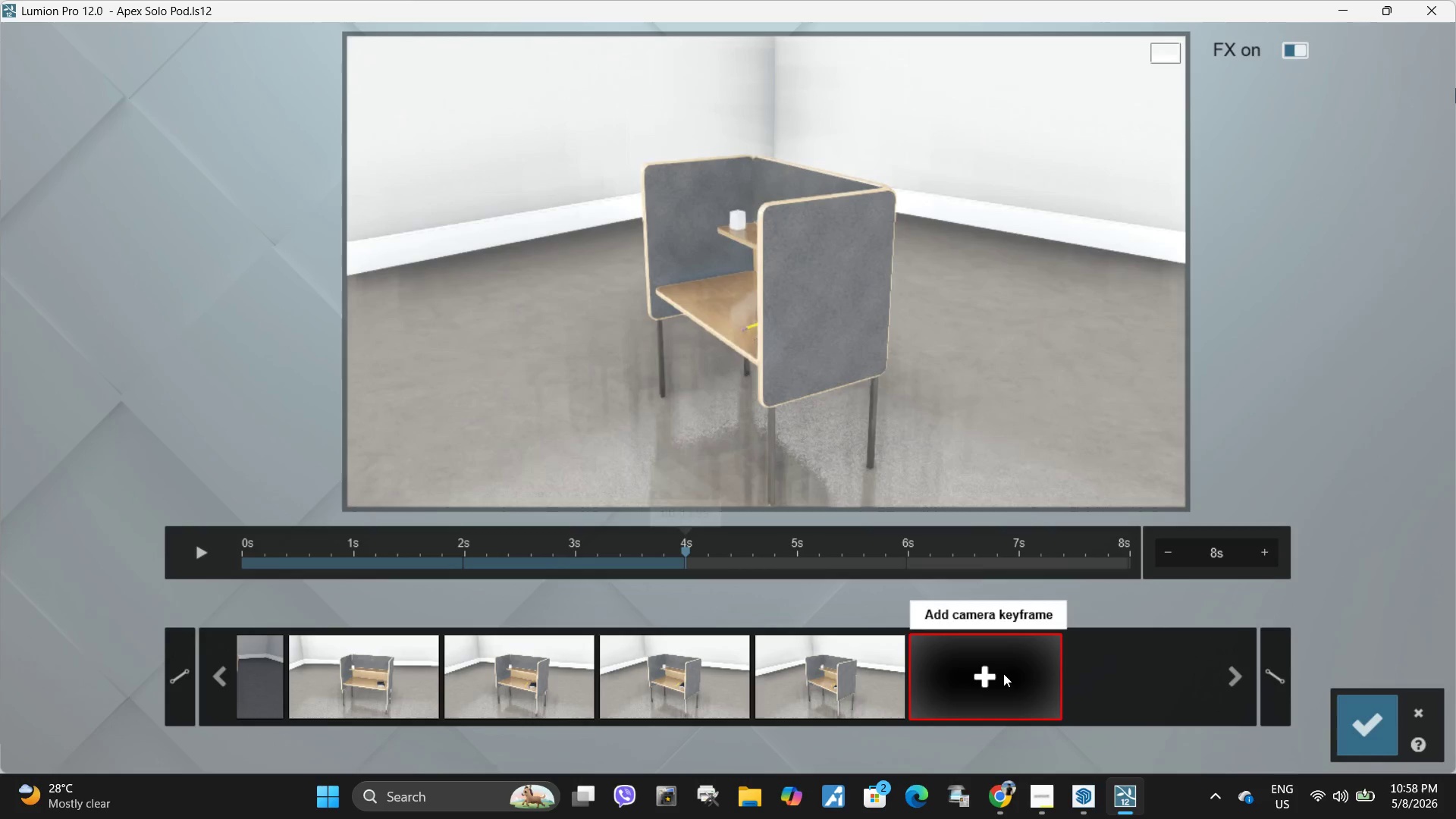 
hold_key(key=Space, duration=1.67)
 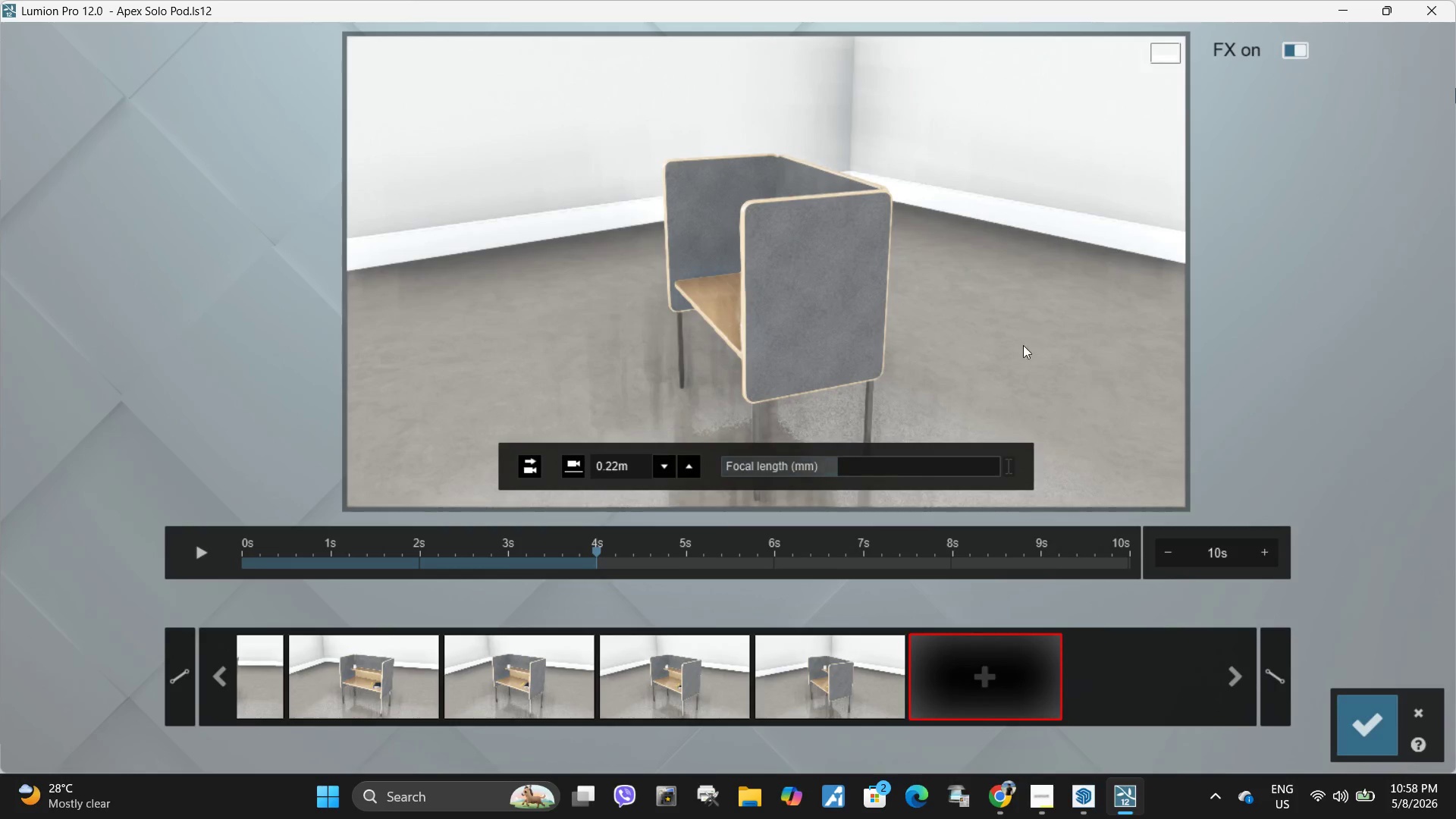 
key(D)
 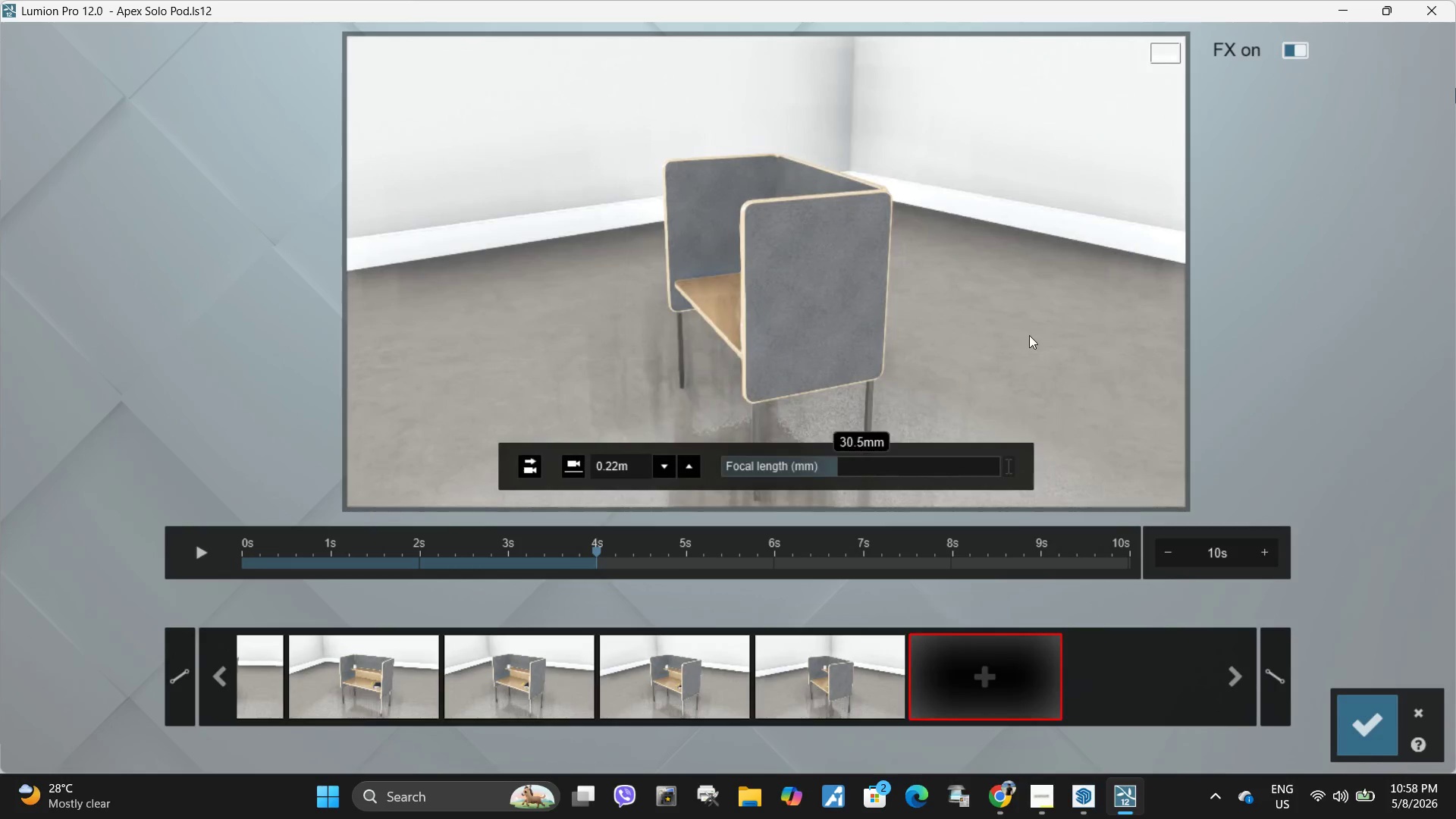 
left_click([961, 671])
 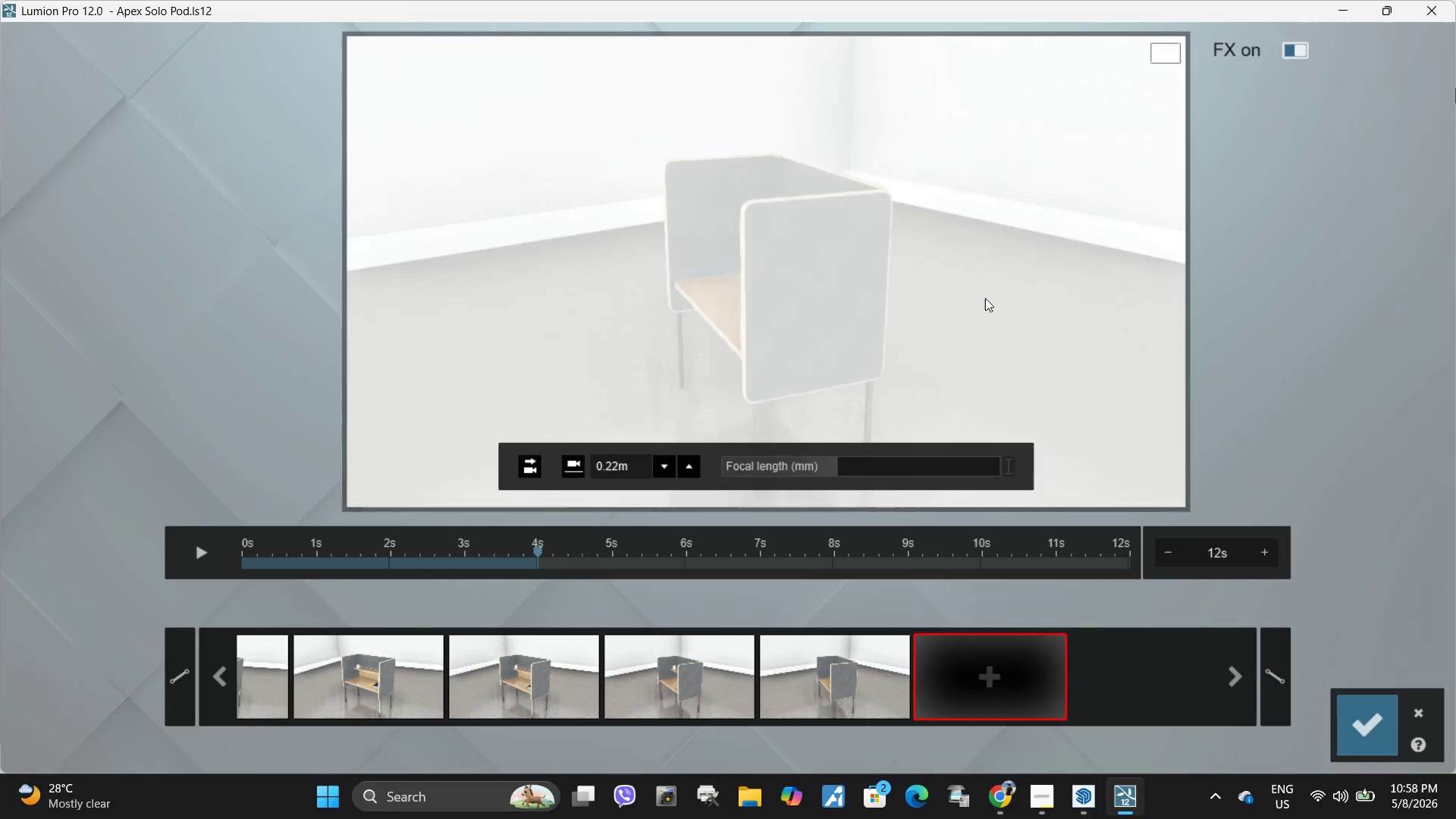 
hold_key(key=Space, duration=1.67)
 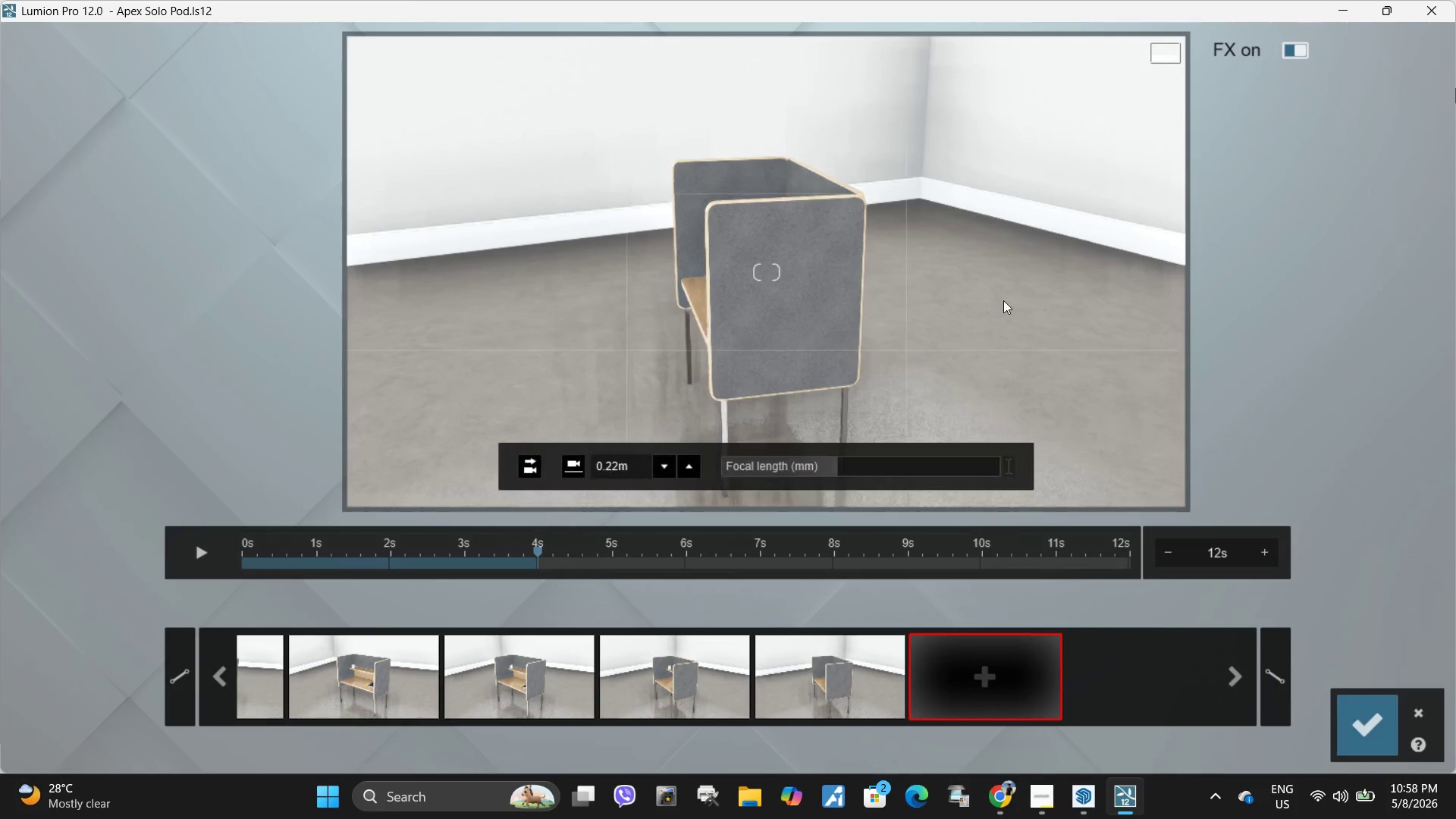 
key(D)
 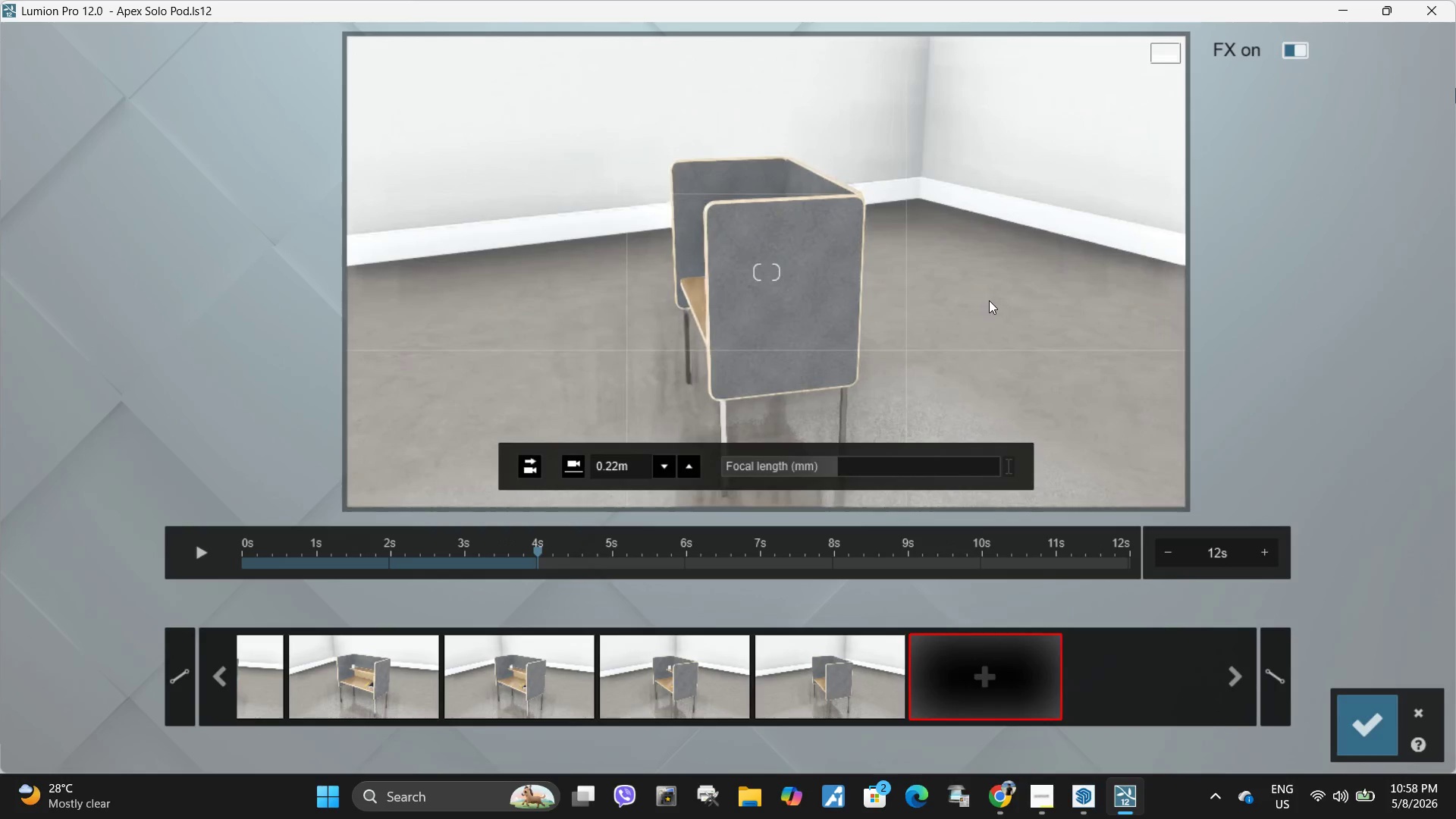 
mouse_move([1015, 340])
 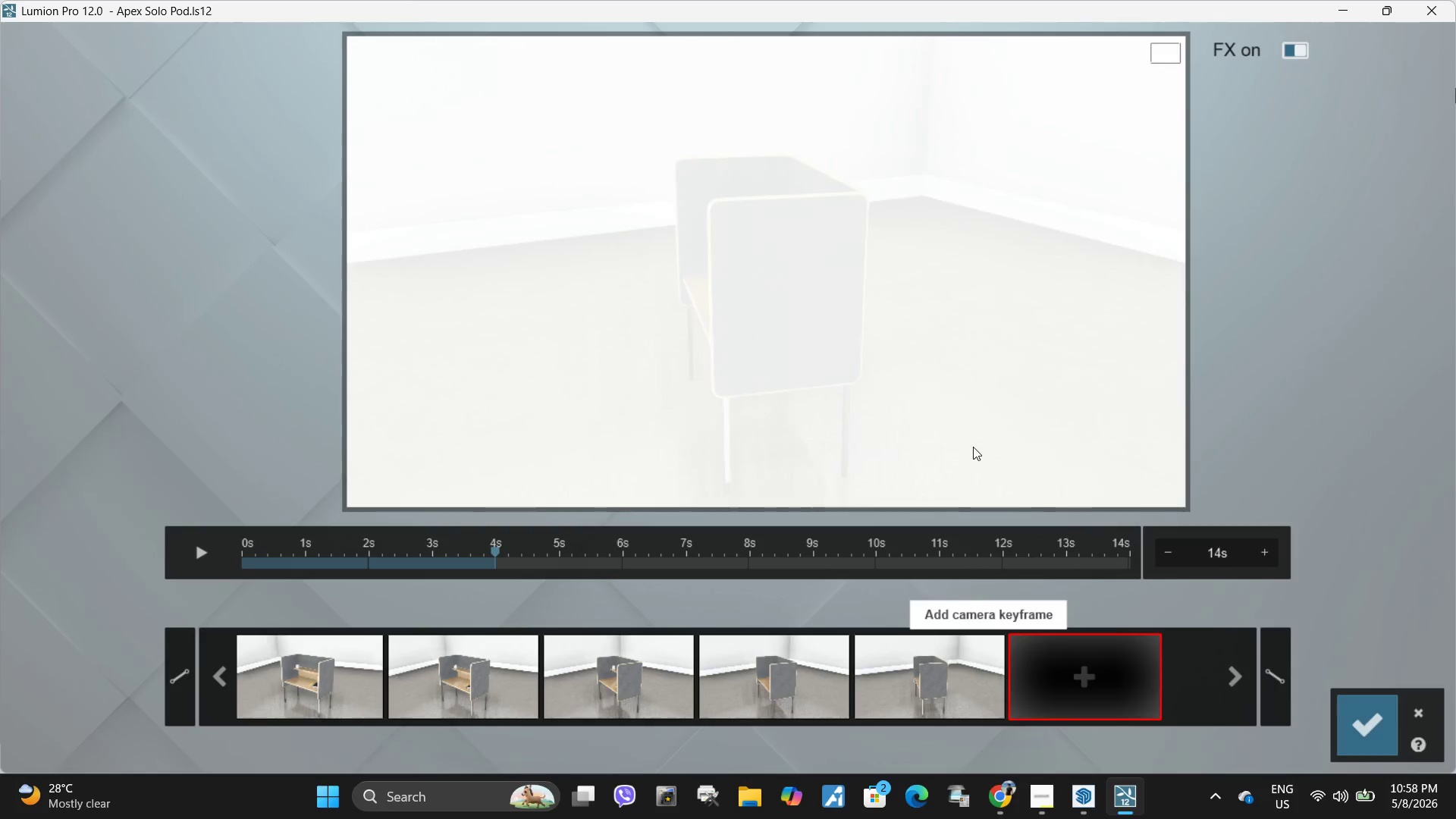 
hold_key(key=Space, duration=2.47)
 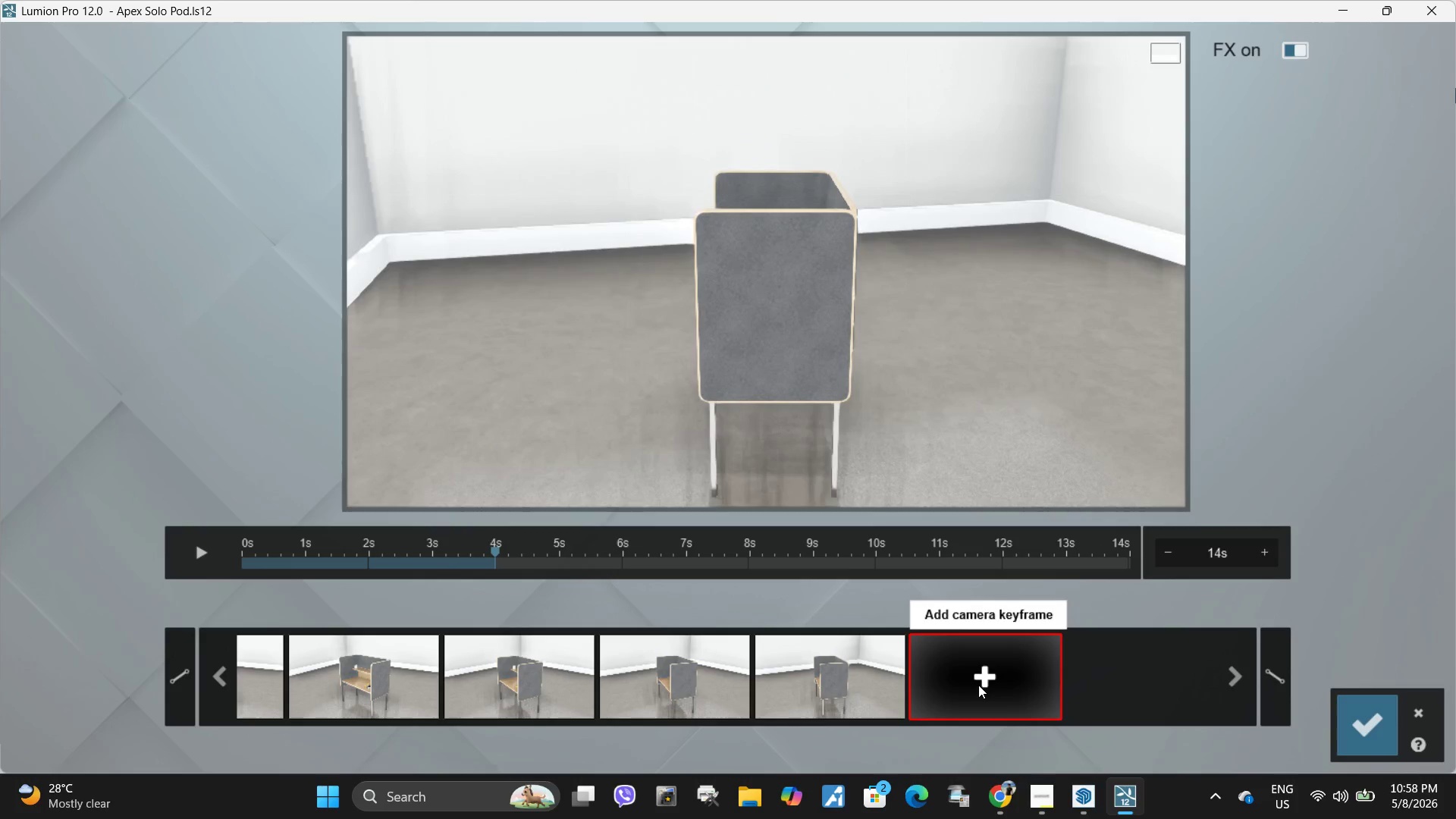 
key(D)
 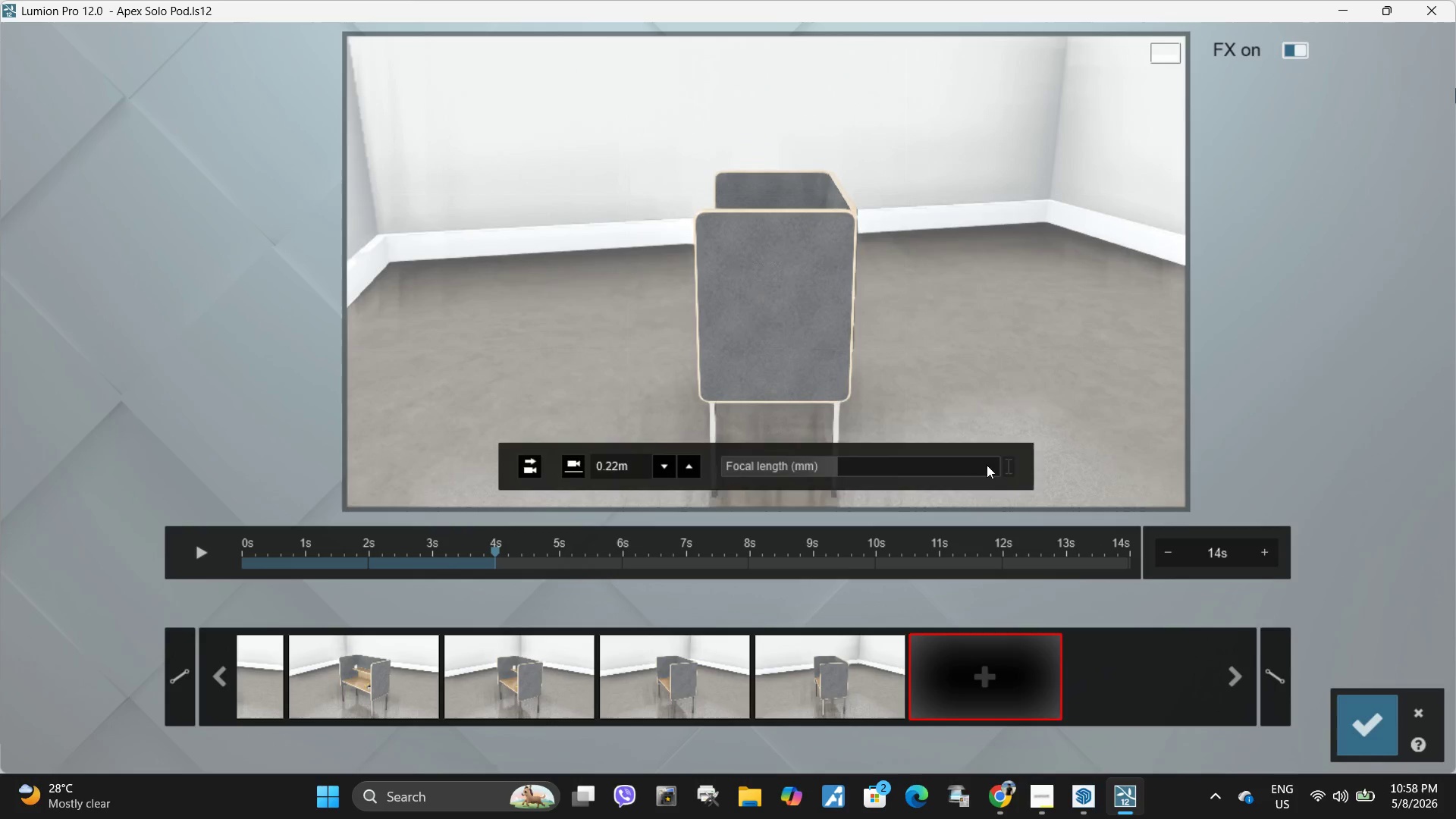 
left_click([987, 682])
 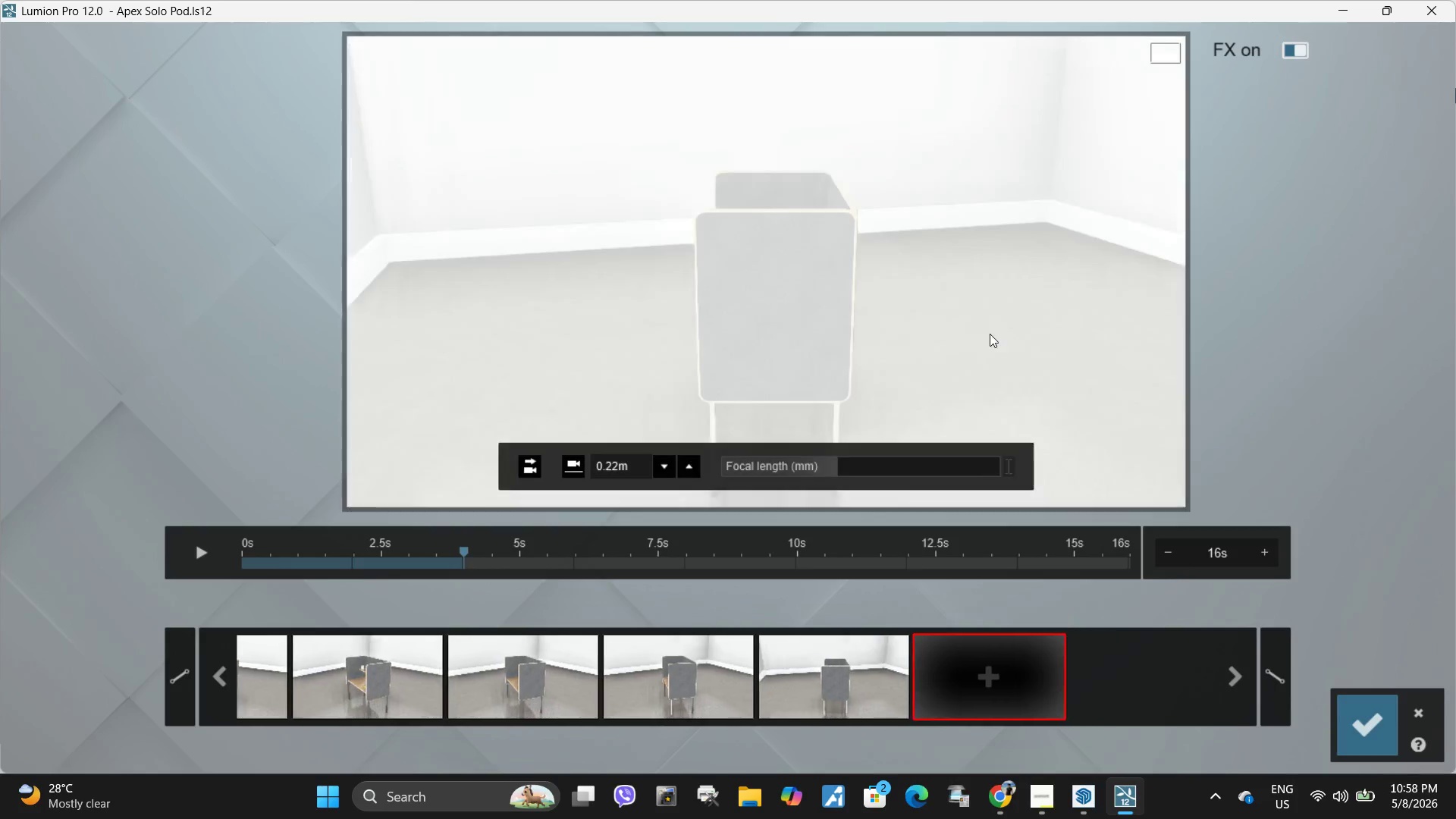 
hold_key(key=Space, duration=1.62)
 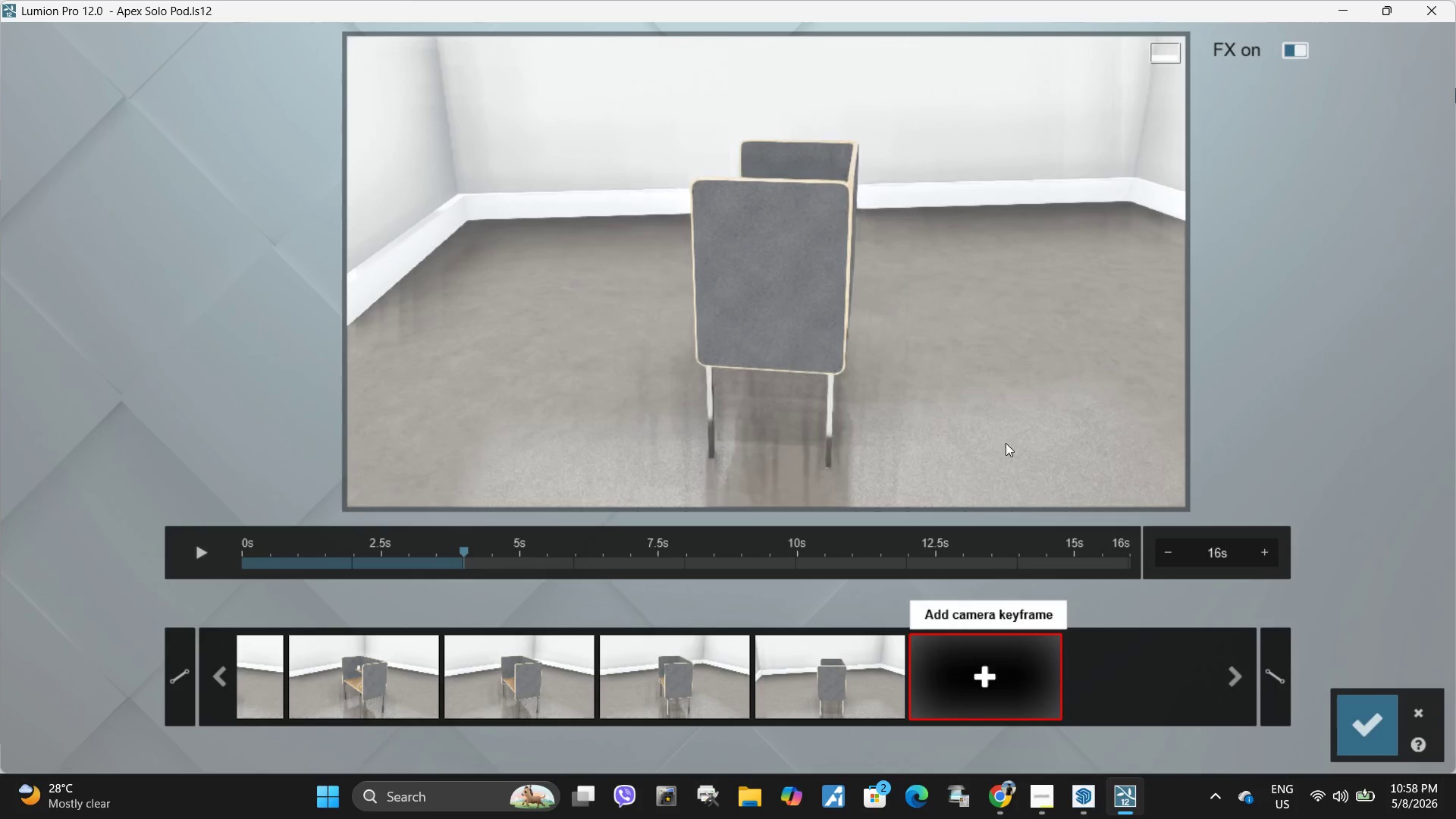 
key(D)
 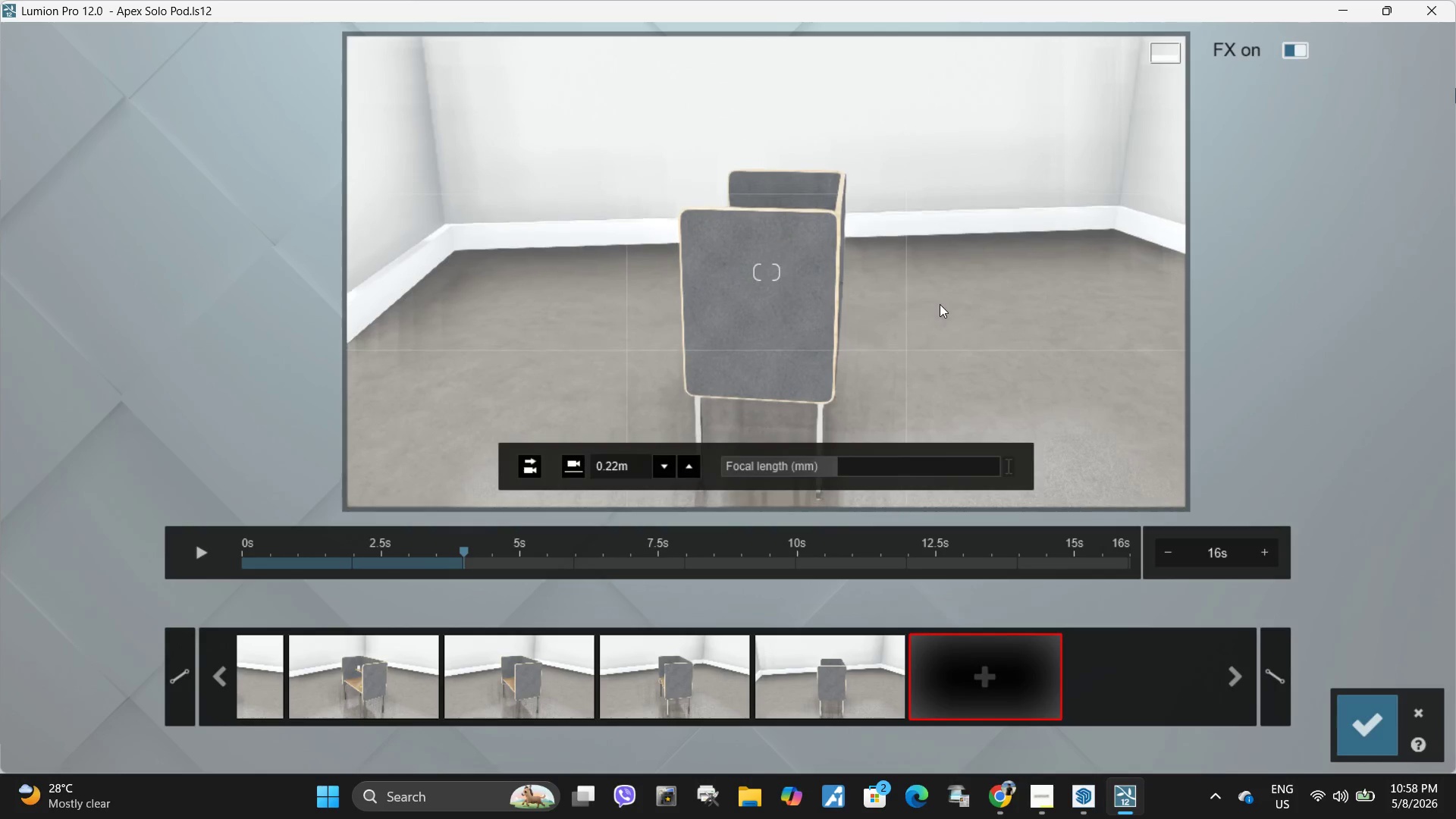 
hold_key(key=Space, duration=1.33)
 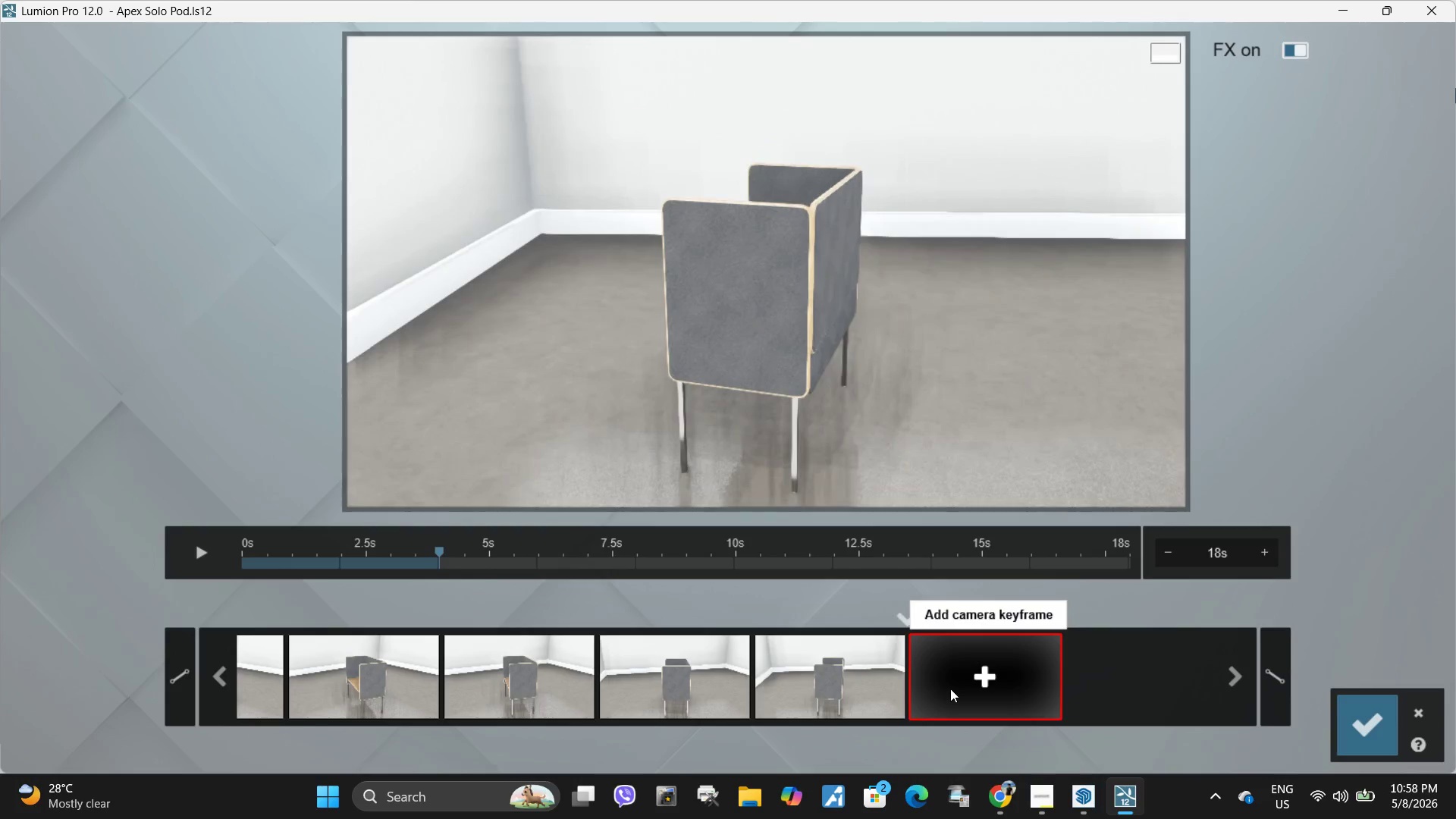 
key(D)
 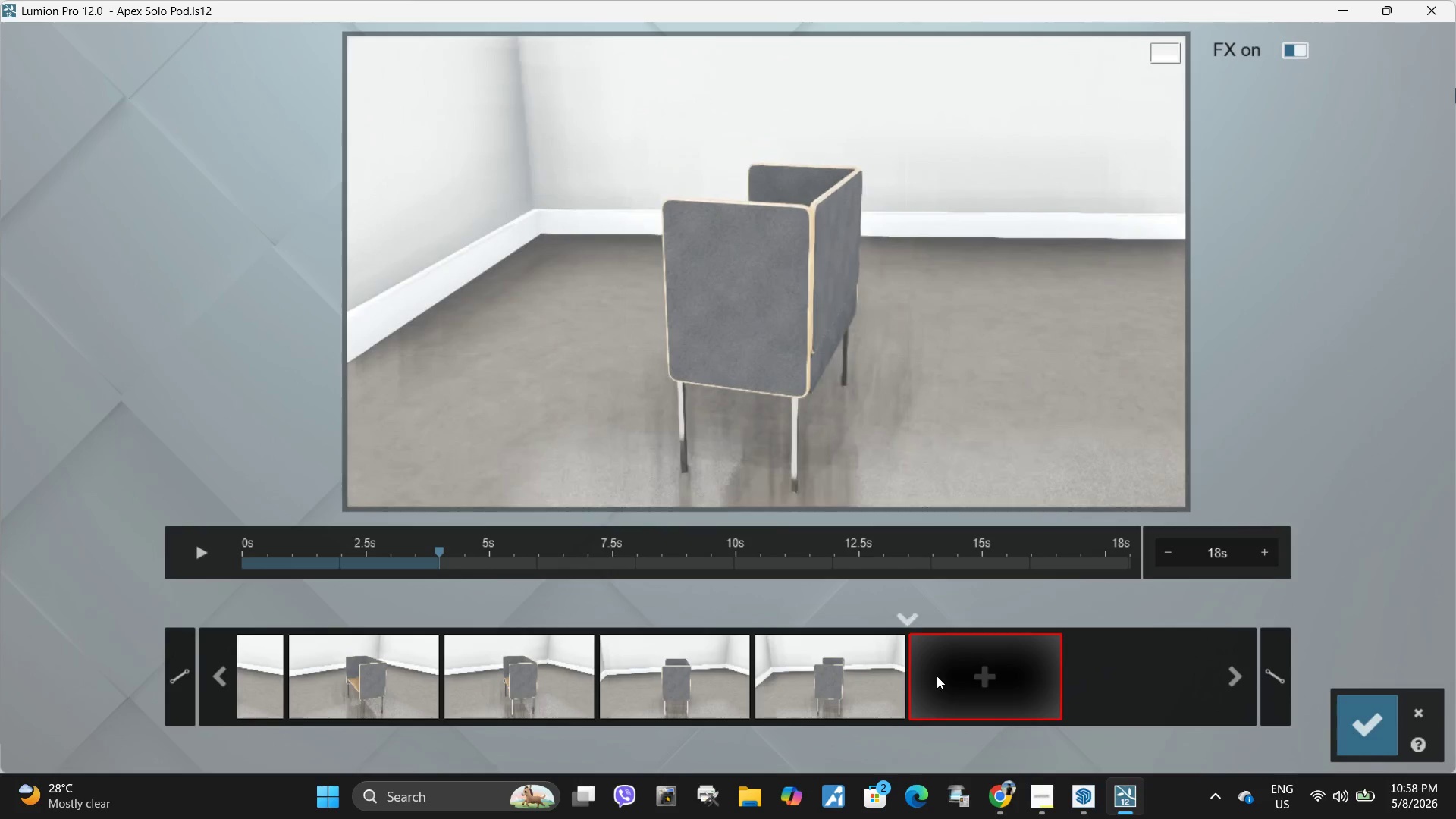 
left_click([950, 689])
 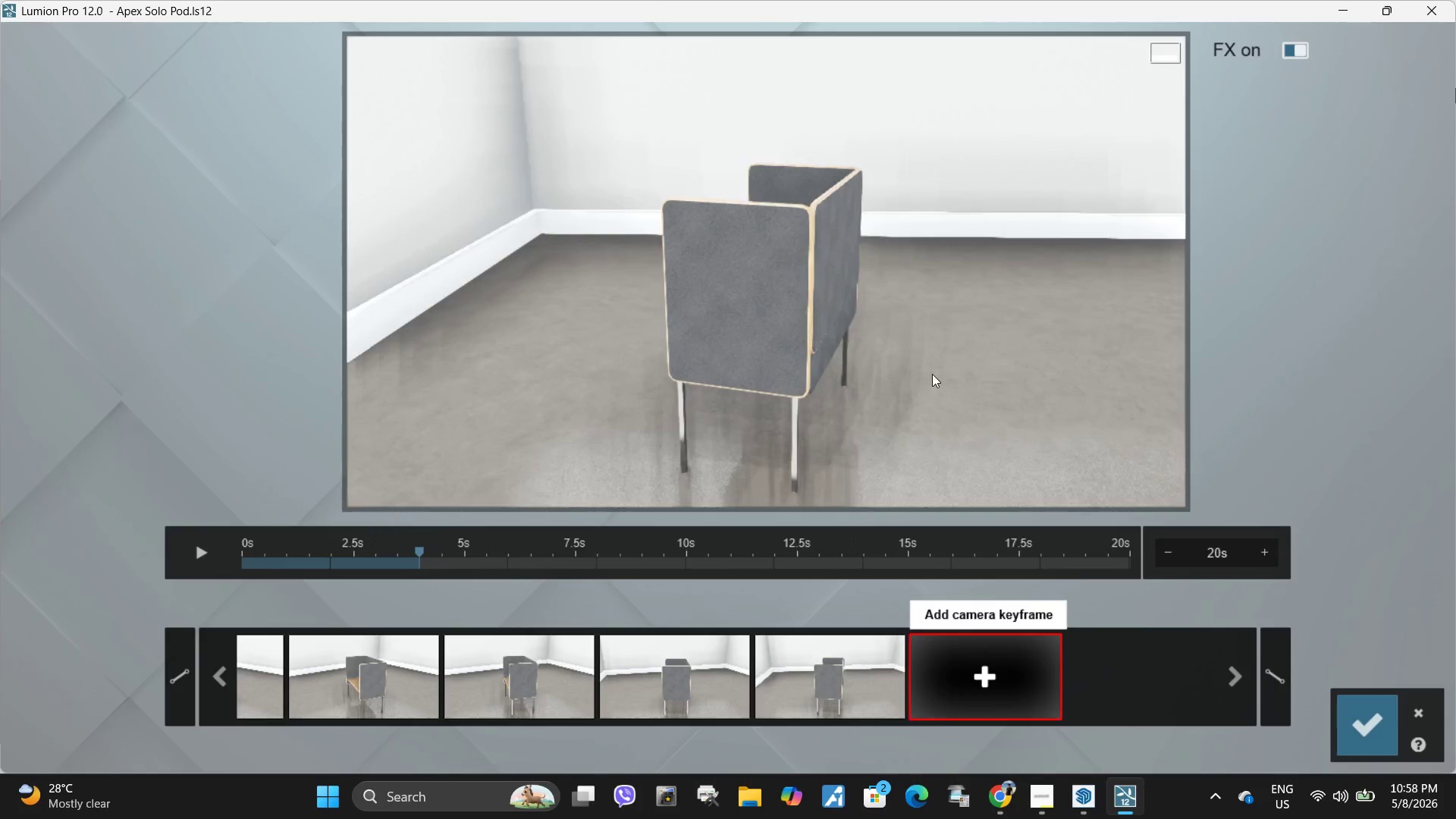 
hold_key(key=Space, duration=1.97)
 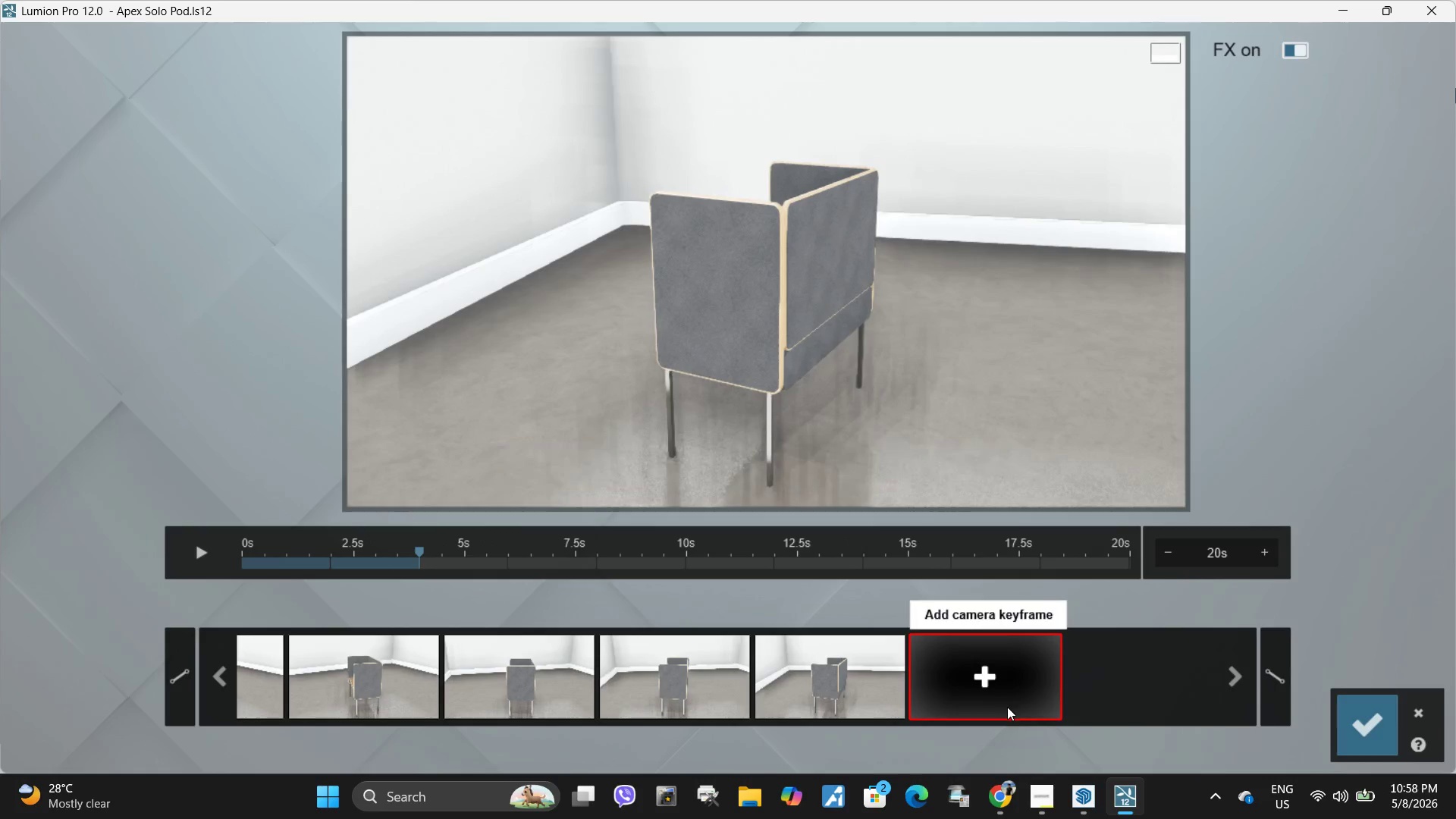 
key(D)
 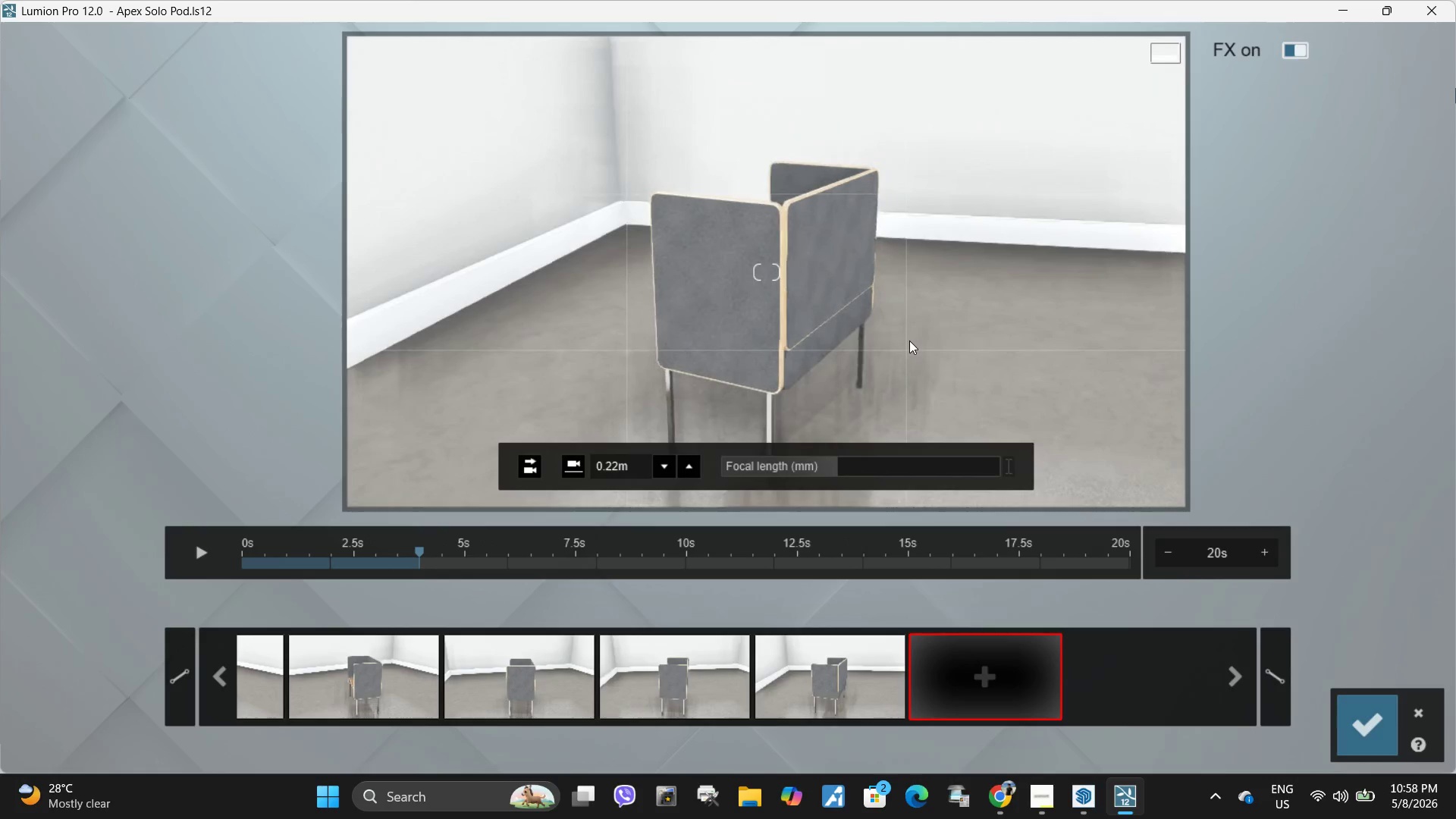 
left_click([1006, 708])
 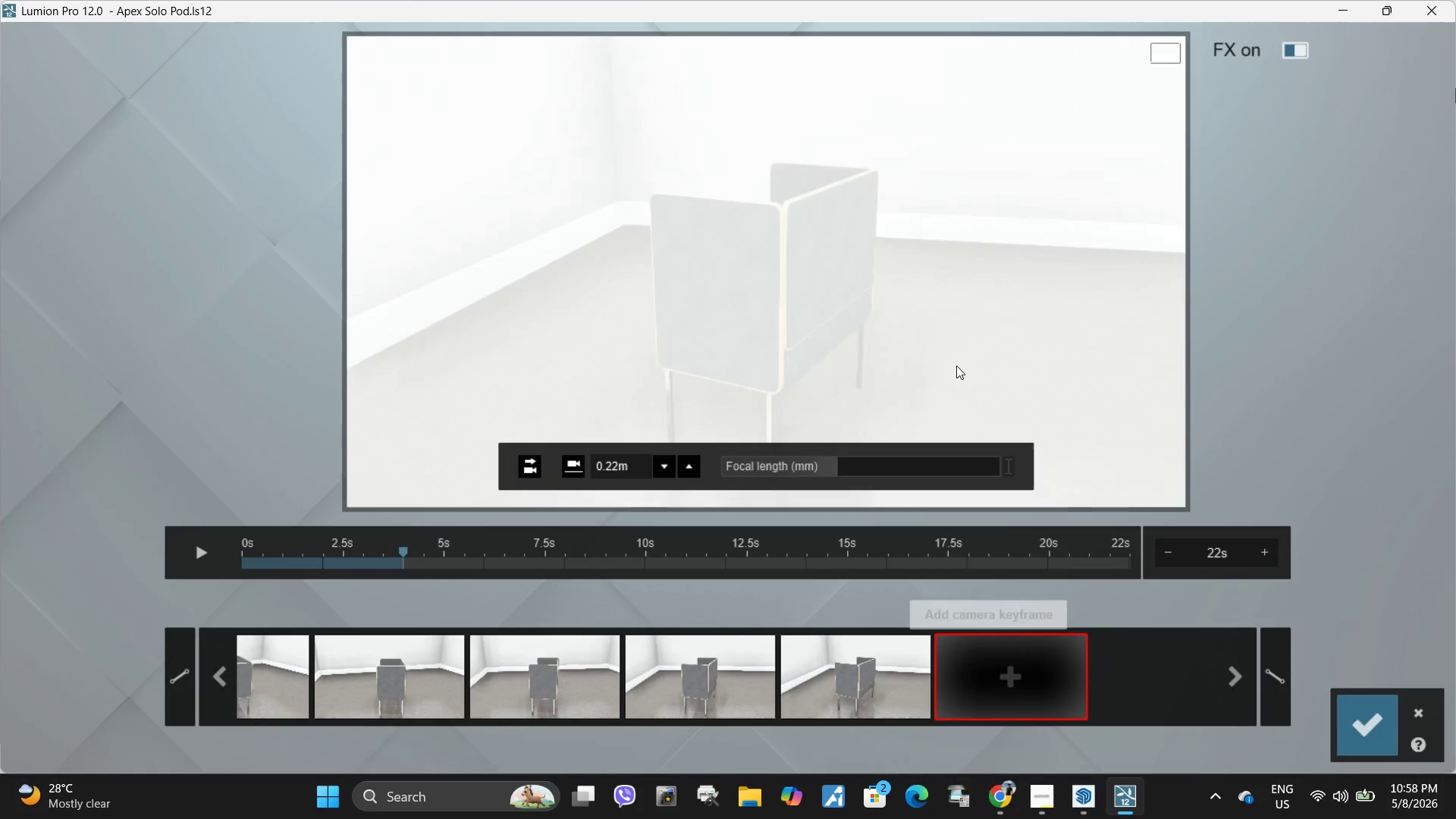 
hold_key(key=Space, duration=1.75)
 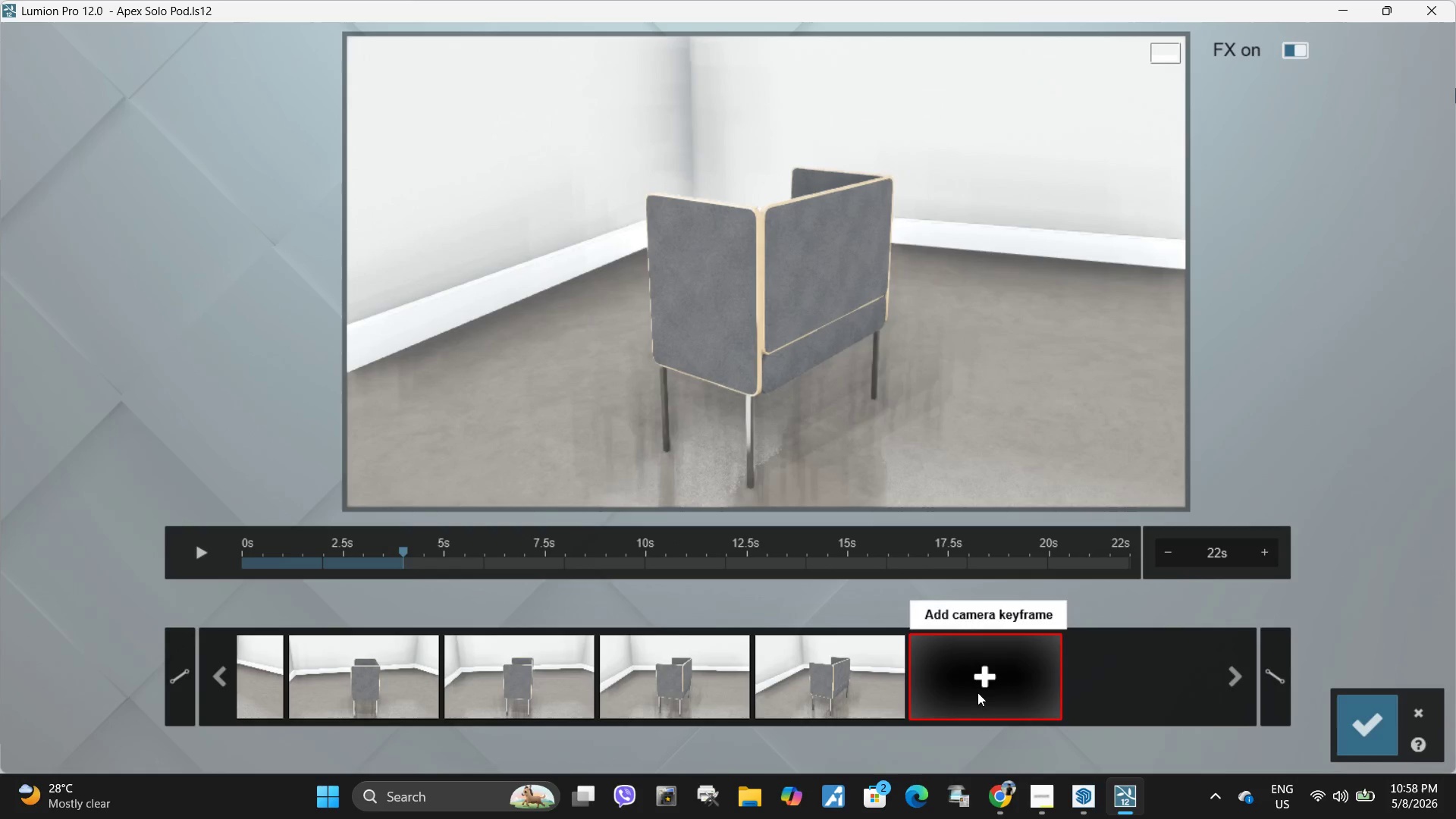 
key(D)
 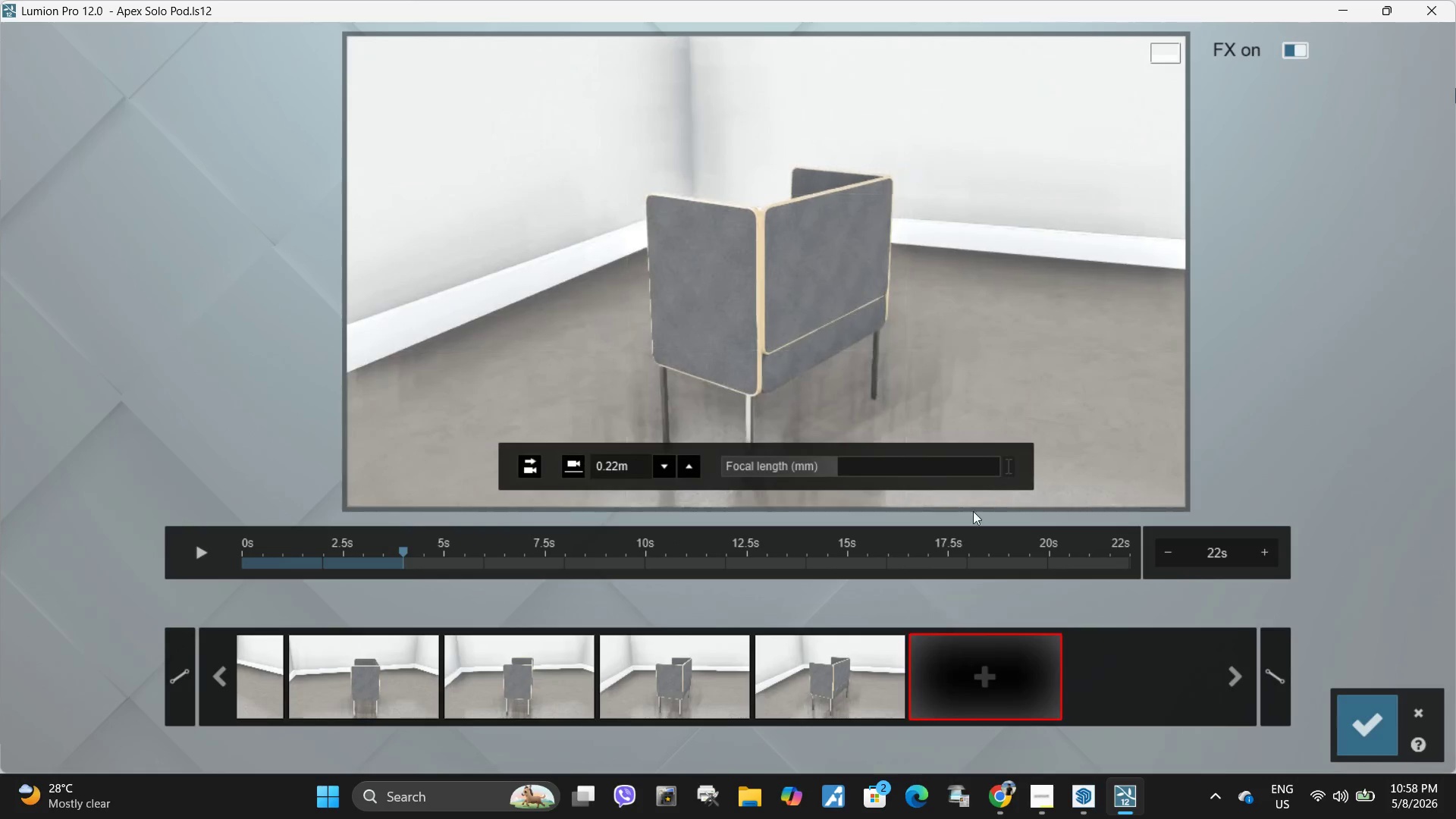 
left_click([977, 692])
 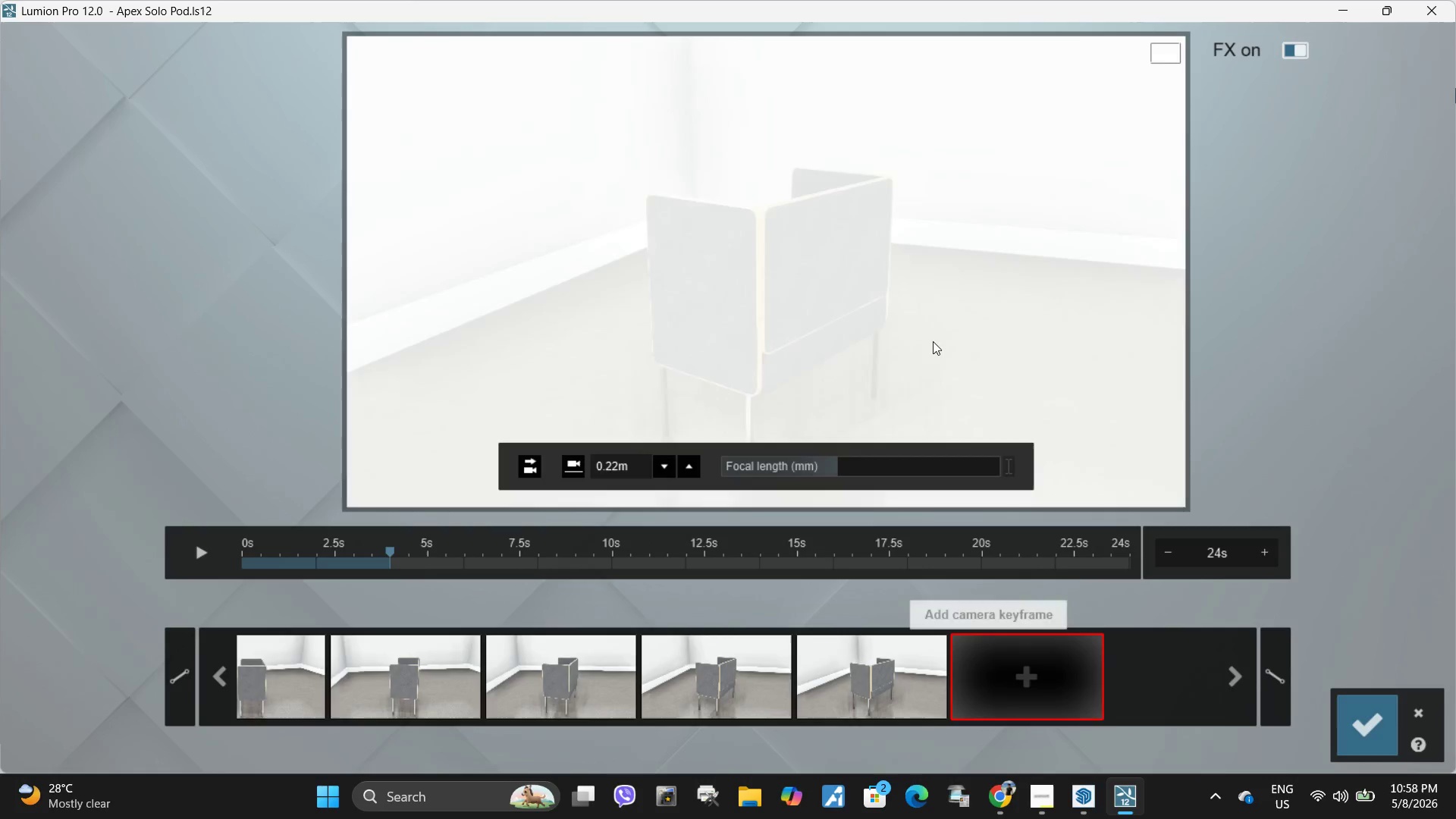 
hold_key(key=Space, duration=1.28)
 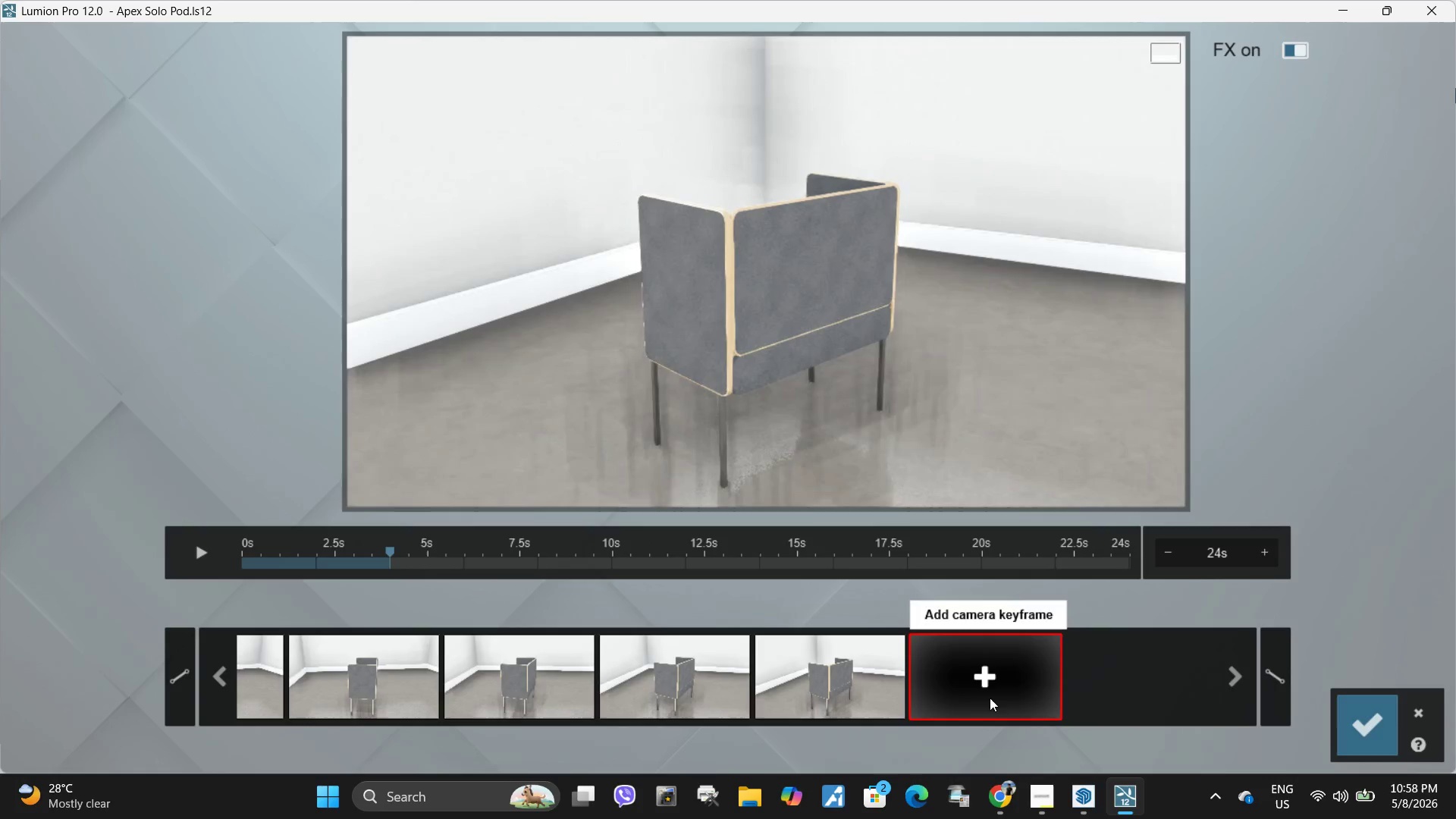 
key(D)
 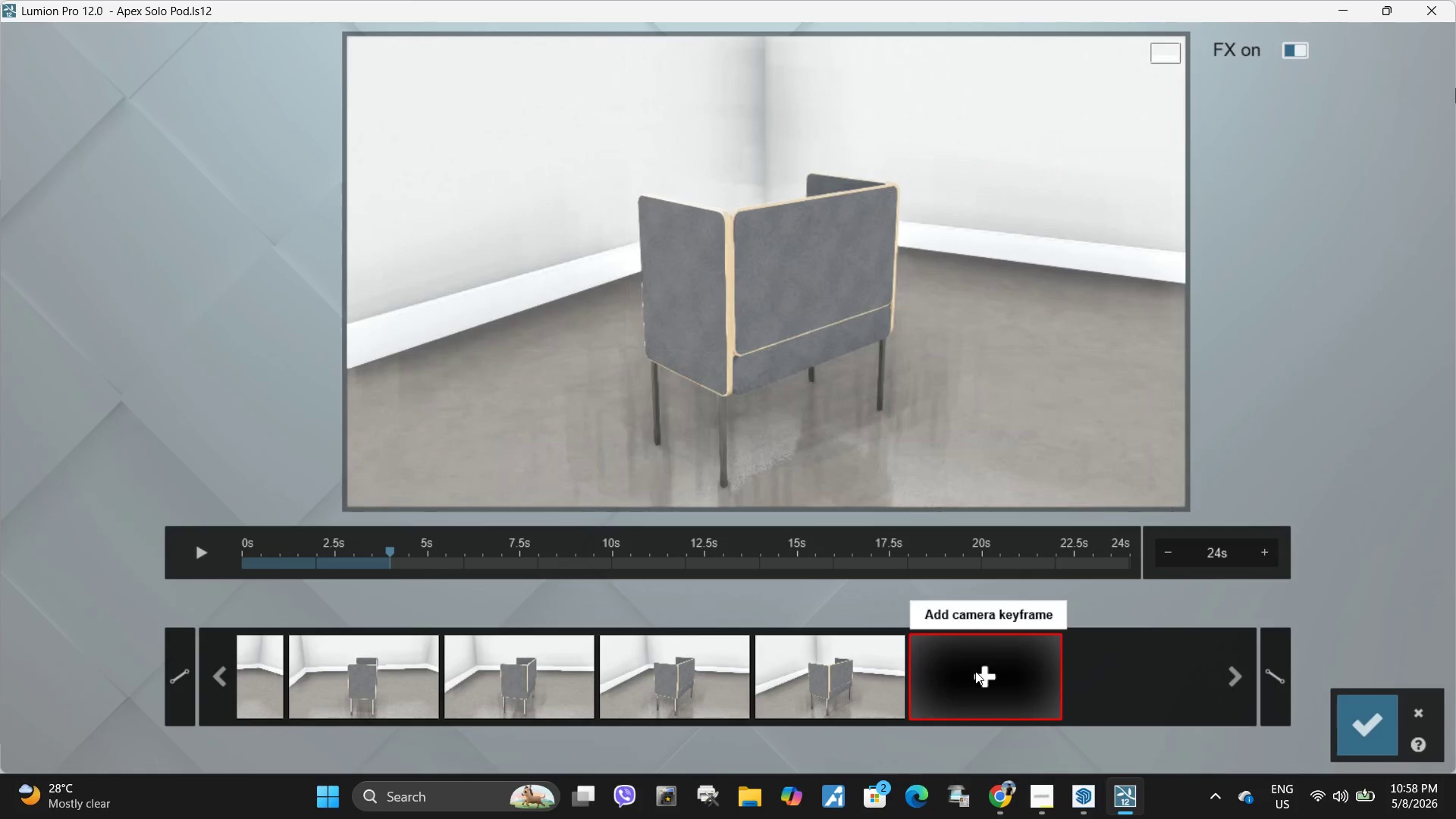 
left_click([990, 689])
 